 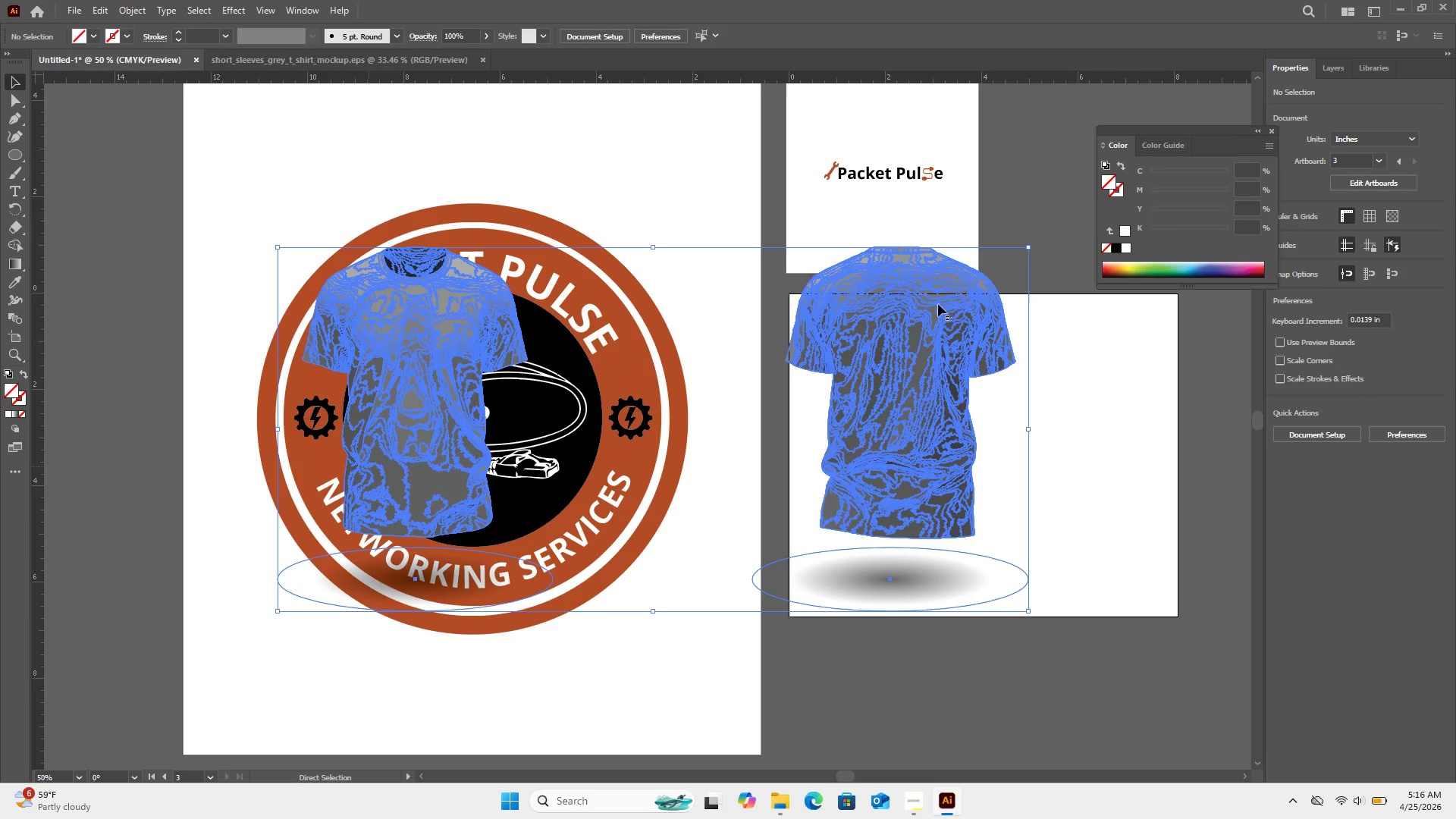 
left_click_drag(start_coordinate=[1028, 245], to_coordinate=[695, 483])
 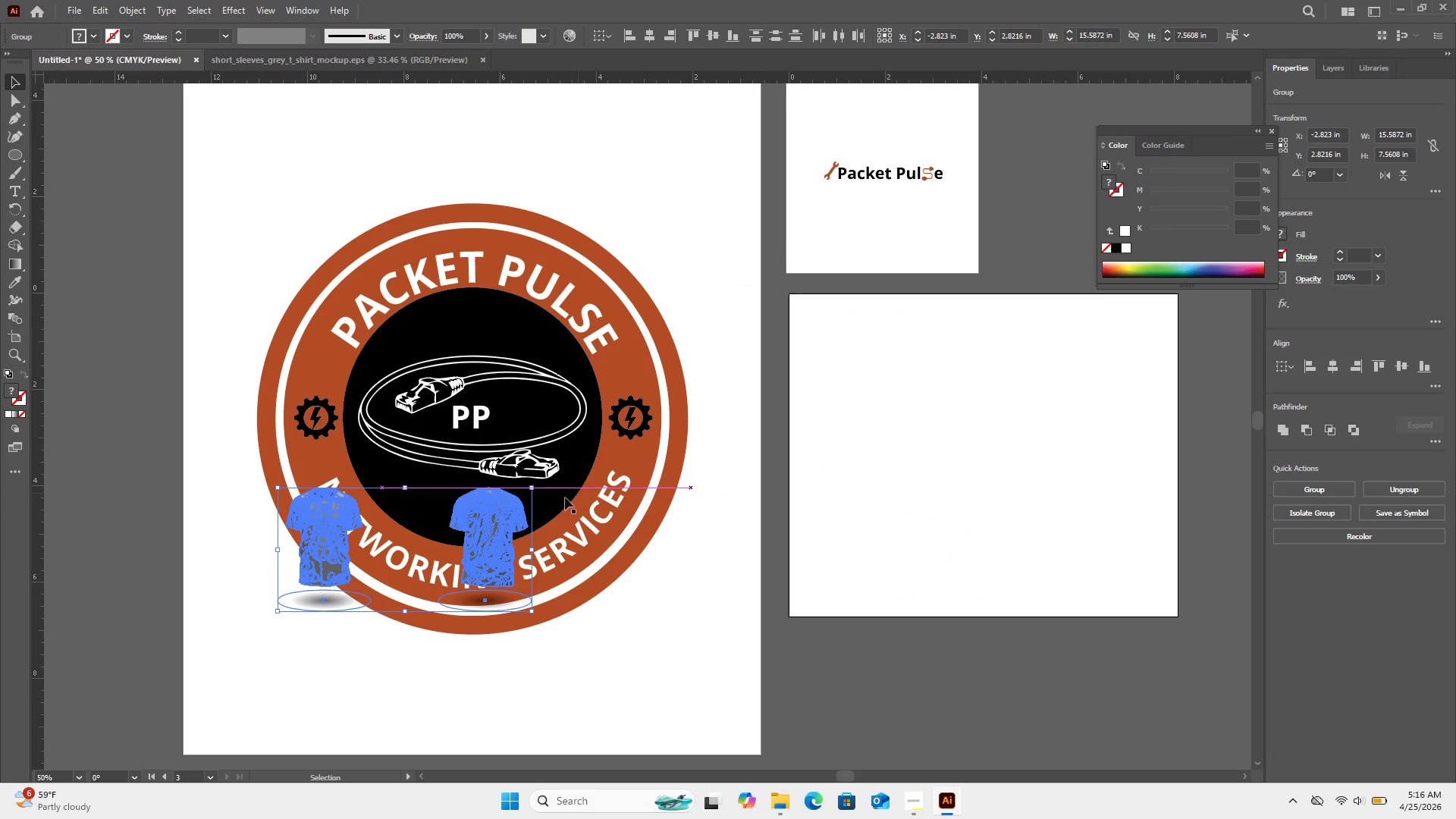 
left_click_drag(start_coordinate=[484, 543], to_coordinate=[1015, 426])
 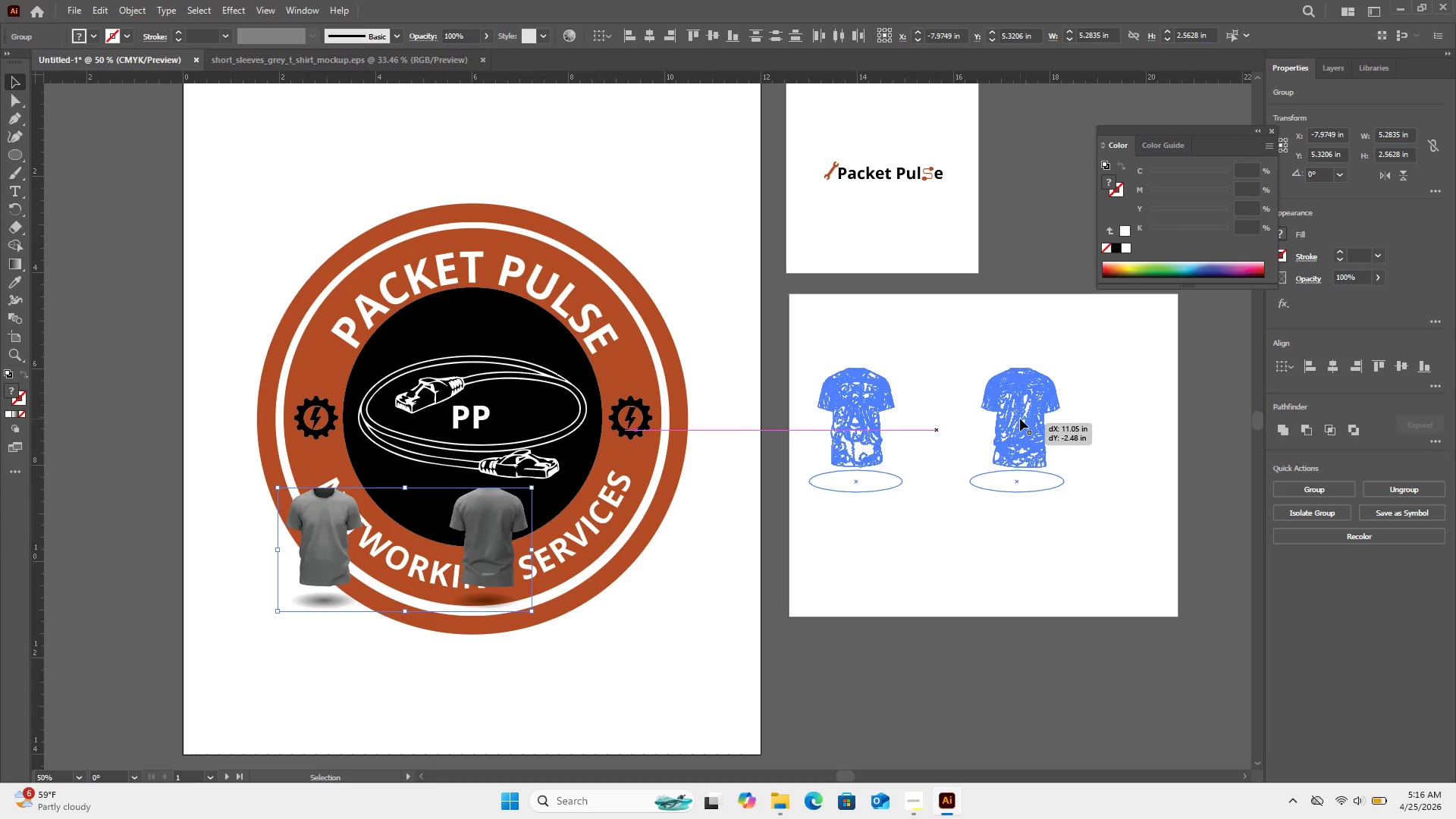 
scroll: coordinate [1020, 419], scroll_direction: none, amount: 0.0
 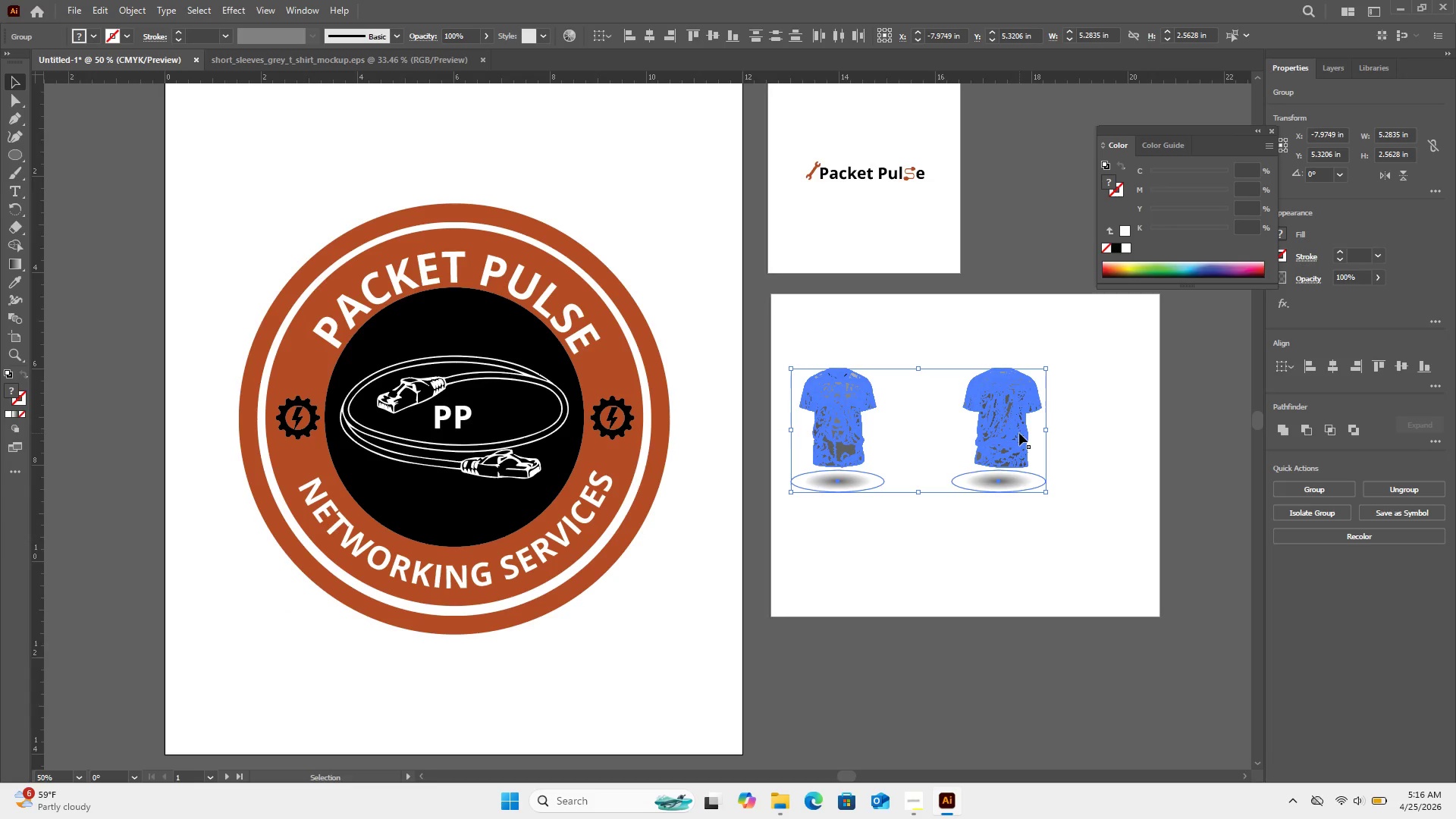 
scroll: coordinate [971, 412], scroll_direction: down, amount: 1.0
 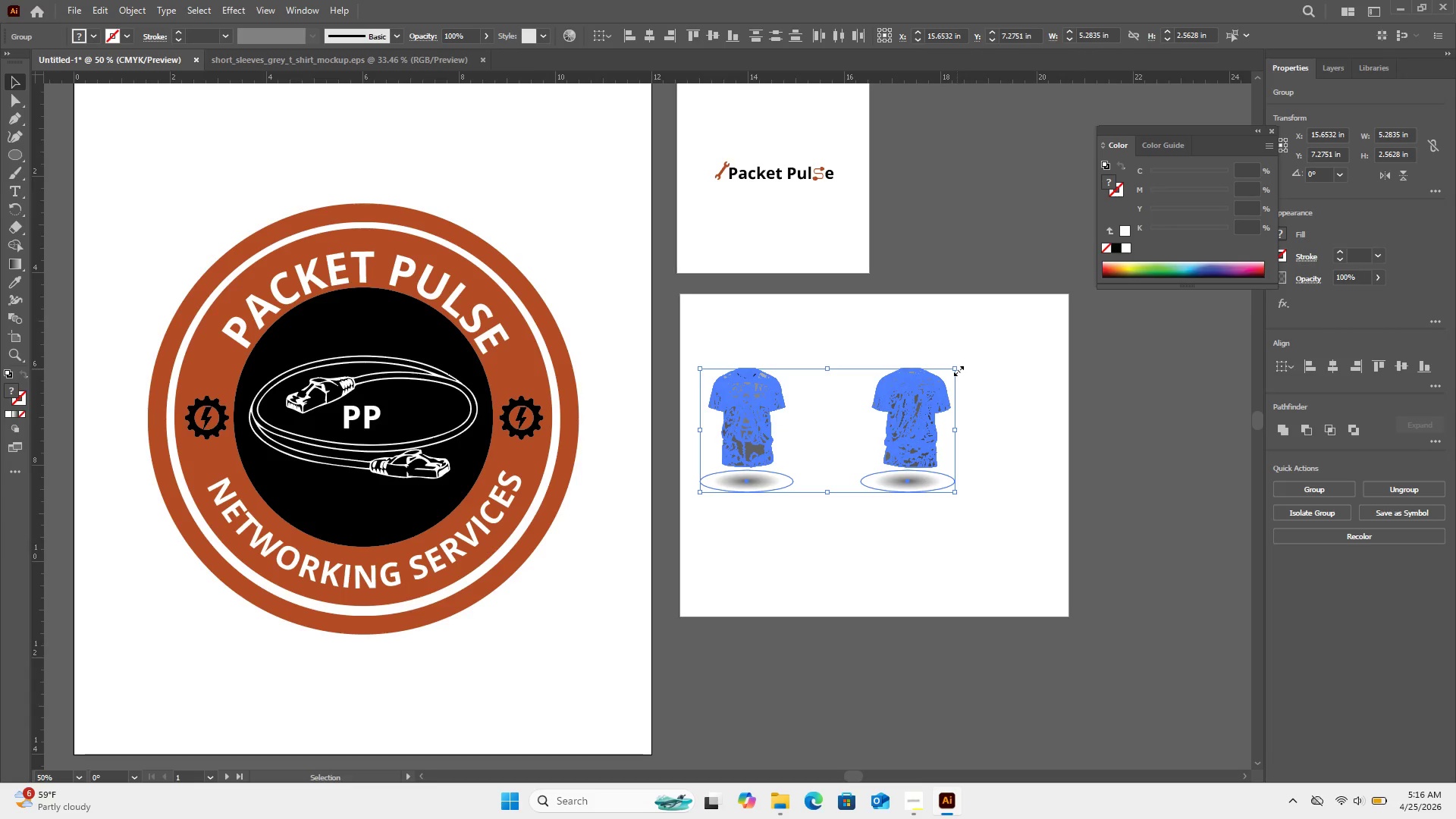 
hold_key(key=ShiftLeft, duration=2.06)
left_click_drag(start_coordinate=[957, 369], to_coordinate=[997, 342])
 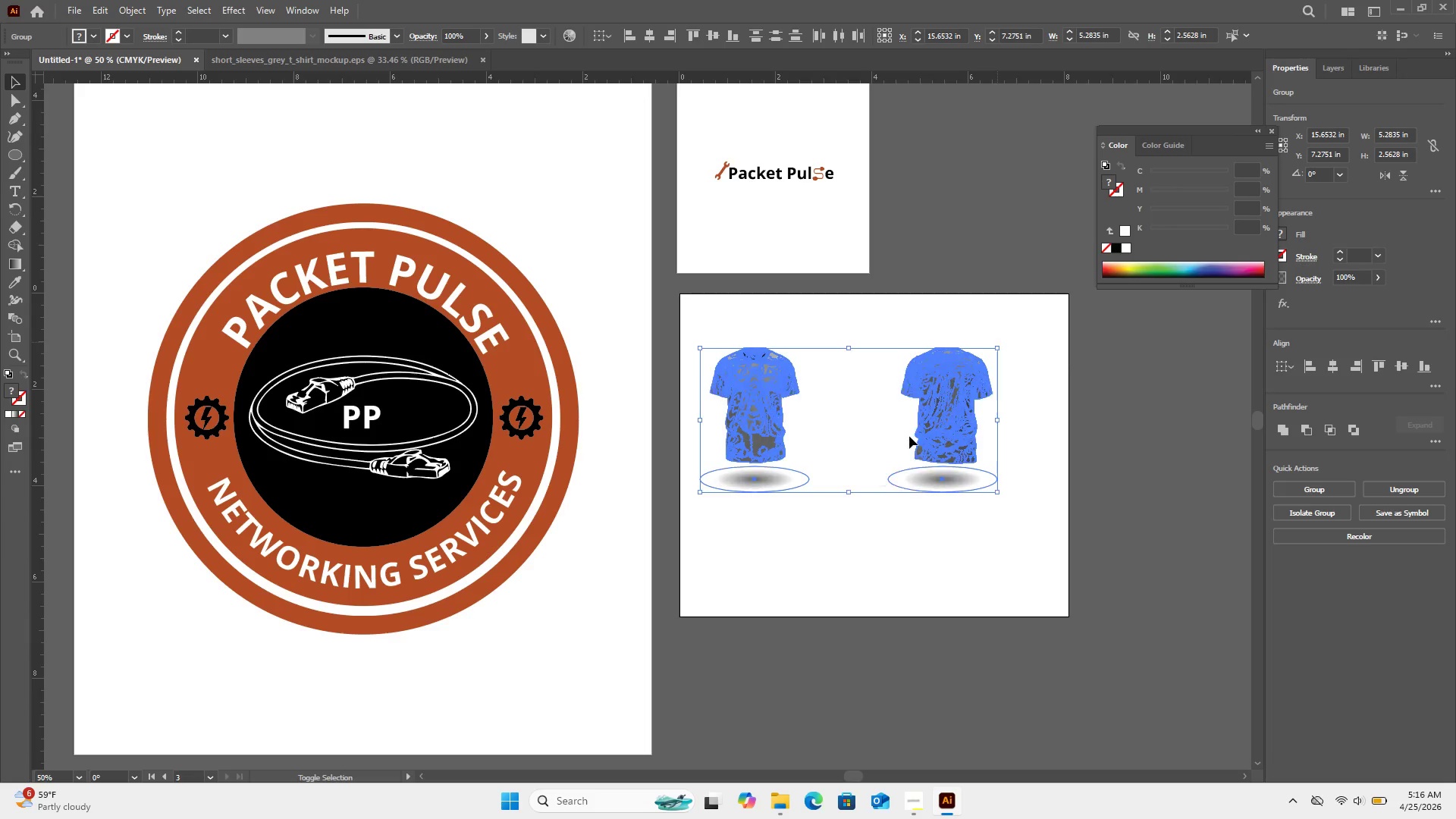 
left_click_drag(start_coordinate=[949, 415], to_coordinate=[960, 441])
 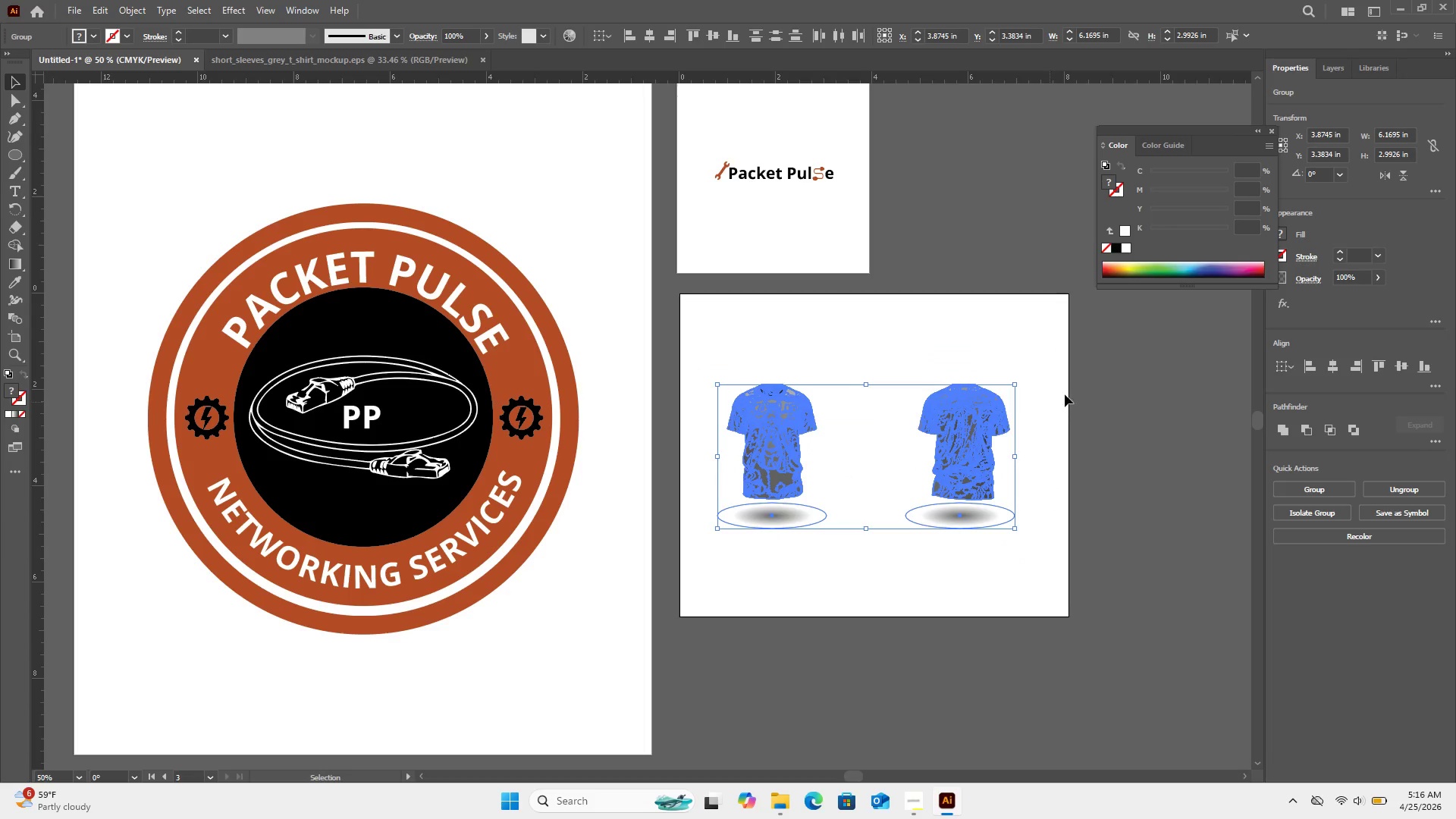 
wait(6.75)
 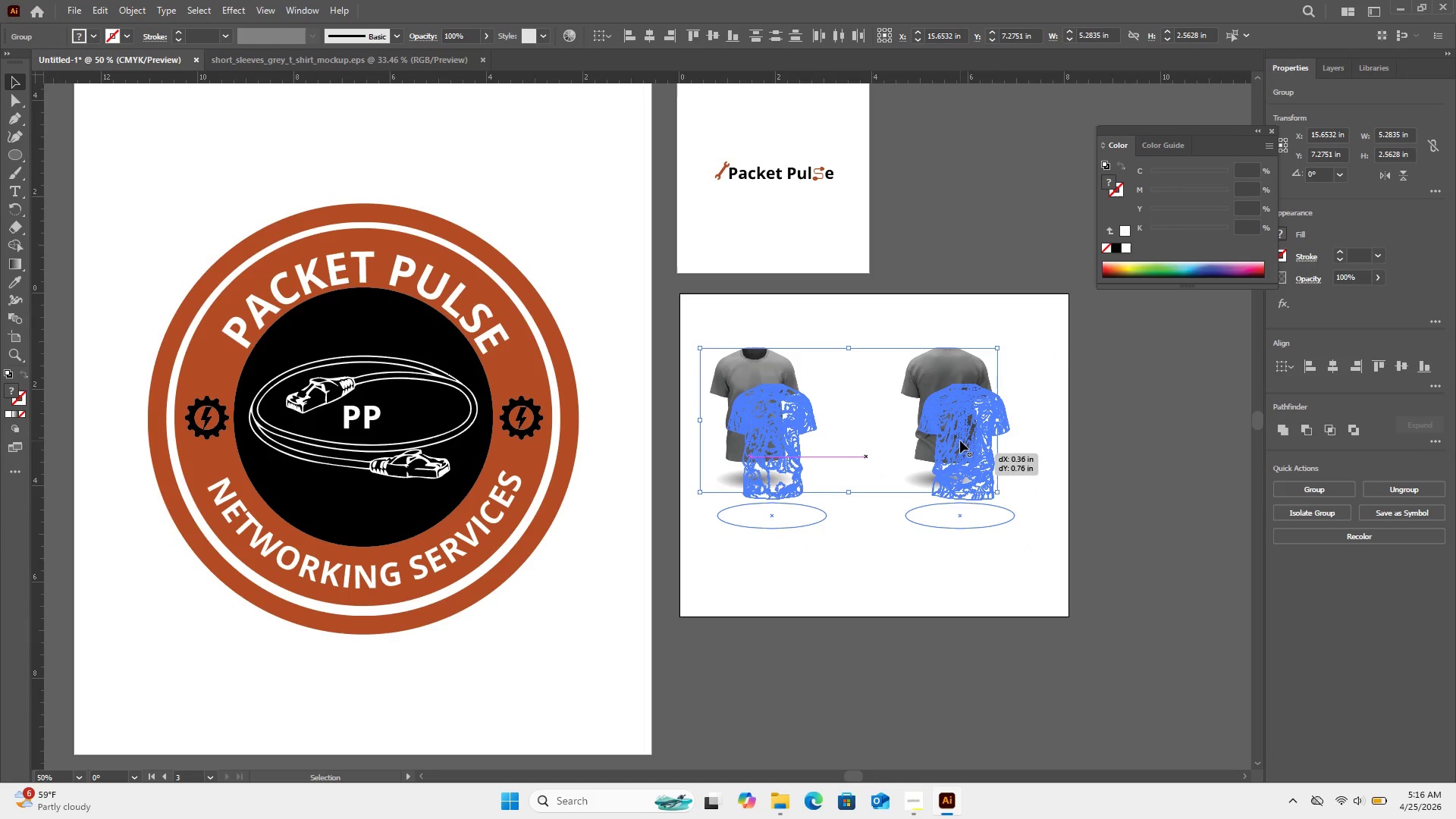 
key(ArrowRight)
 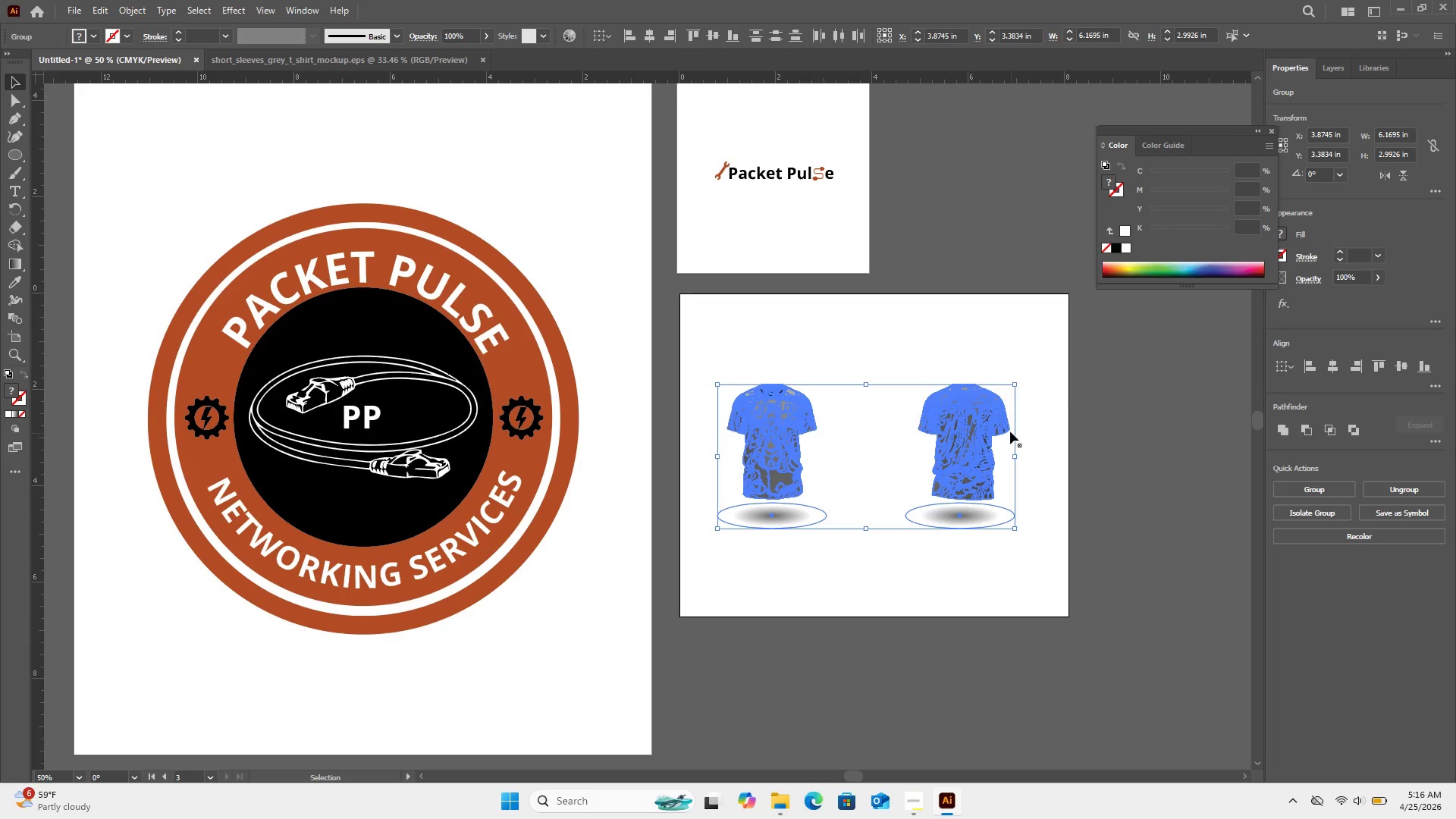 
key(ArrowRight)
 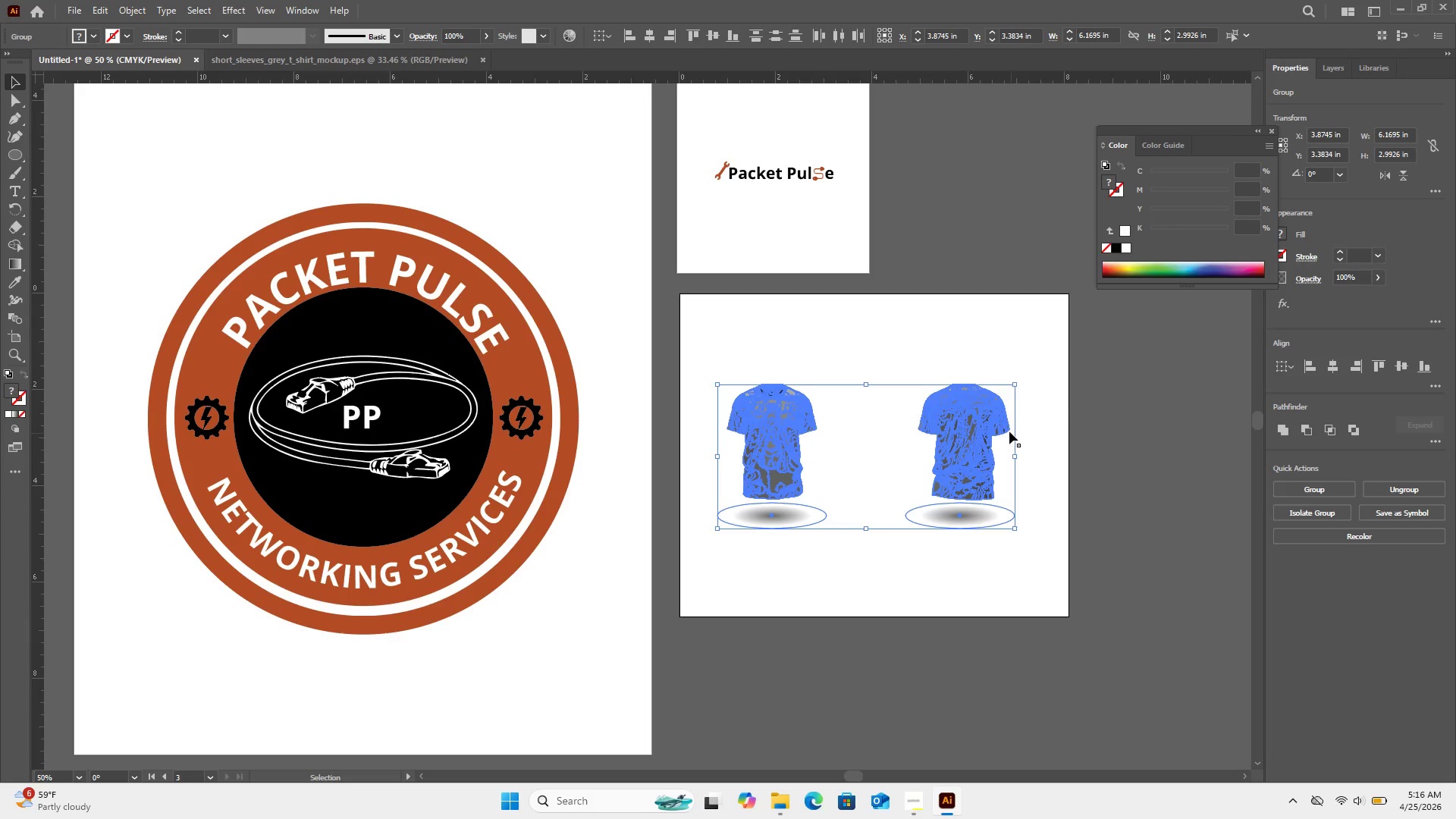 
key(ArrowRight)
 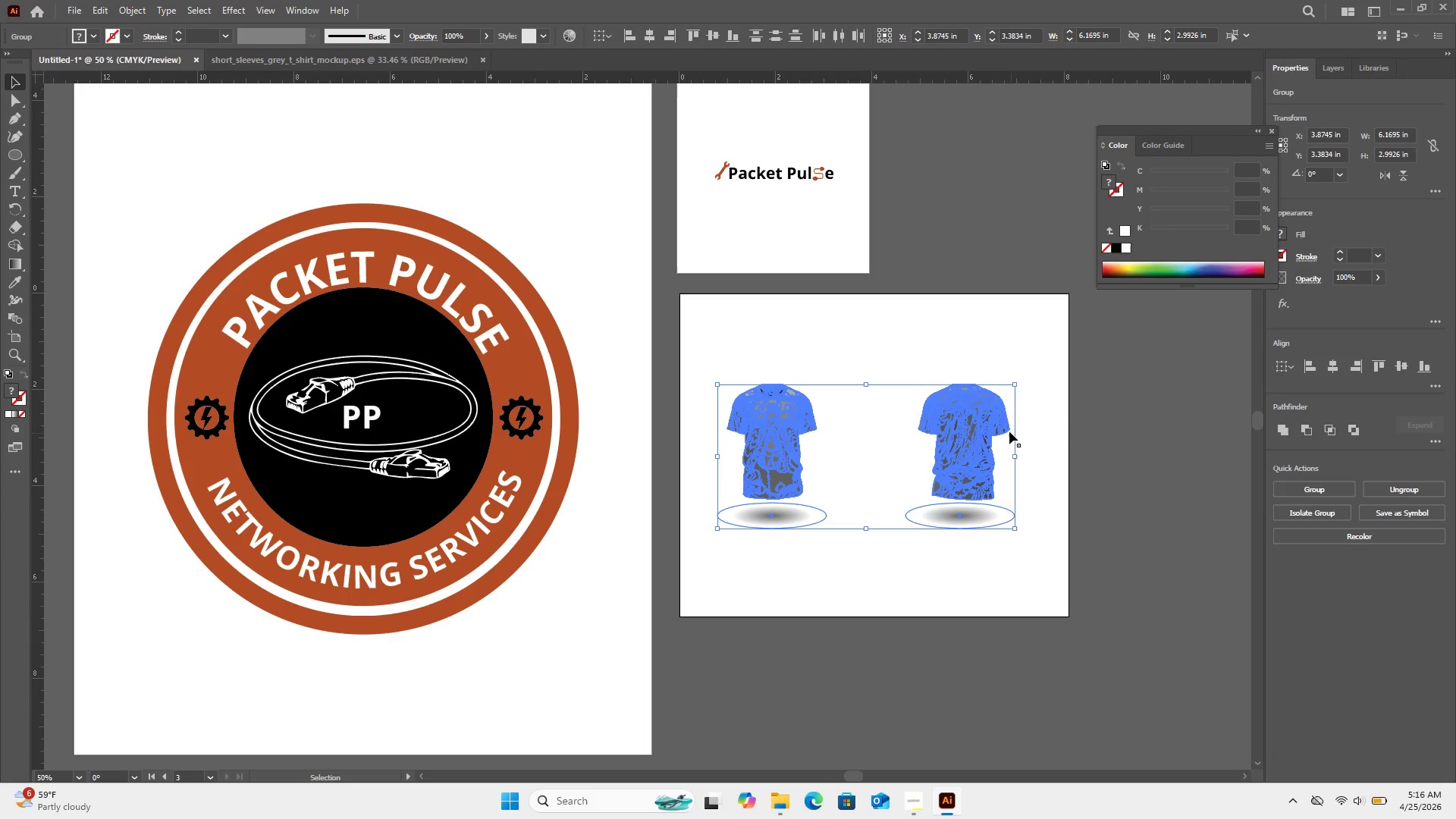 
key(ArrowRight)
 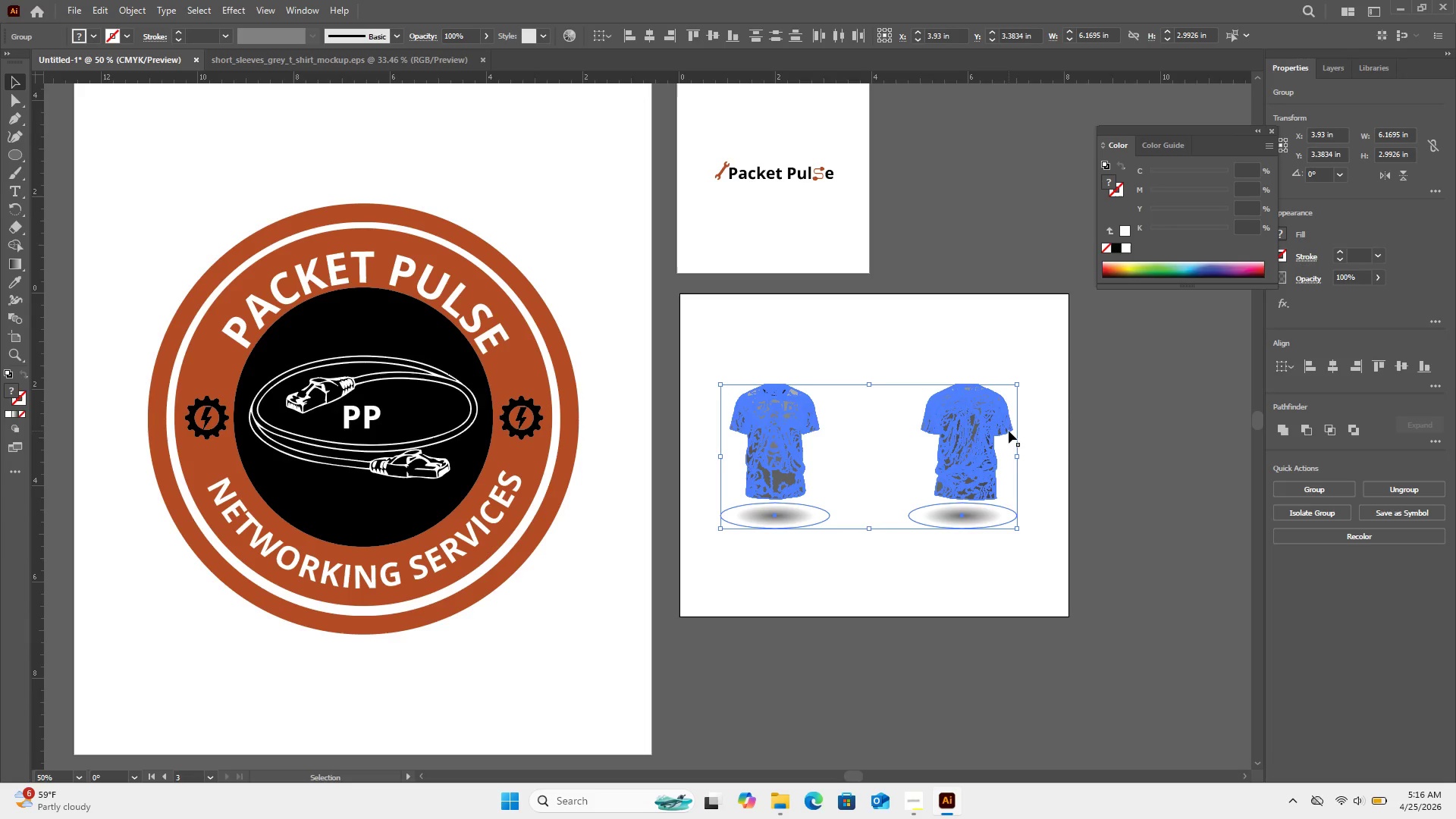 
wait(5.01)
 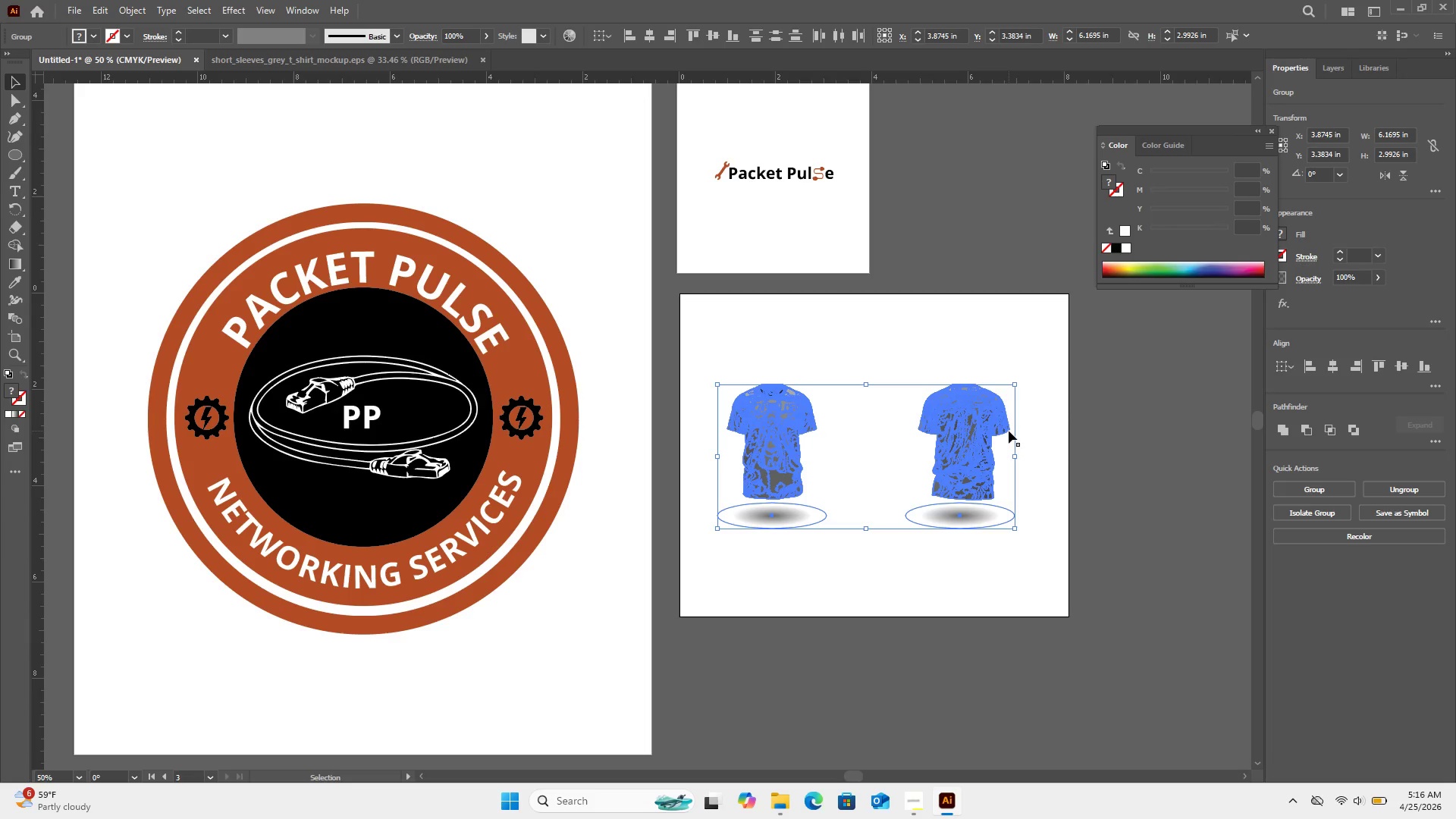 
left_click([954, 358])
 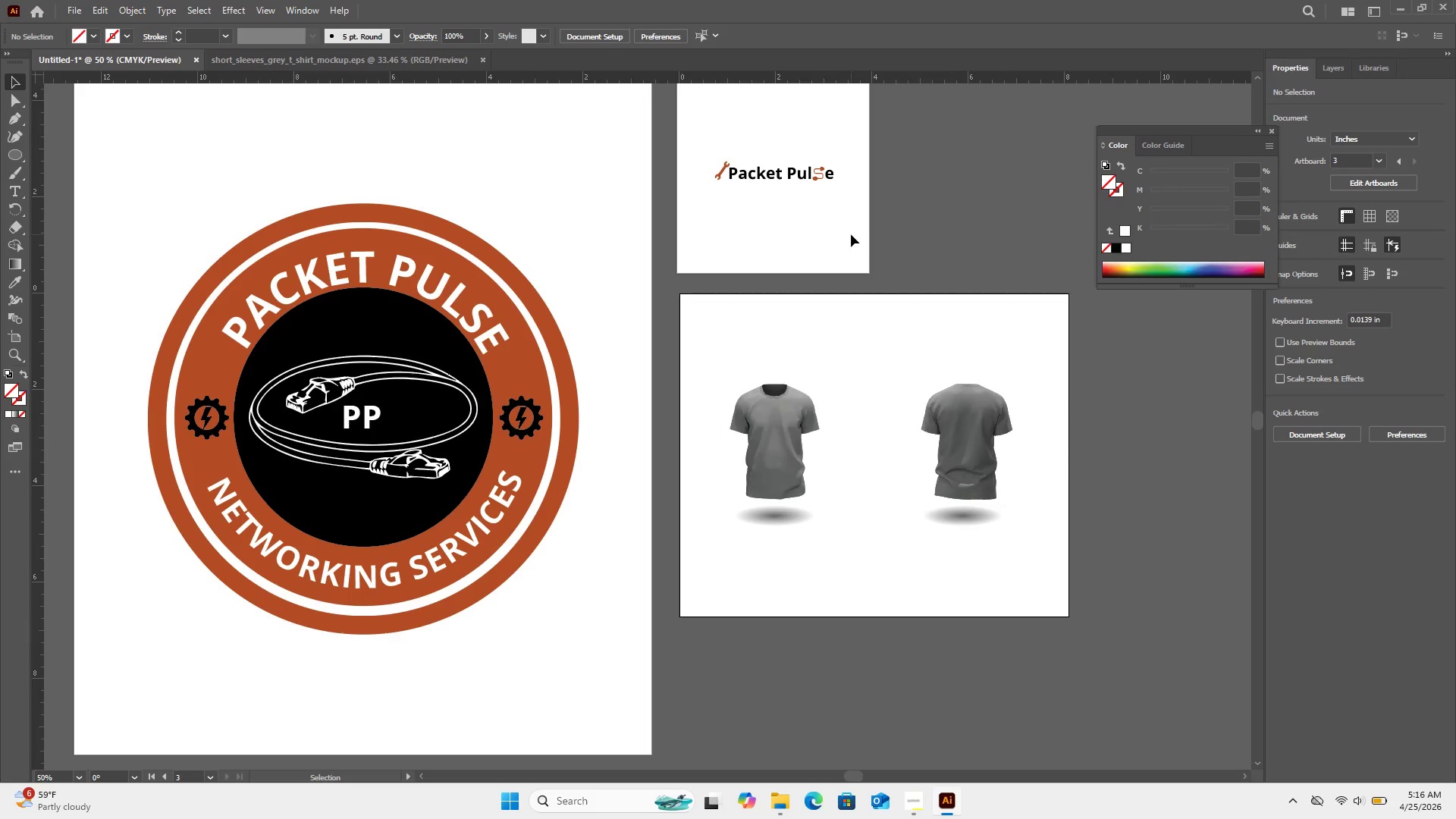 
wait(5.59)
 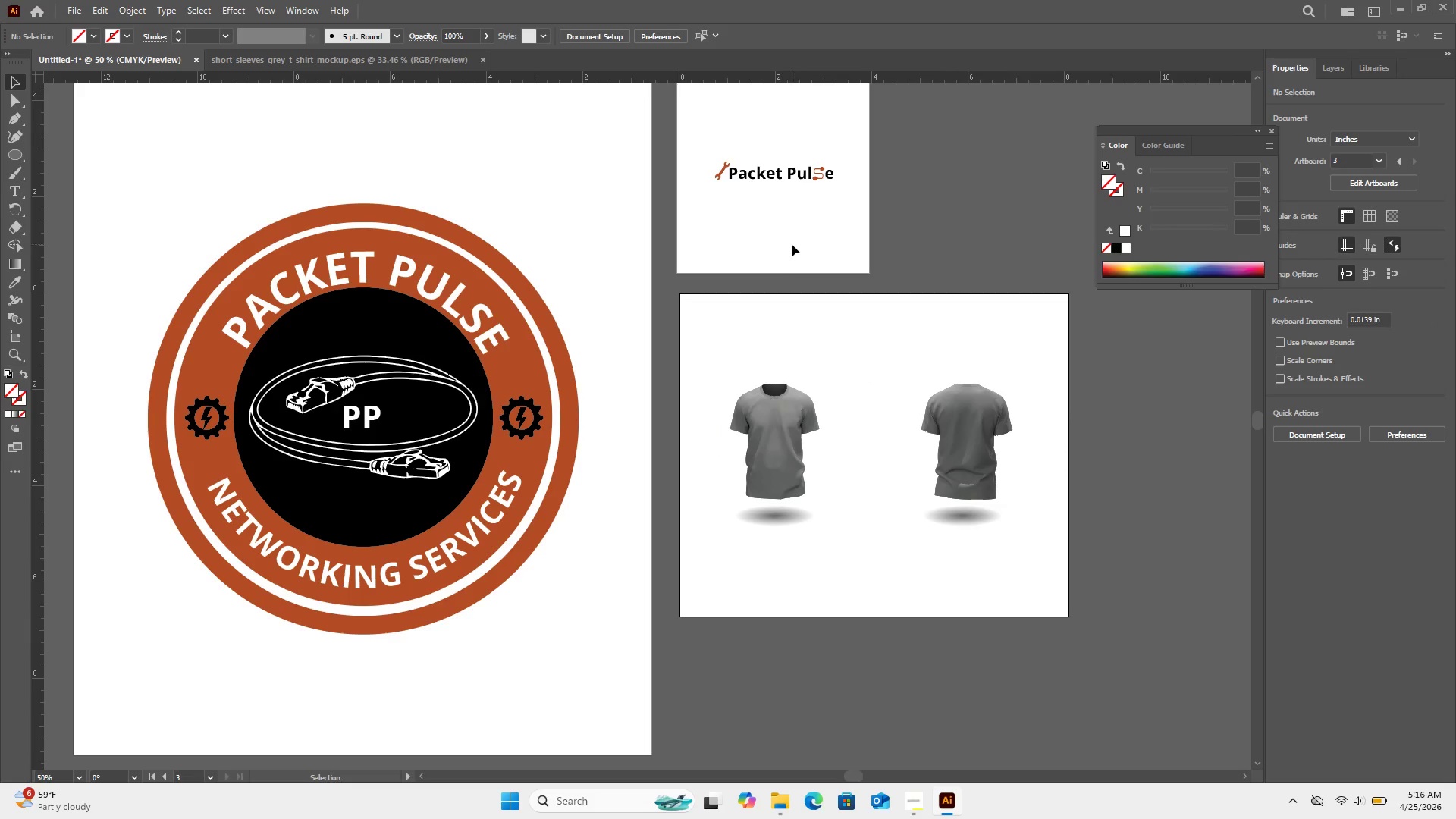 
left_click_drag(start_coordinate=[841, 216], to_coordinate=[726, 139])
 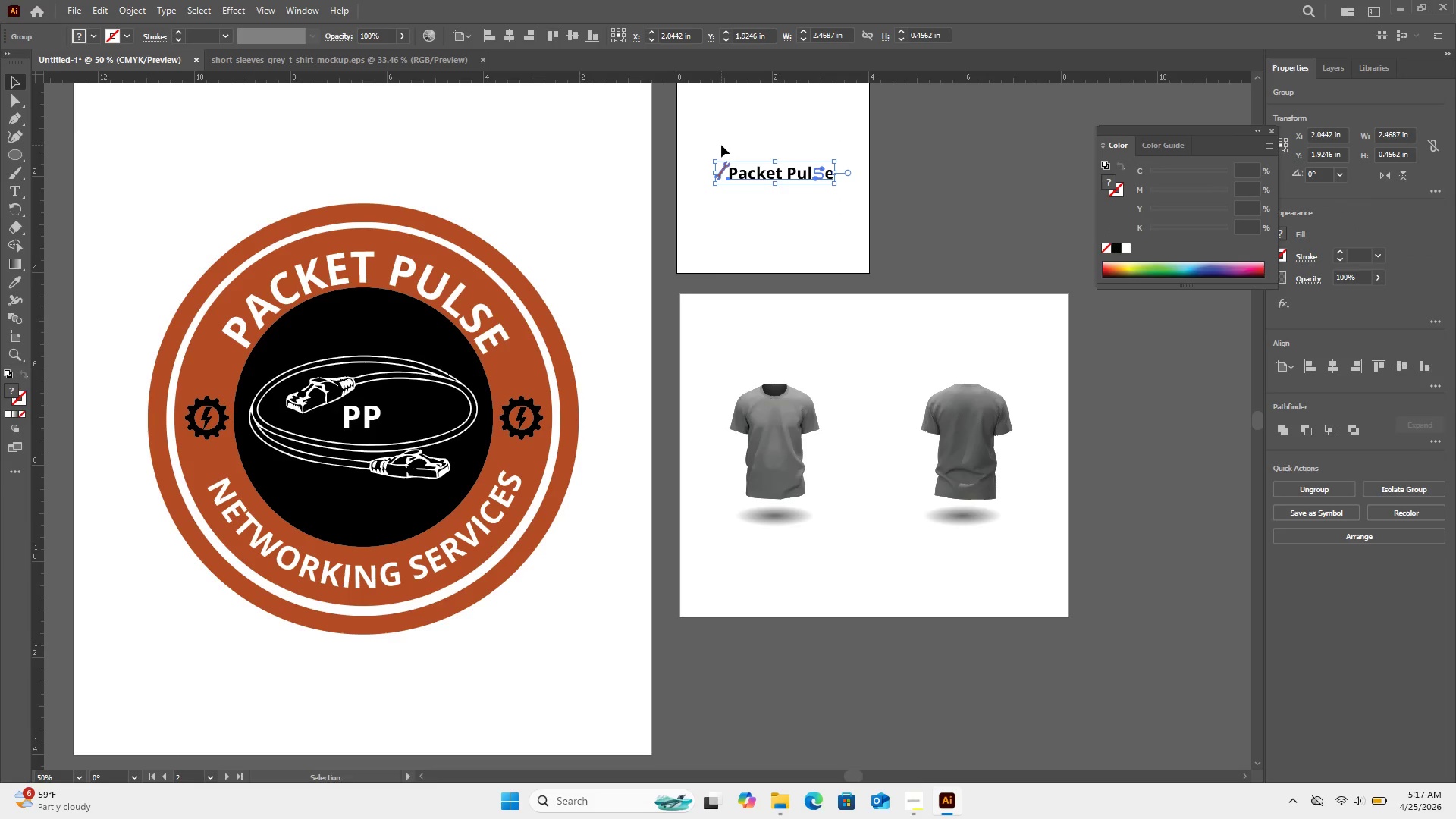 
key(Control+C)
 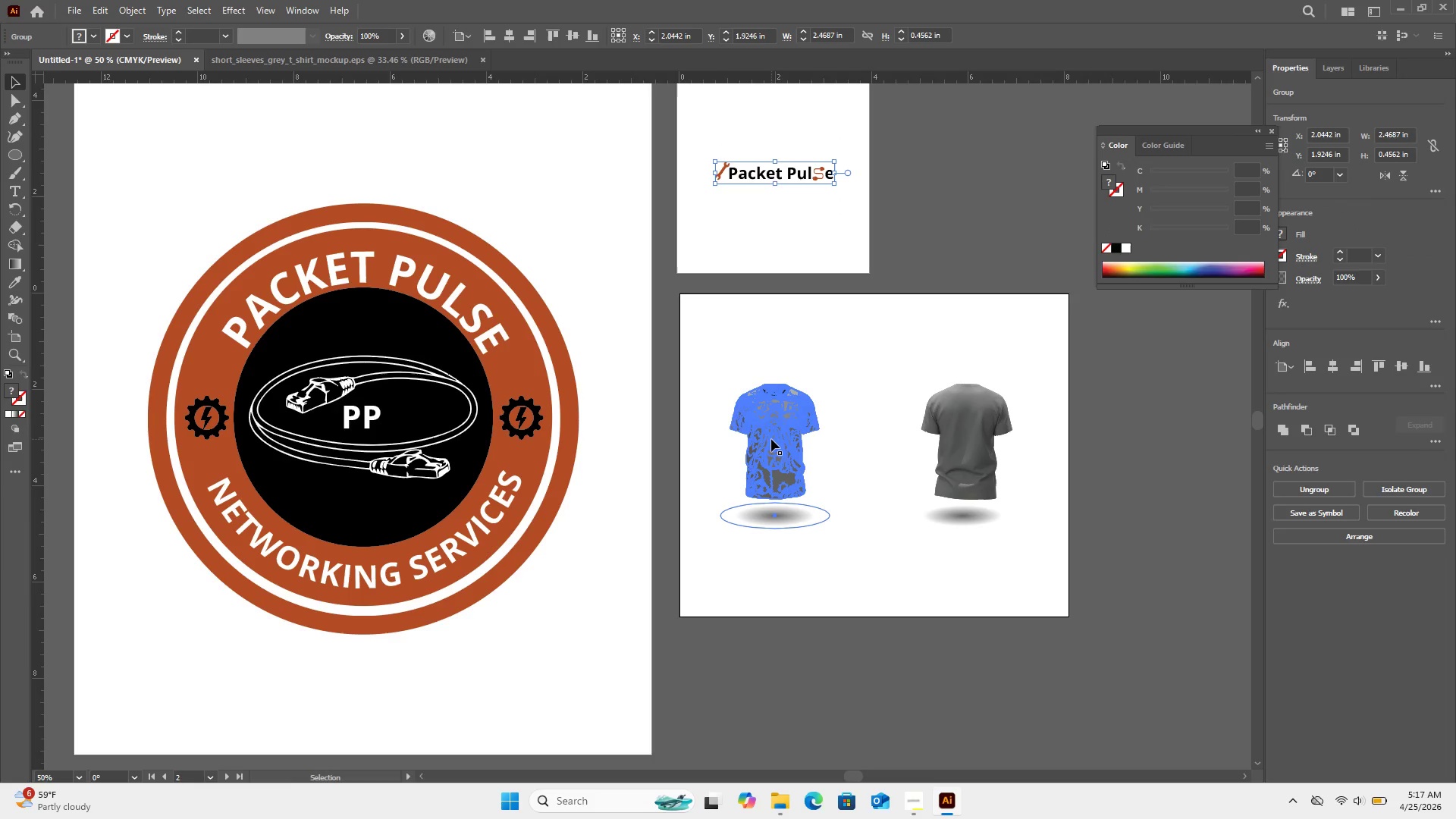 
key(Control+V)
 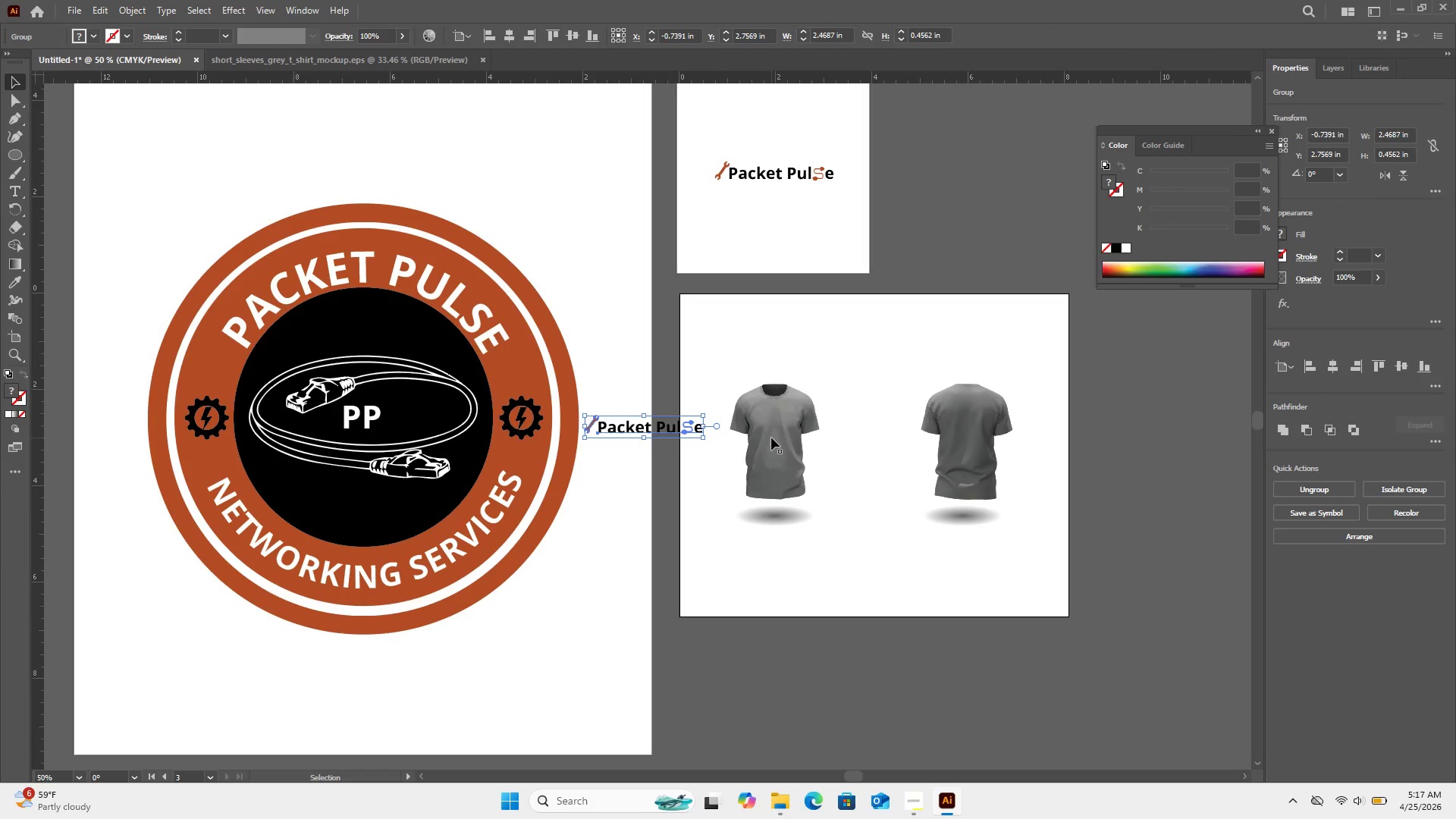 
key(Control+ControlLeft)
 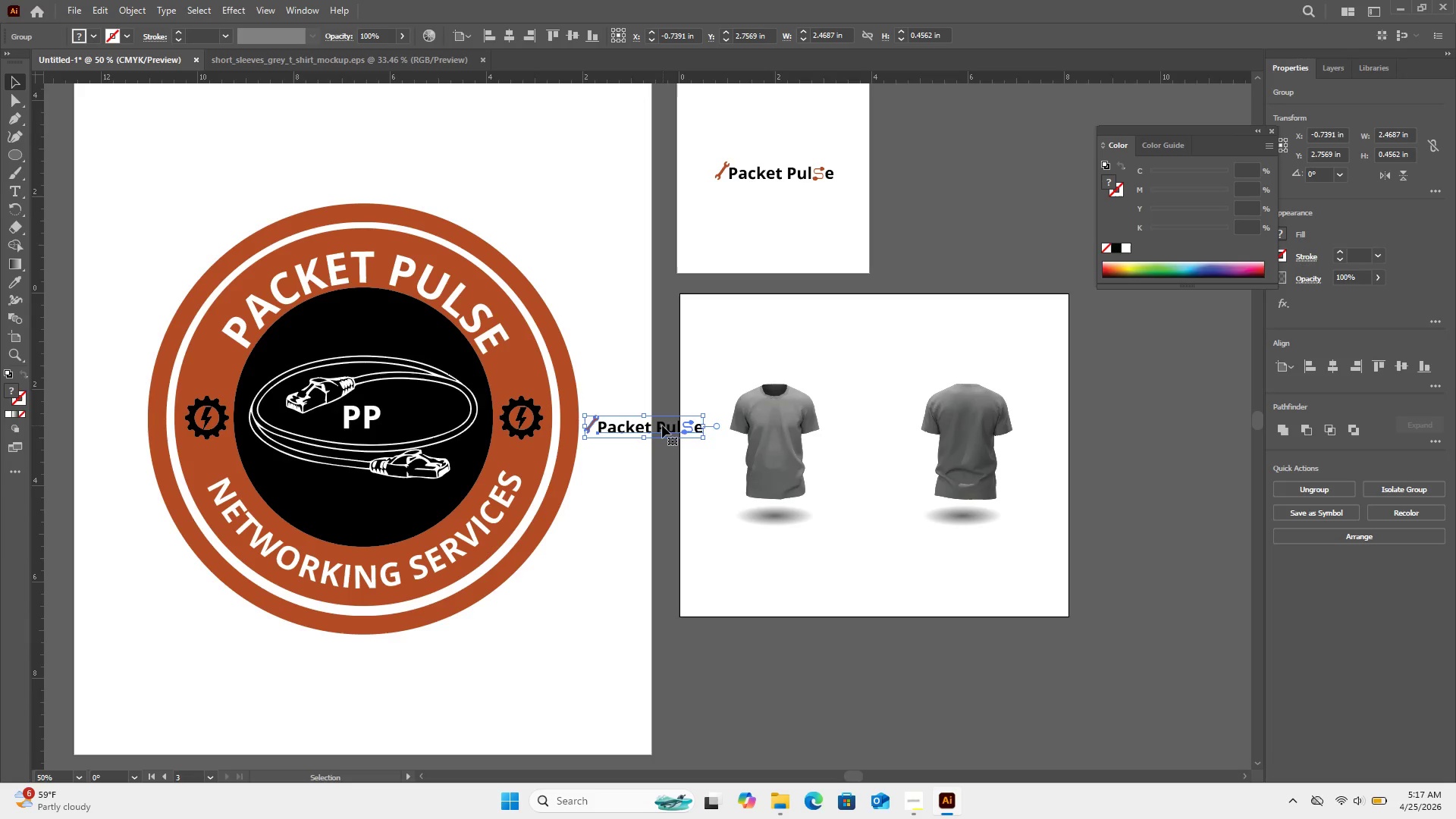 
left_click_drag(start_coordinate=[661, 425], to_coordinate=[795, 412])
 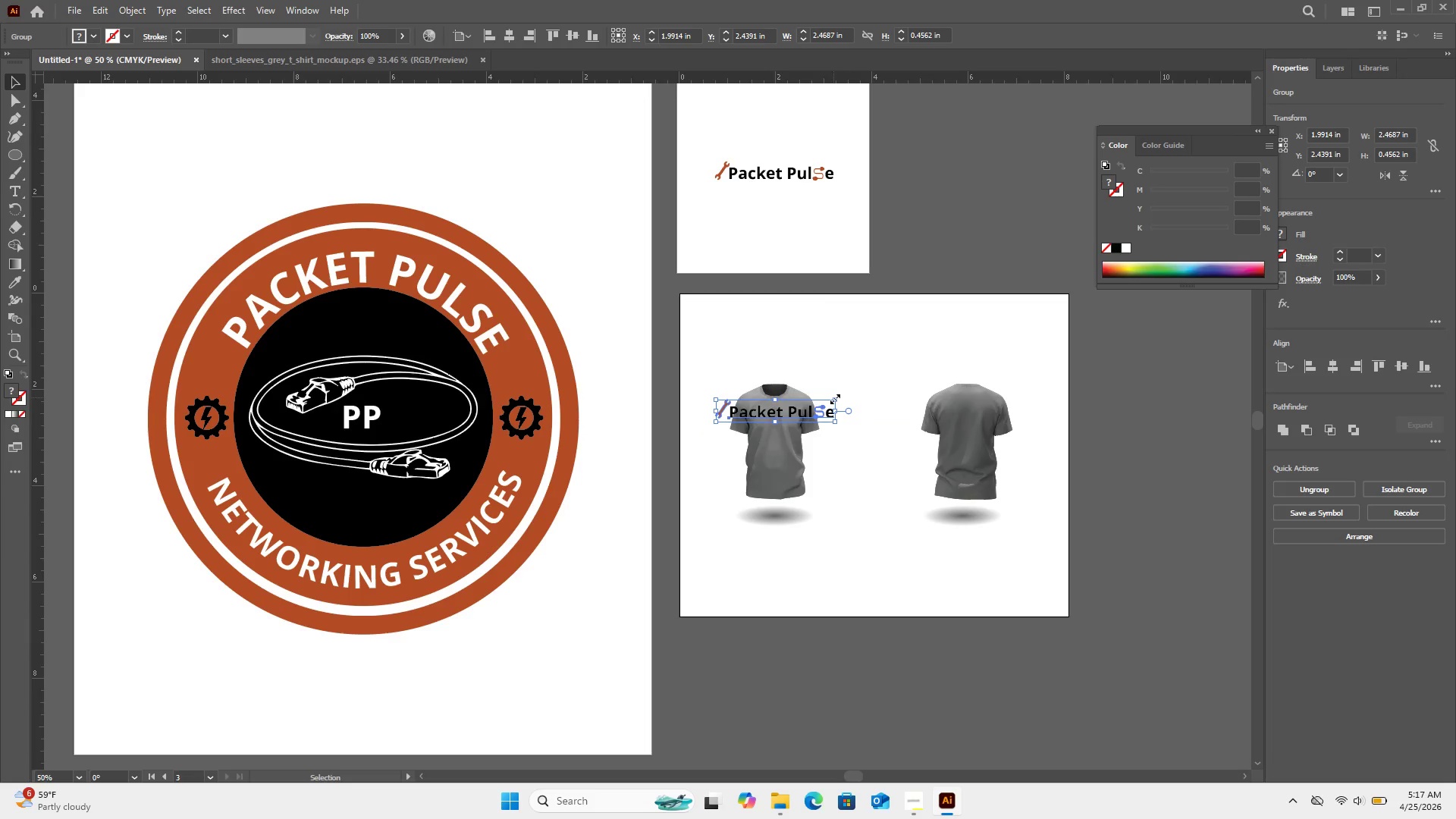 
hold_key(key=ShiftLeft, duration=4.05)
left_click_drag(start_coordinate=[833, 397], to_coordinate=[819, 410])
 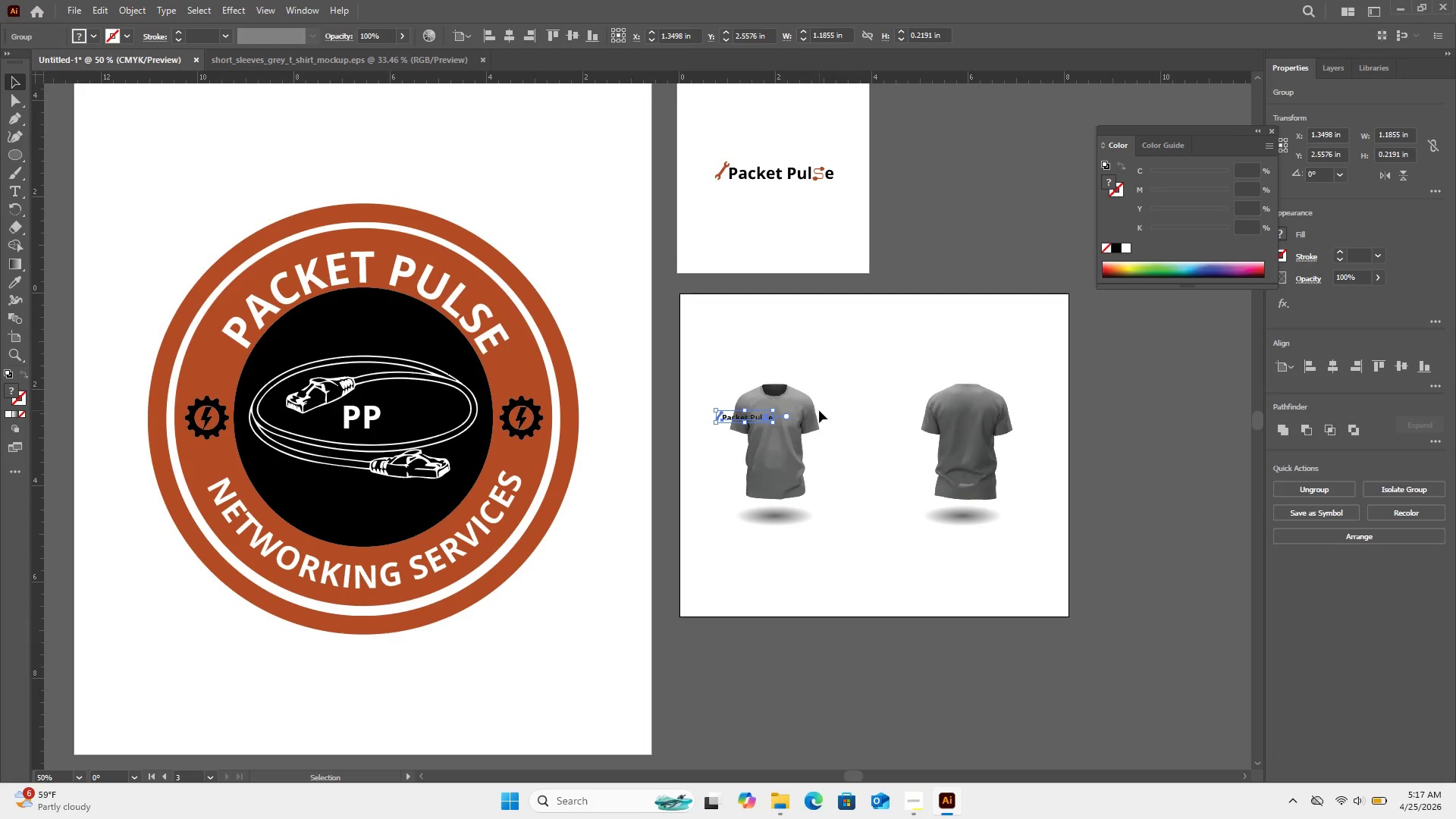 
key(Control+Equal)
 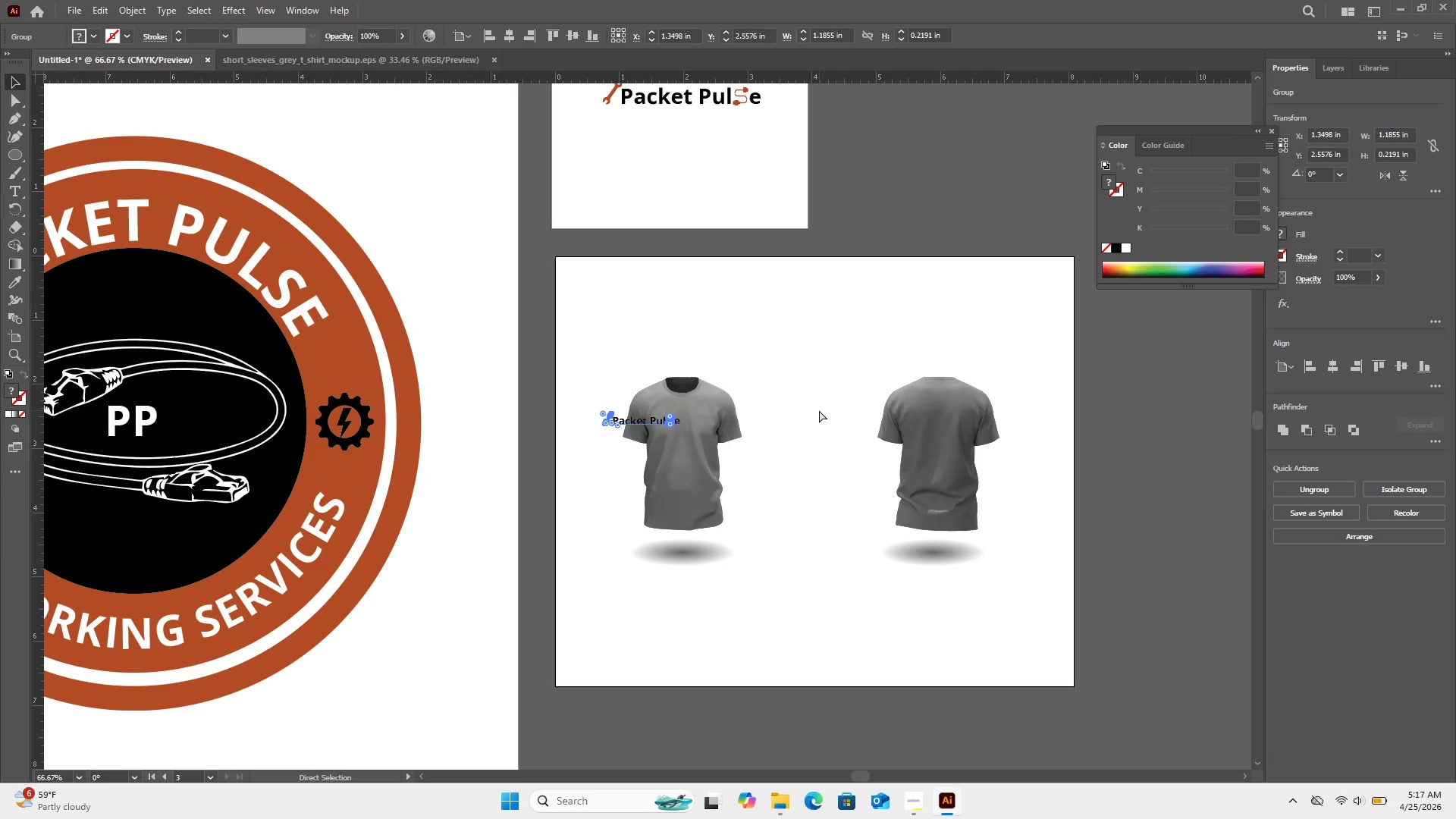 
key(Control+Equal)
 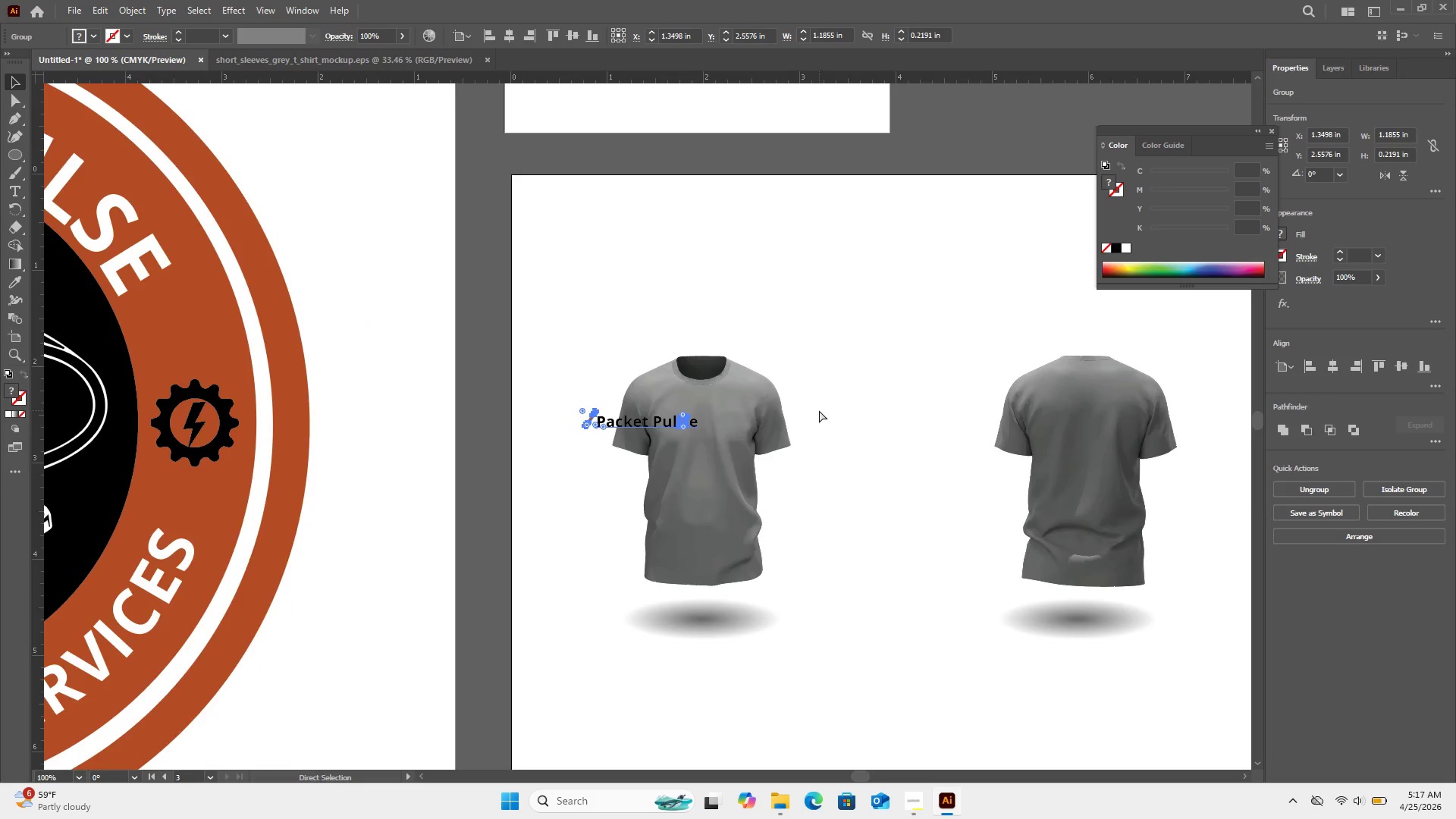 
key(Control+Equal)
 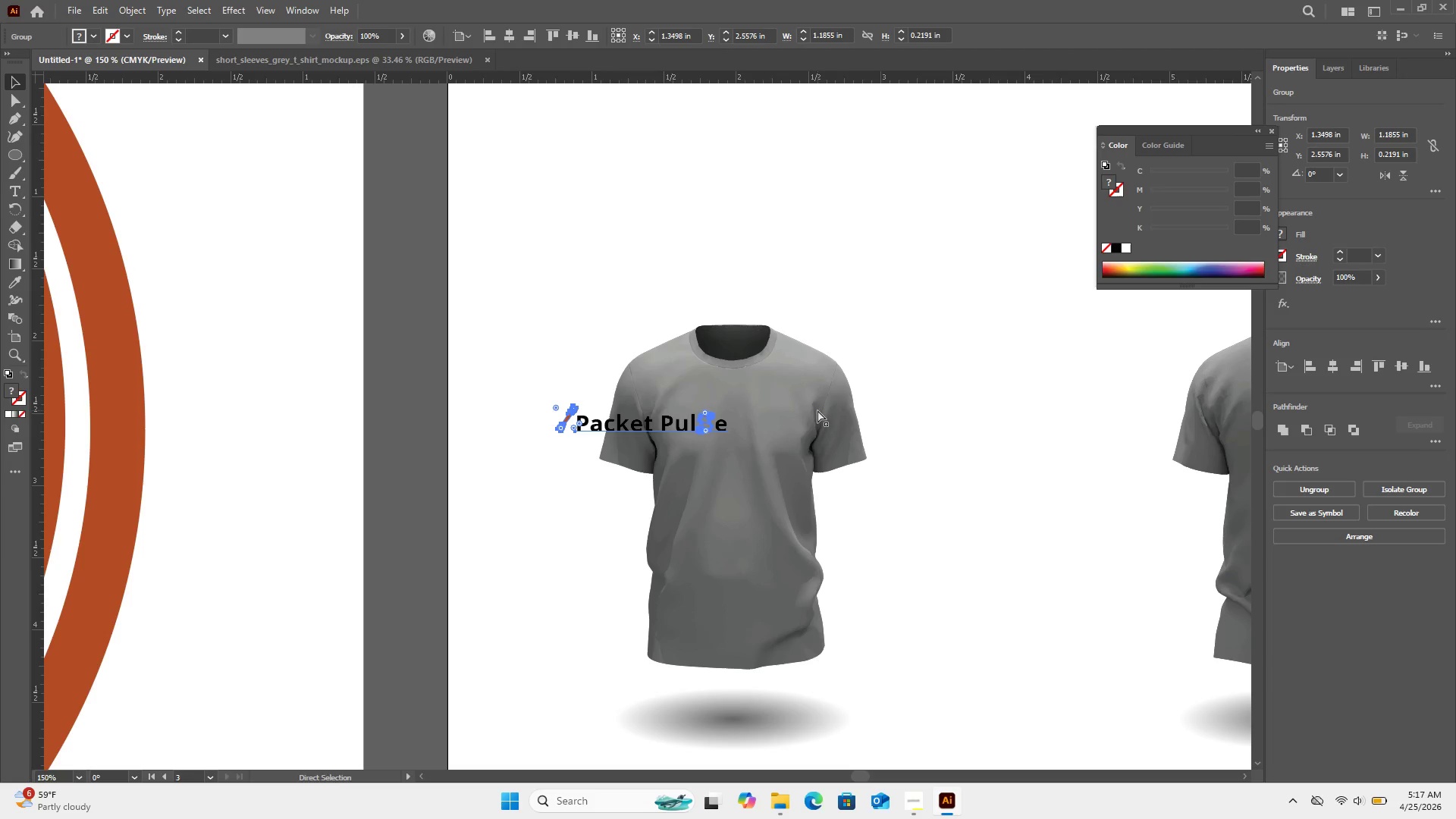 
key(Control+Equal)
 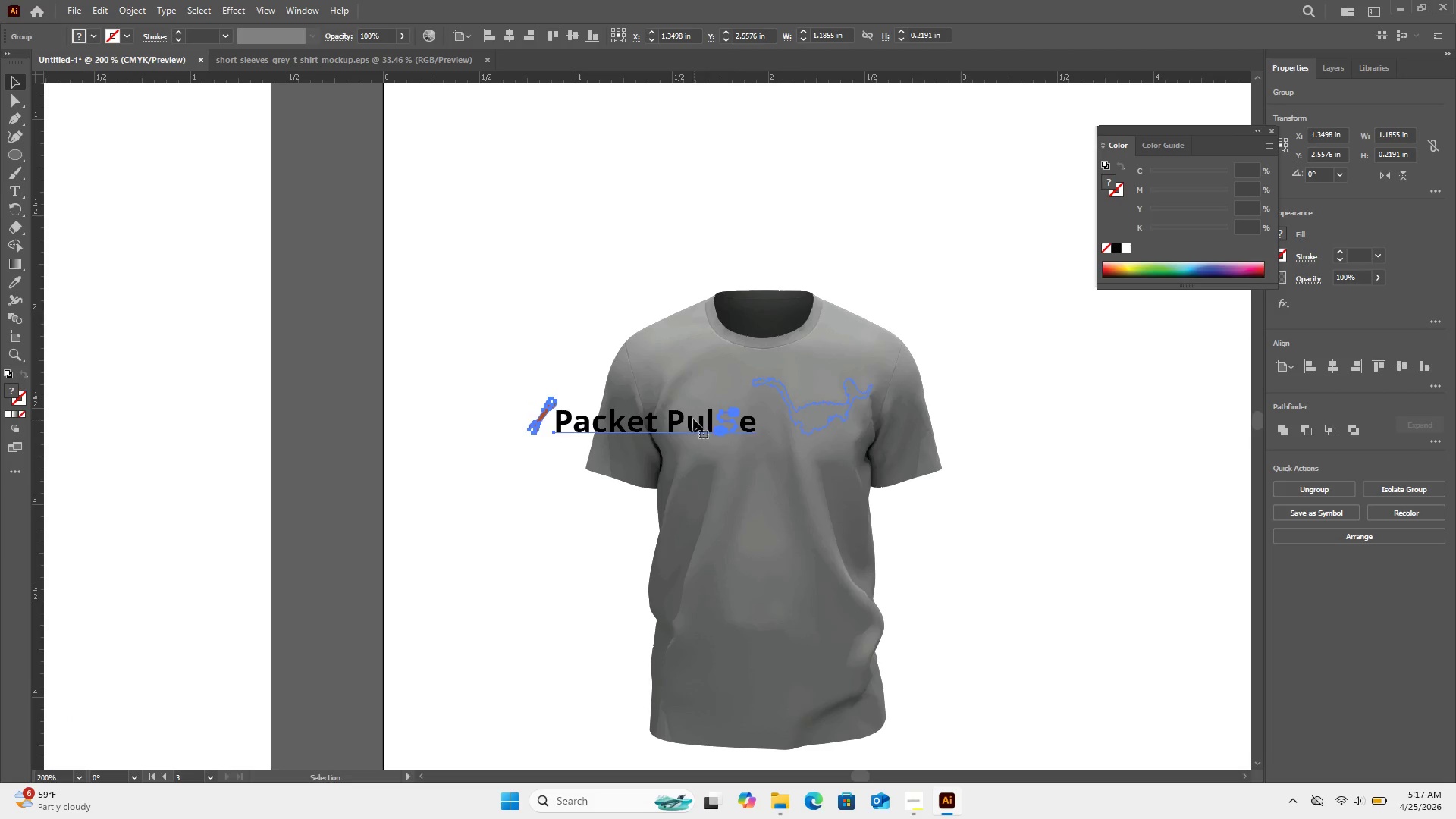 
left_click_drag(start_coordinate=[693, 419], to_coordinate=[834, 397])
 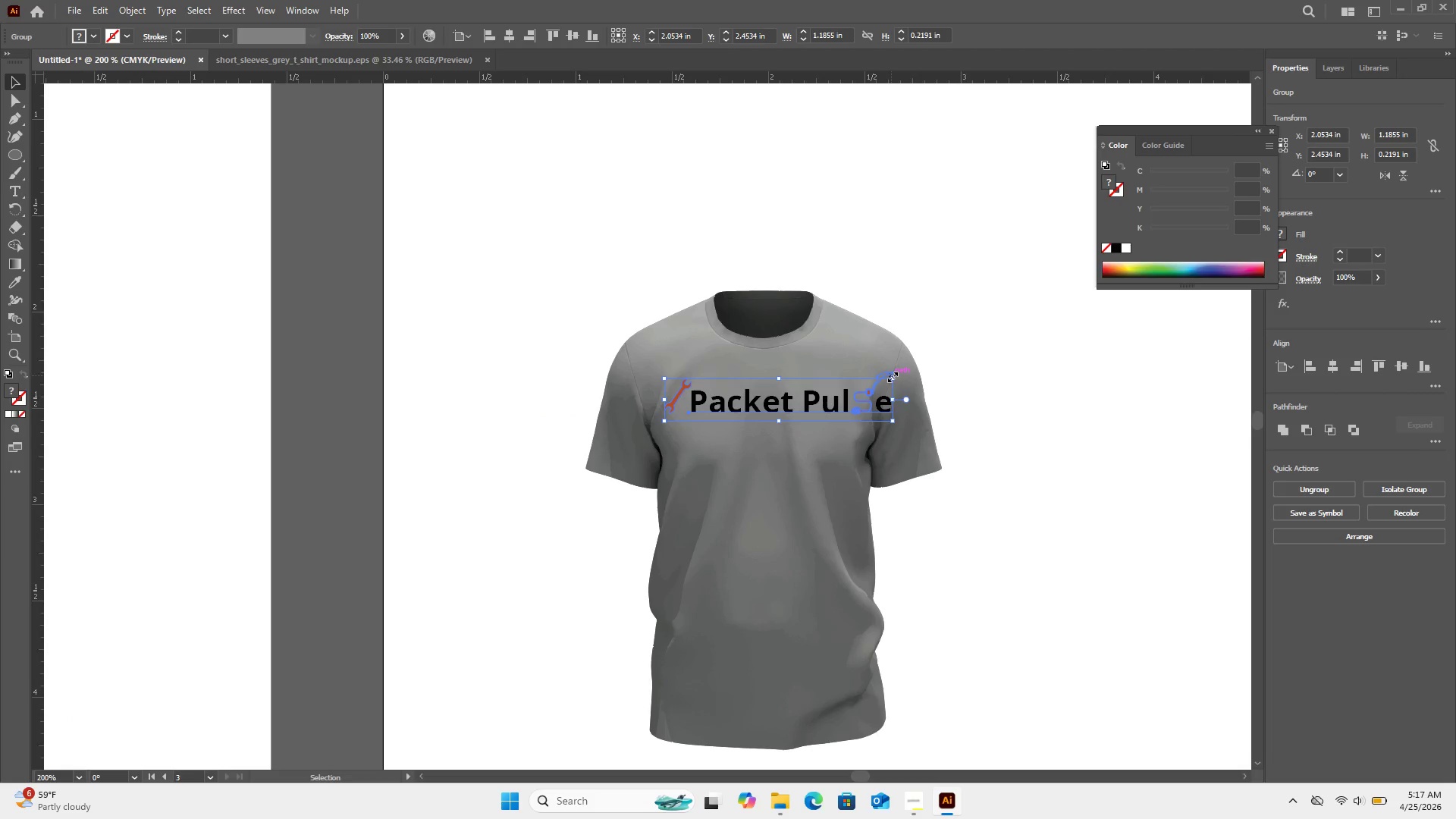 
hold_key(key=ShiftLeft, duration=2.16)
left_click_drag(start_coordinate=[891, 375], to_coordinate=[812, 404])
 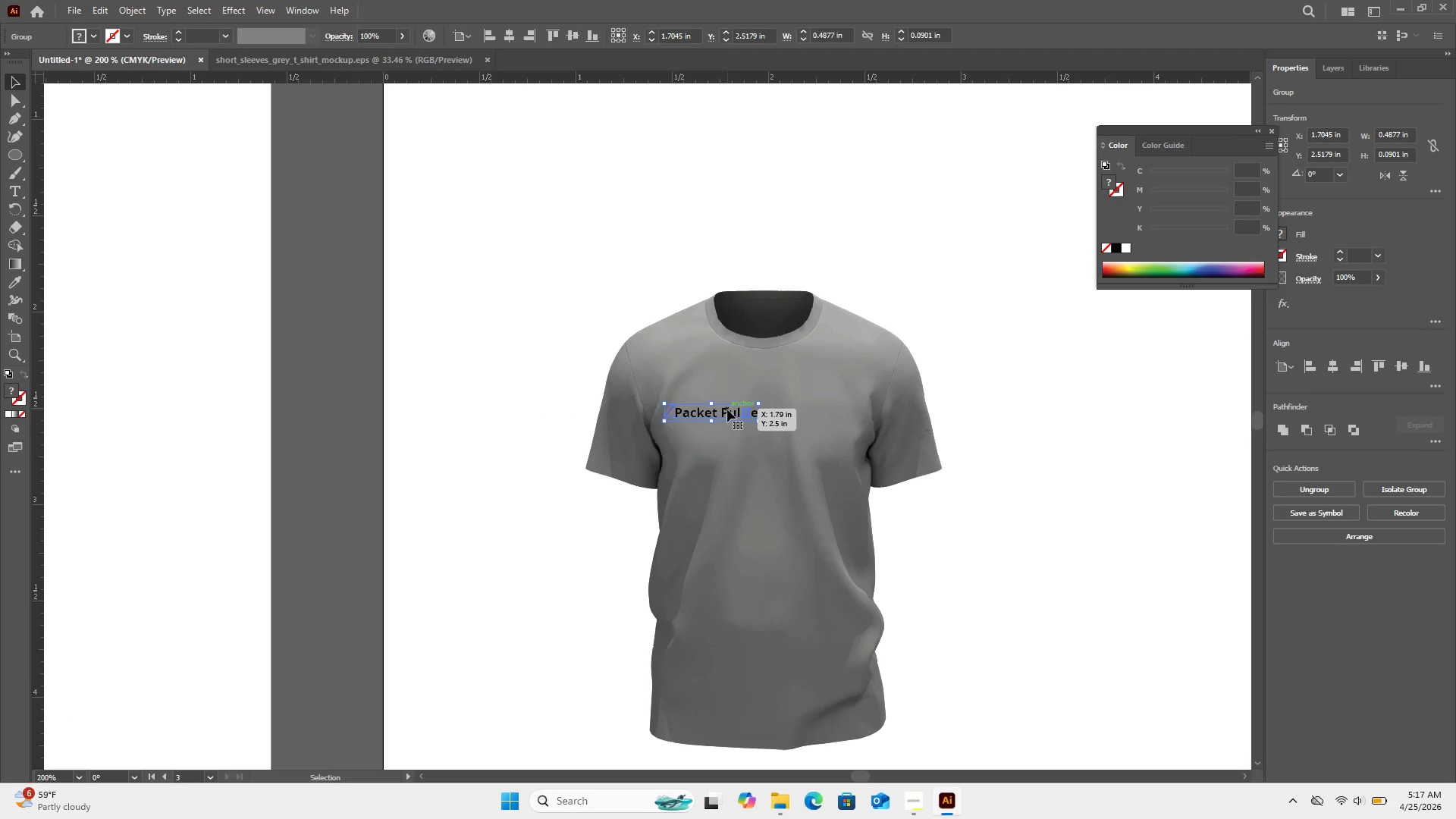 
left_click_drag(start_coordinate=[727, 410], to_coordinate=[846, 397])
 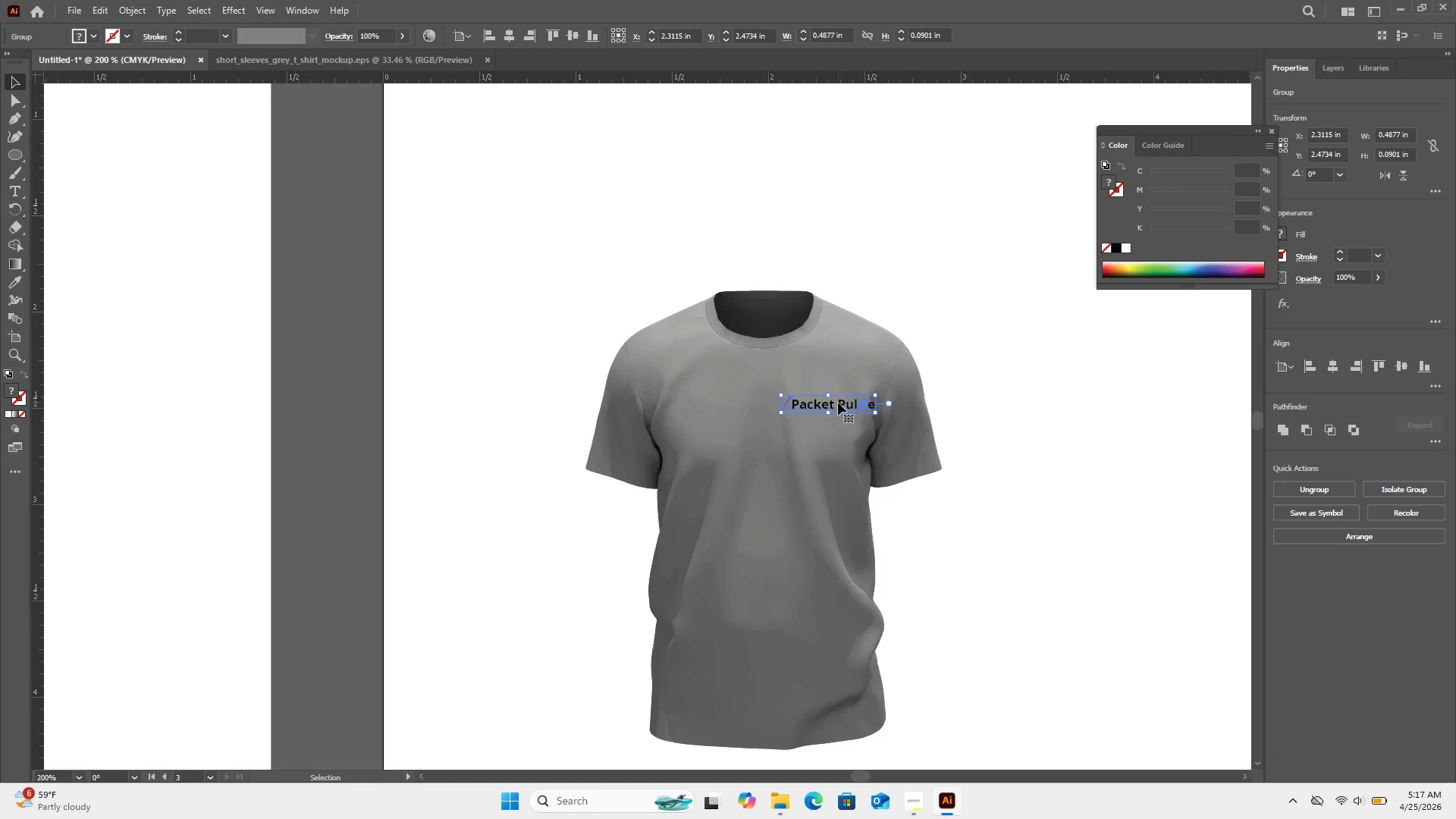 
double_click([838, 403])
 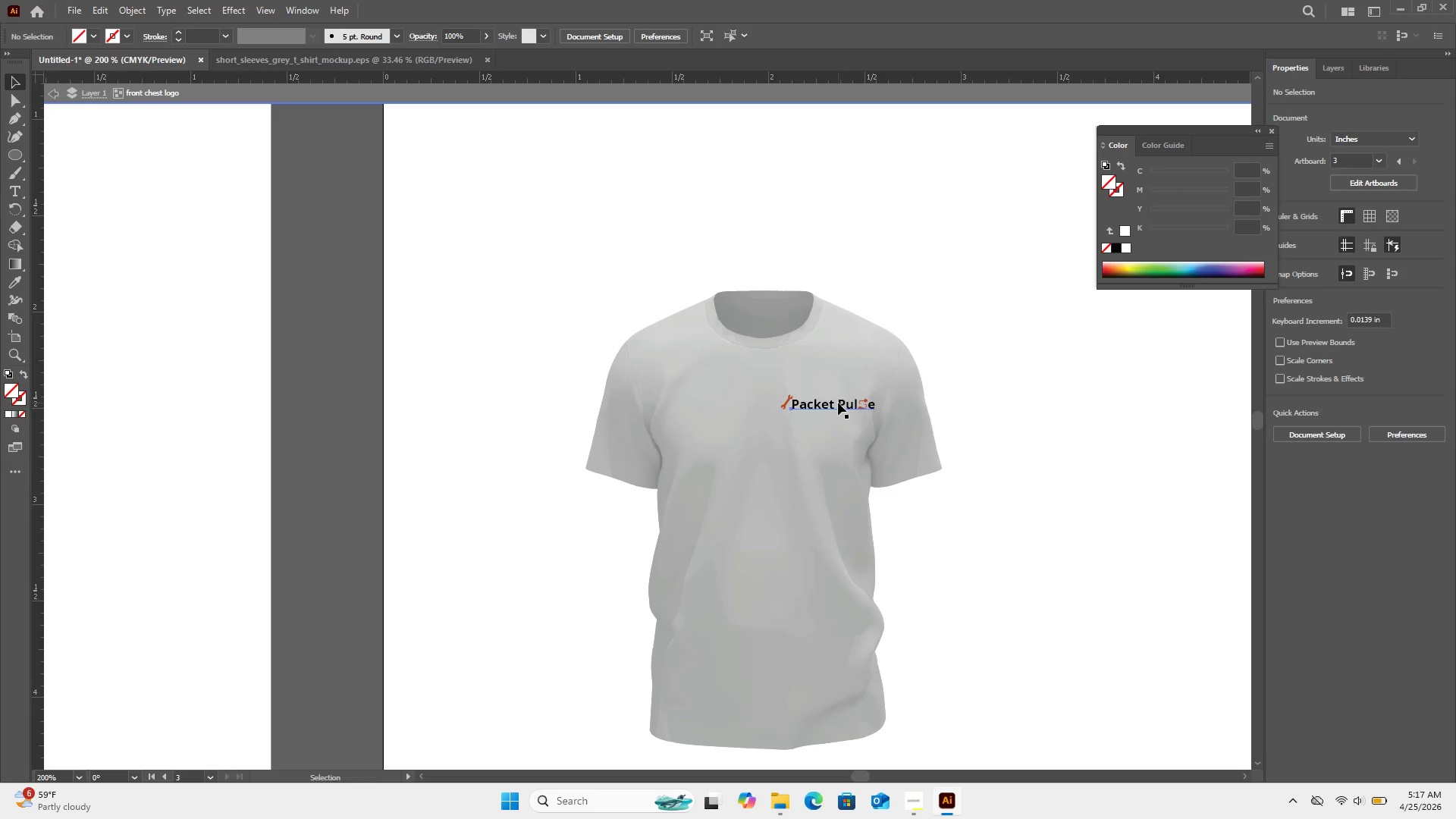 
double_click([838, 403])
 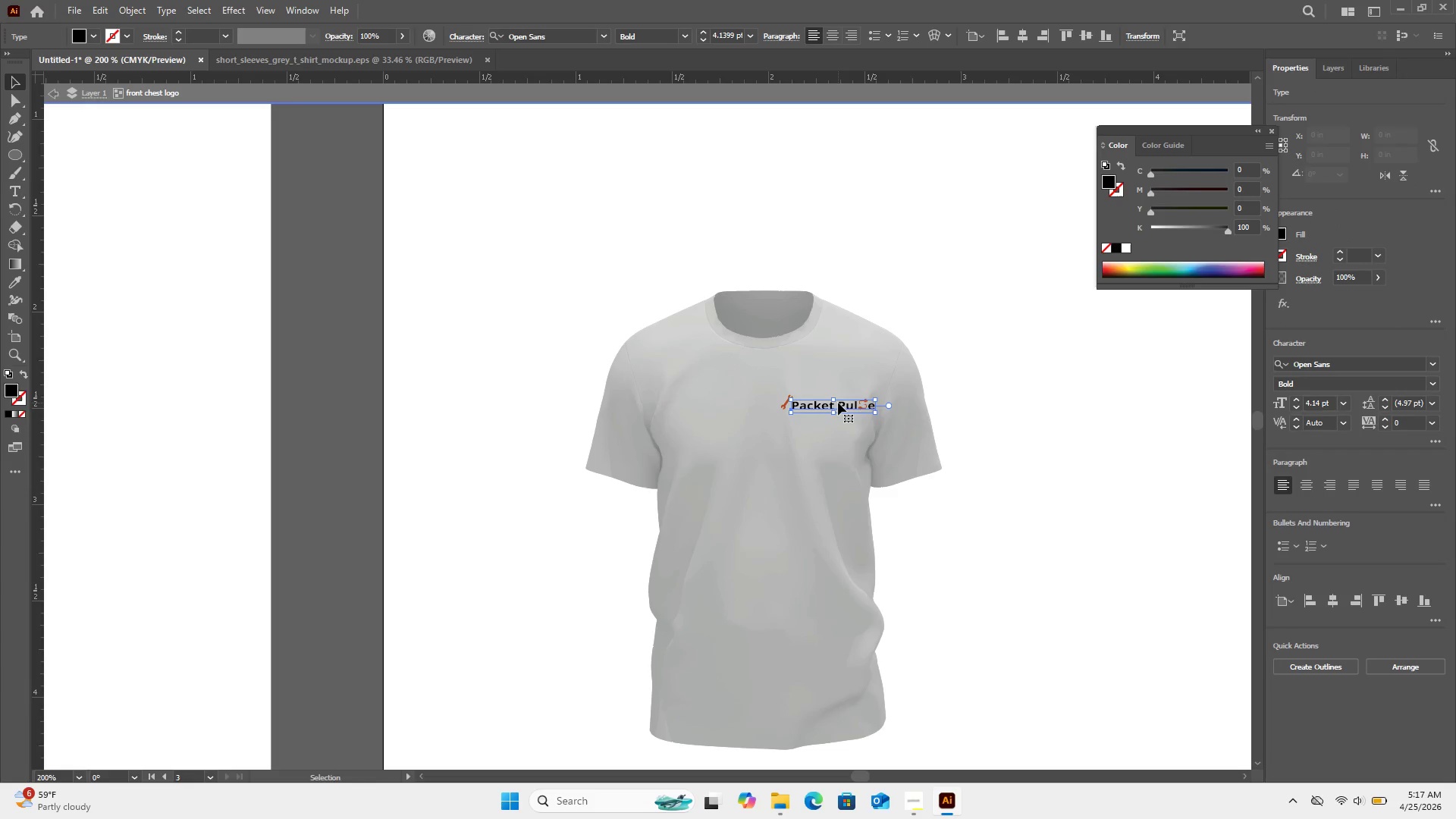 
left_click([838, 403])
 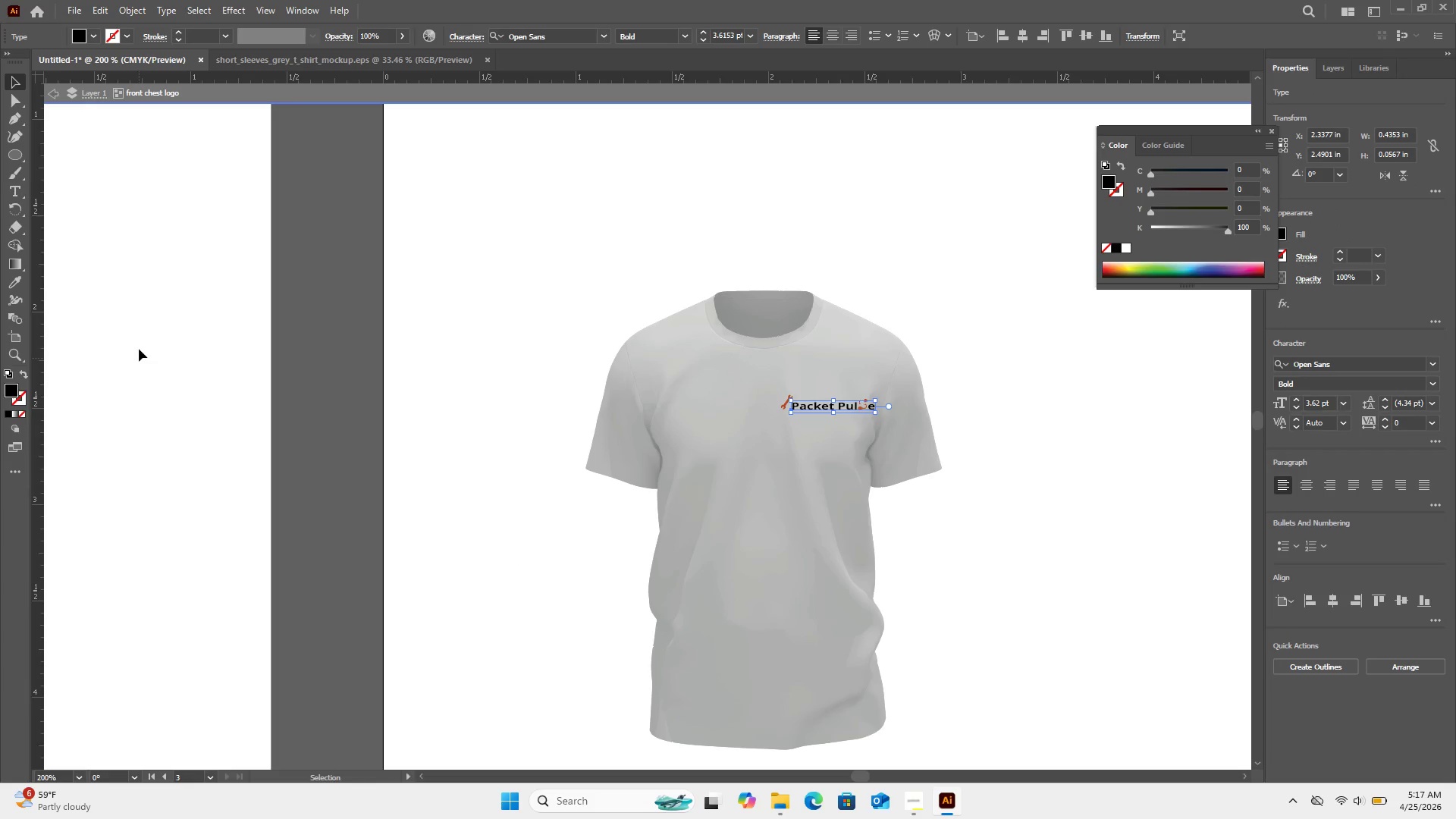 
mouse_move([85, 46])
 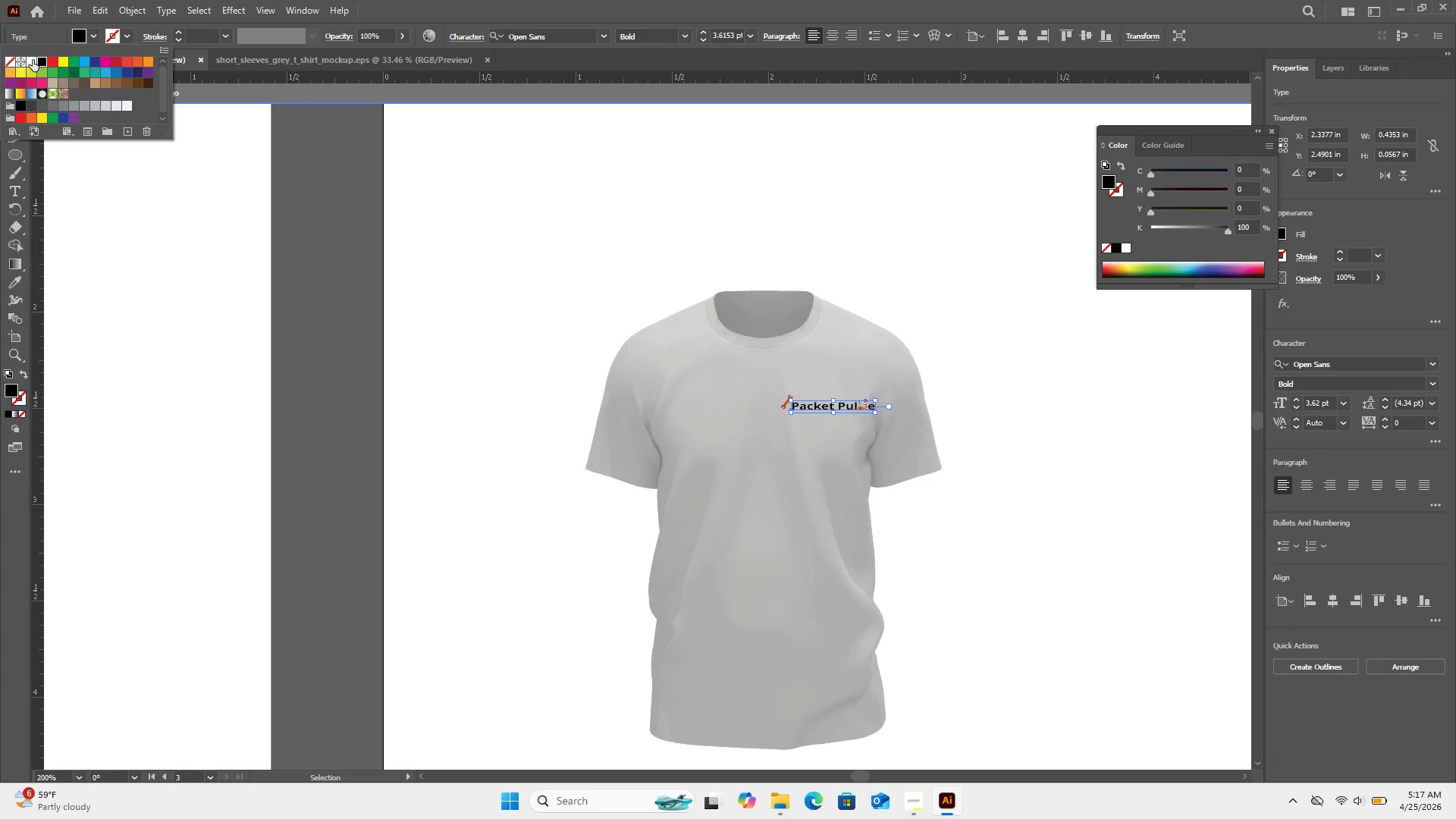 
left_click([33, 60])
 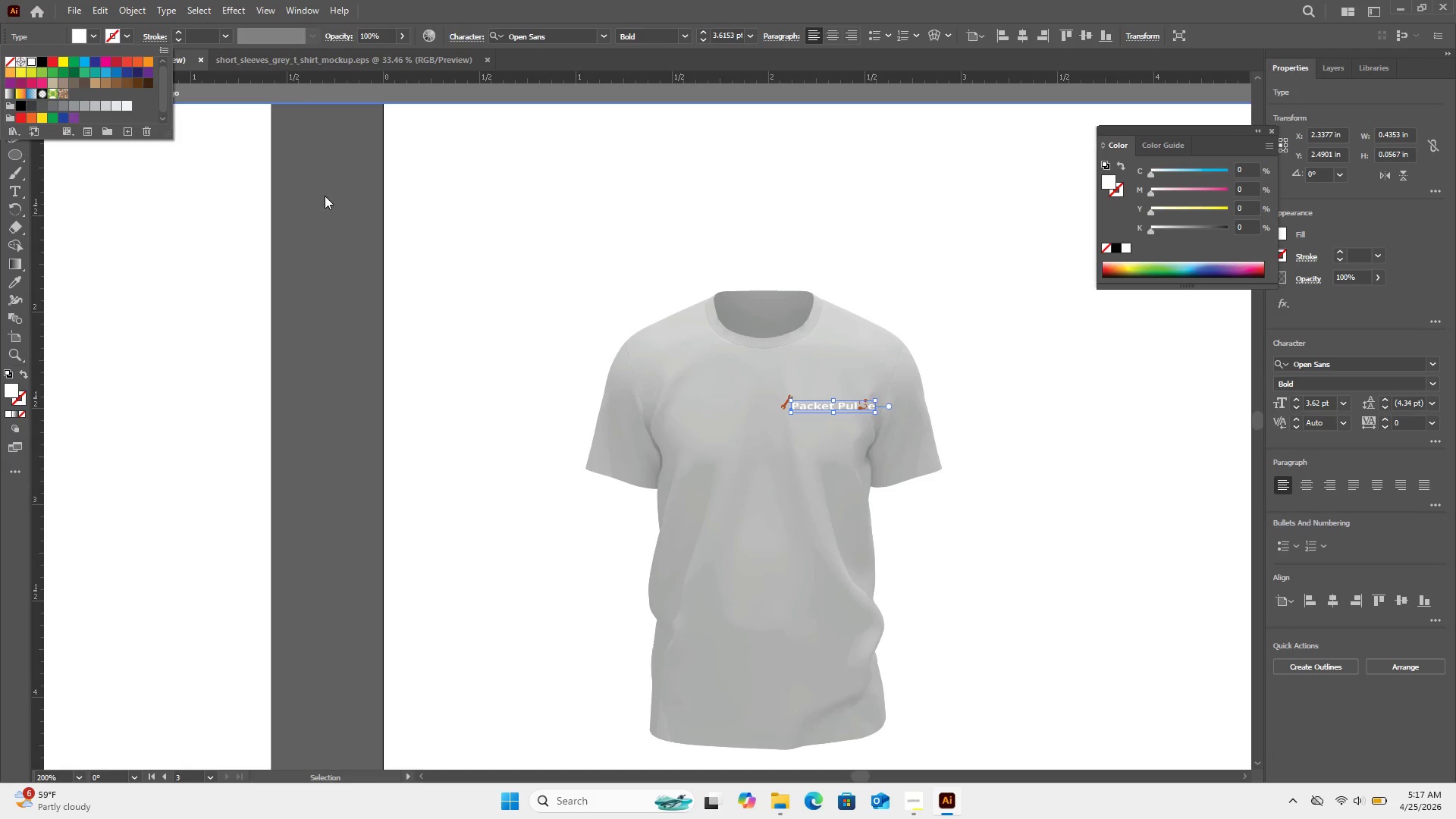 
double_click([325, 196])
 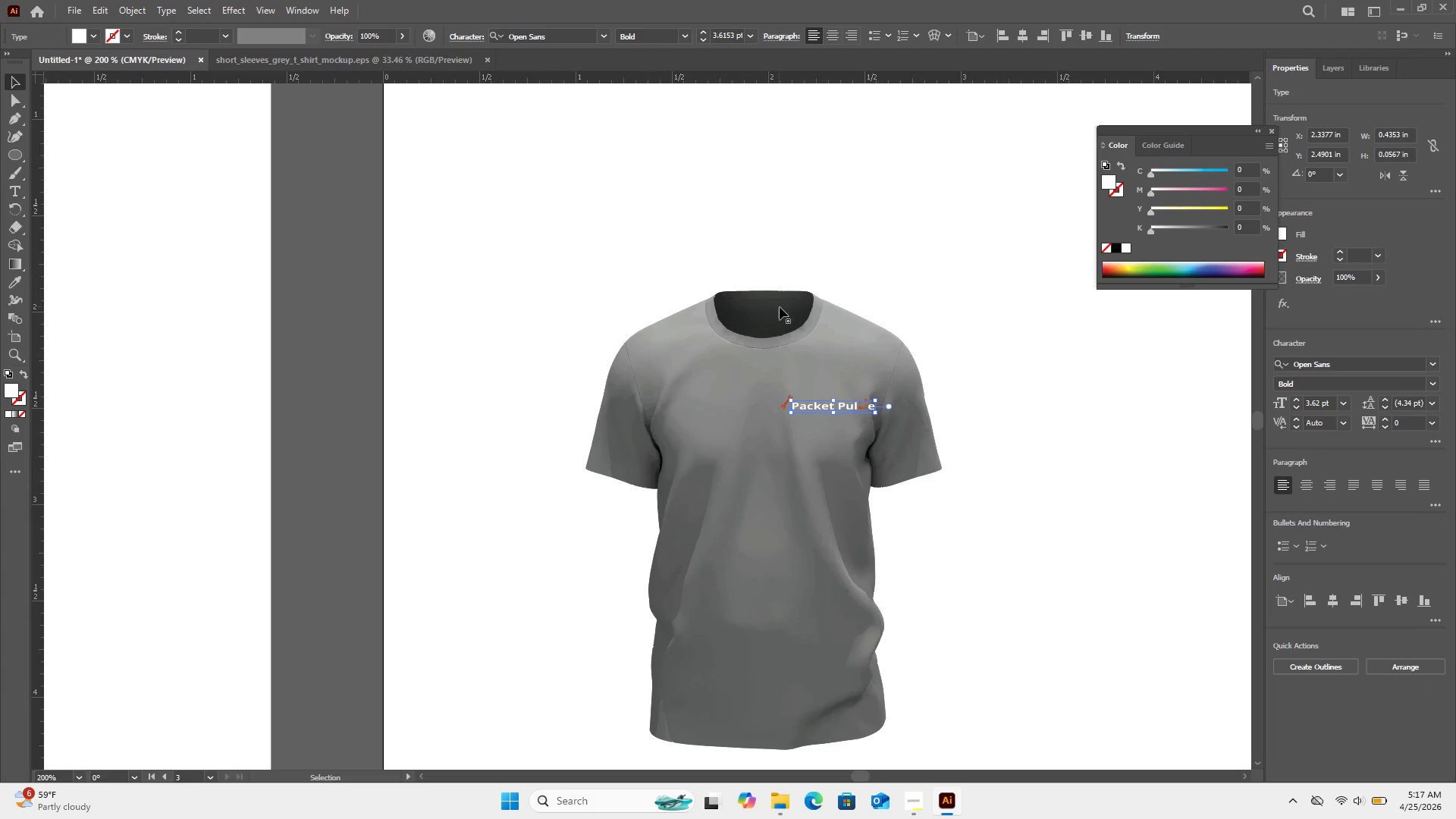 
scroll: coordinate [753, 277], scroll_direction: down, amount: 3.0
 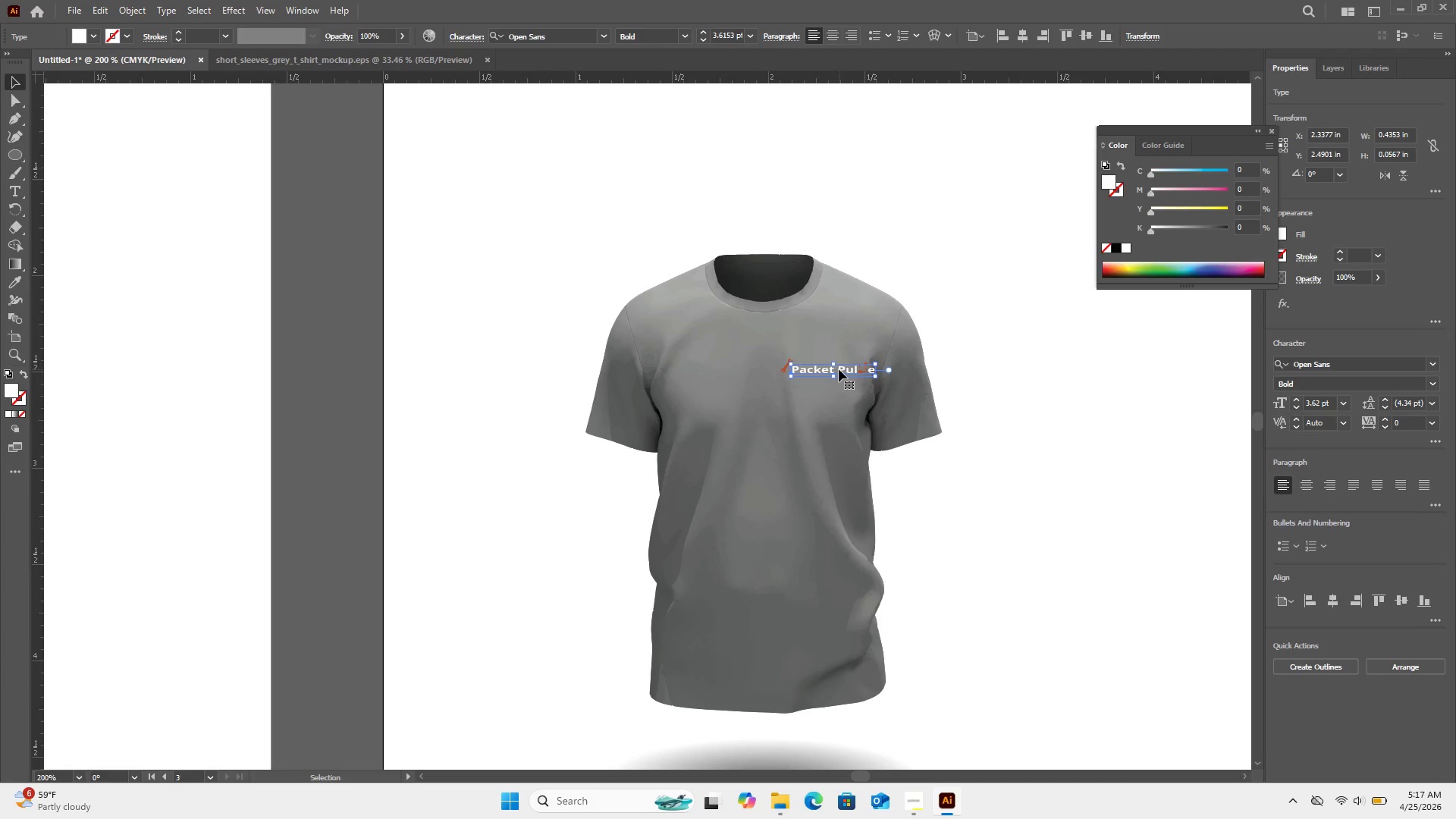 
double_click([839, 369])
 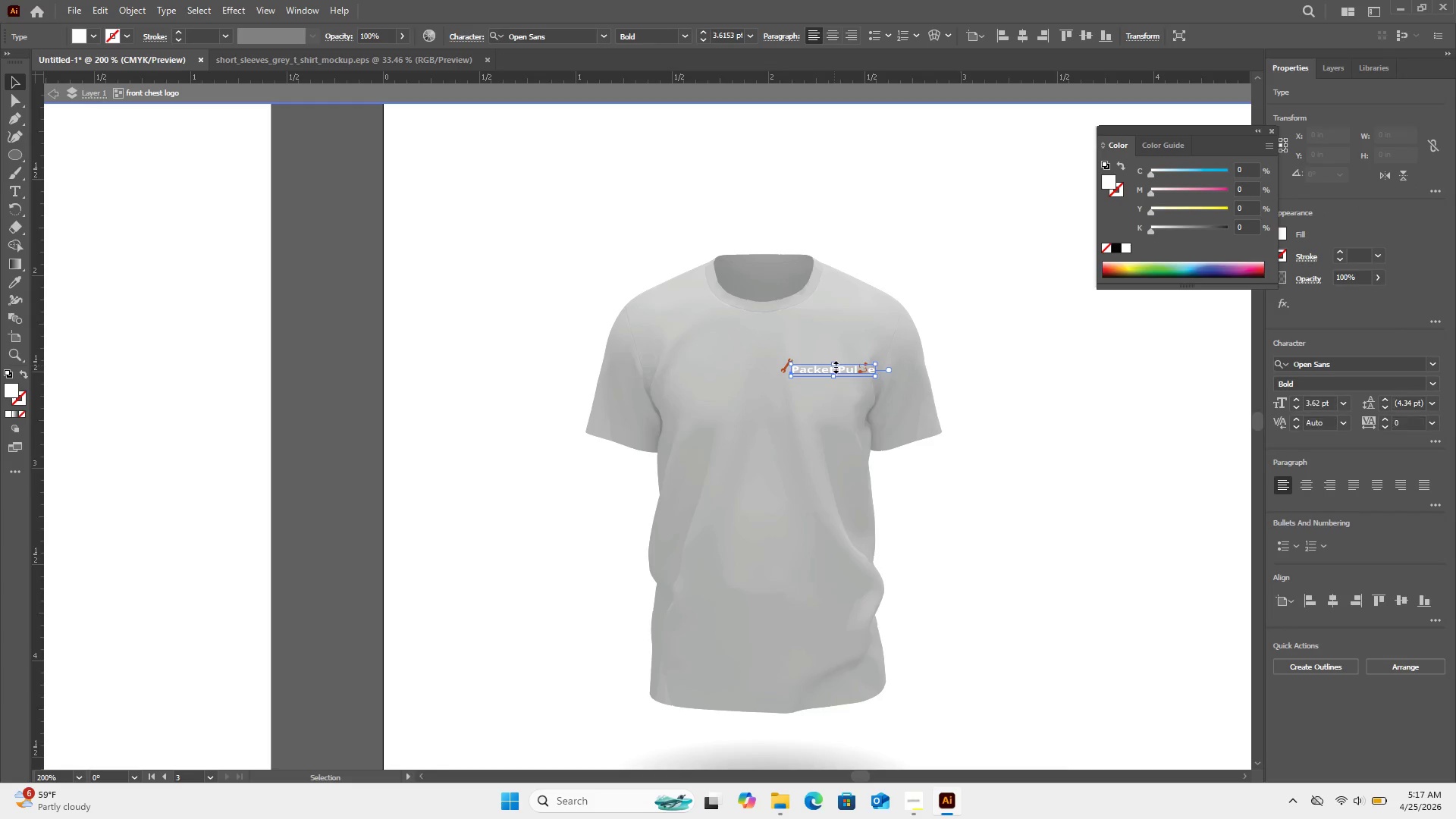 
double_click([838, 369])
 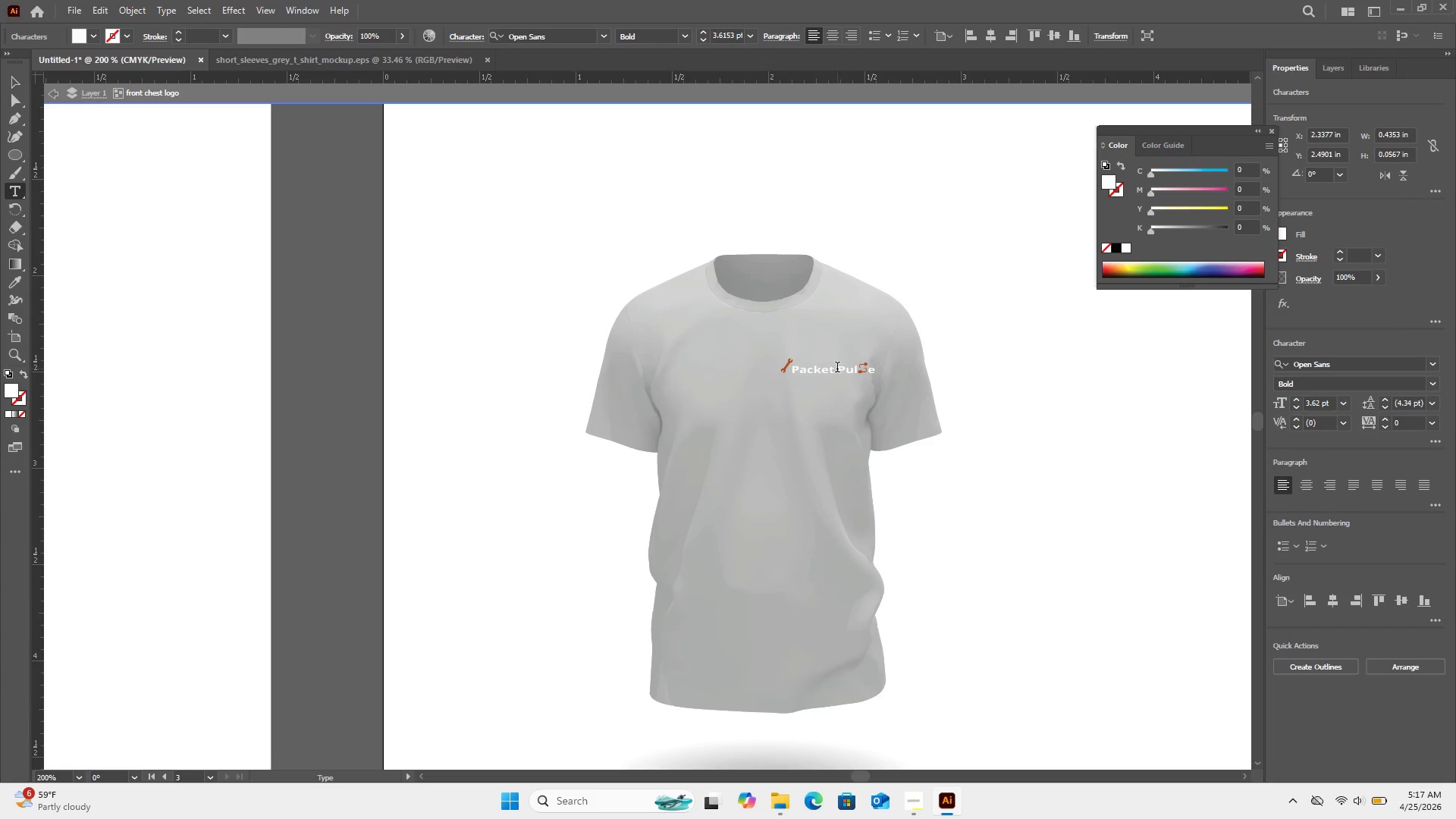 
key(Shift+ShiftRight)
 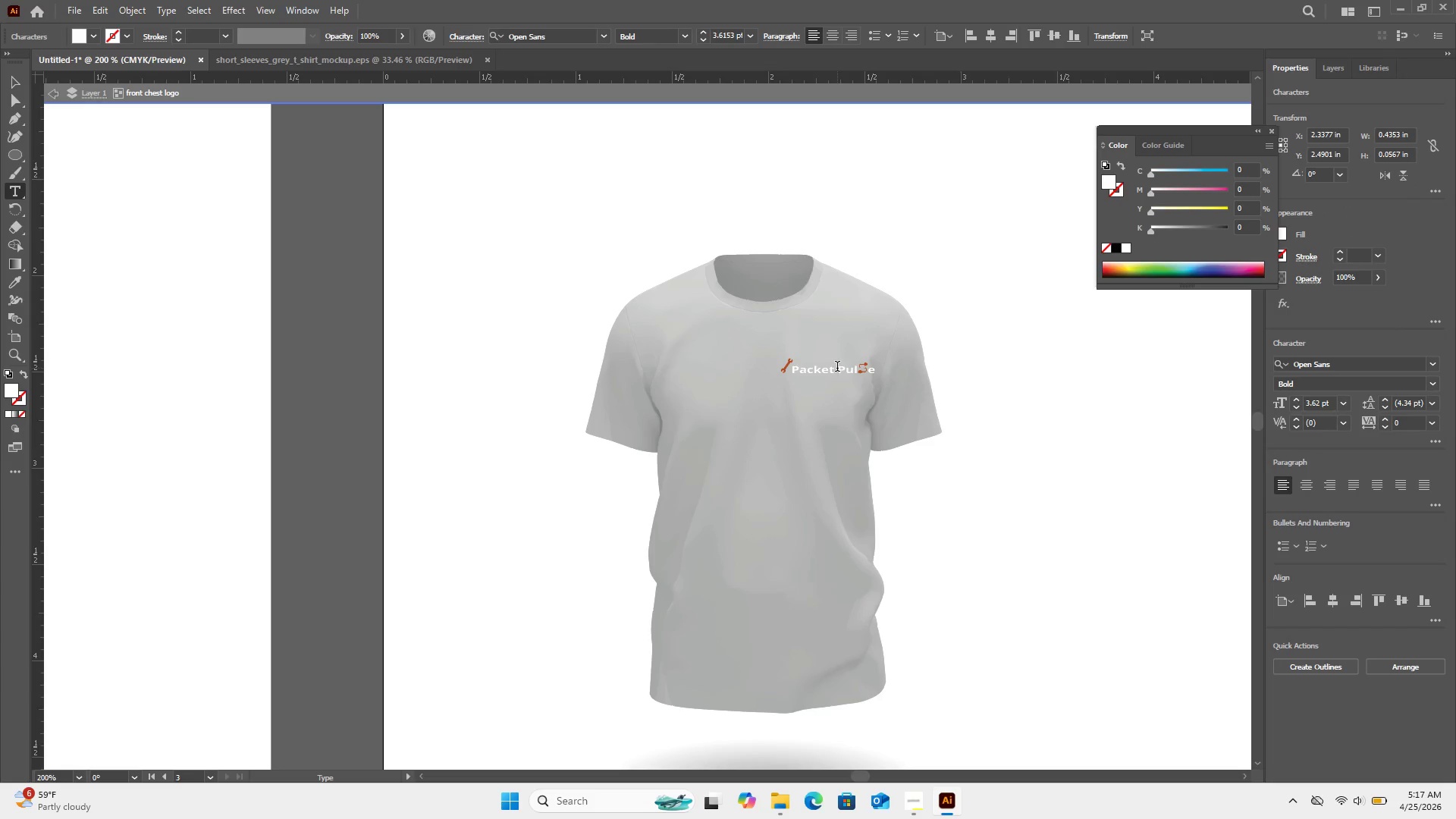 
hold_key(key=Enter, duration=0.31)
 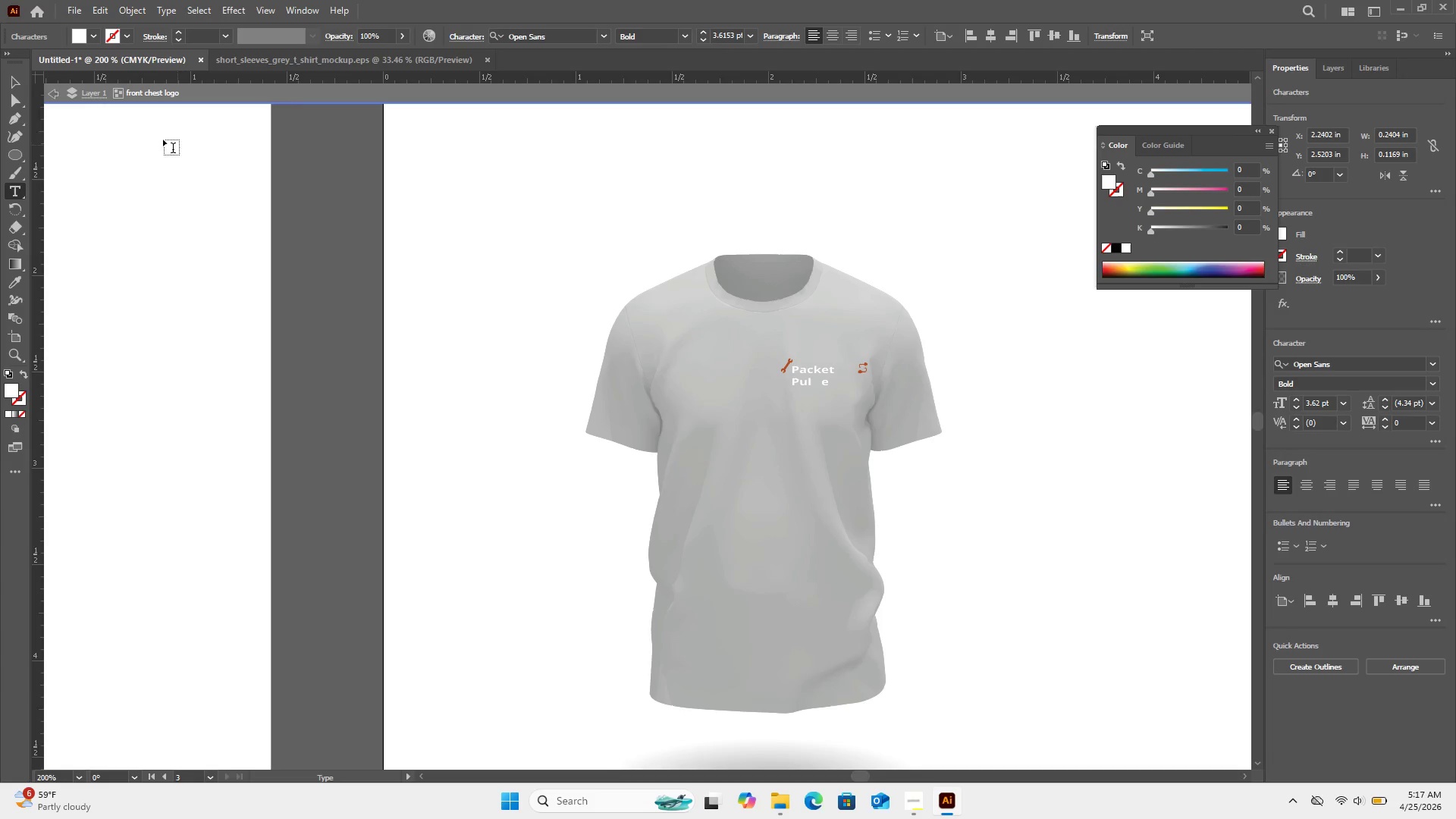 
left_click([10, 79])
 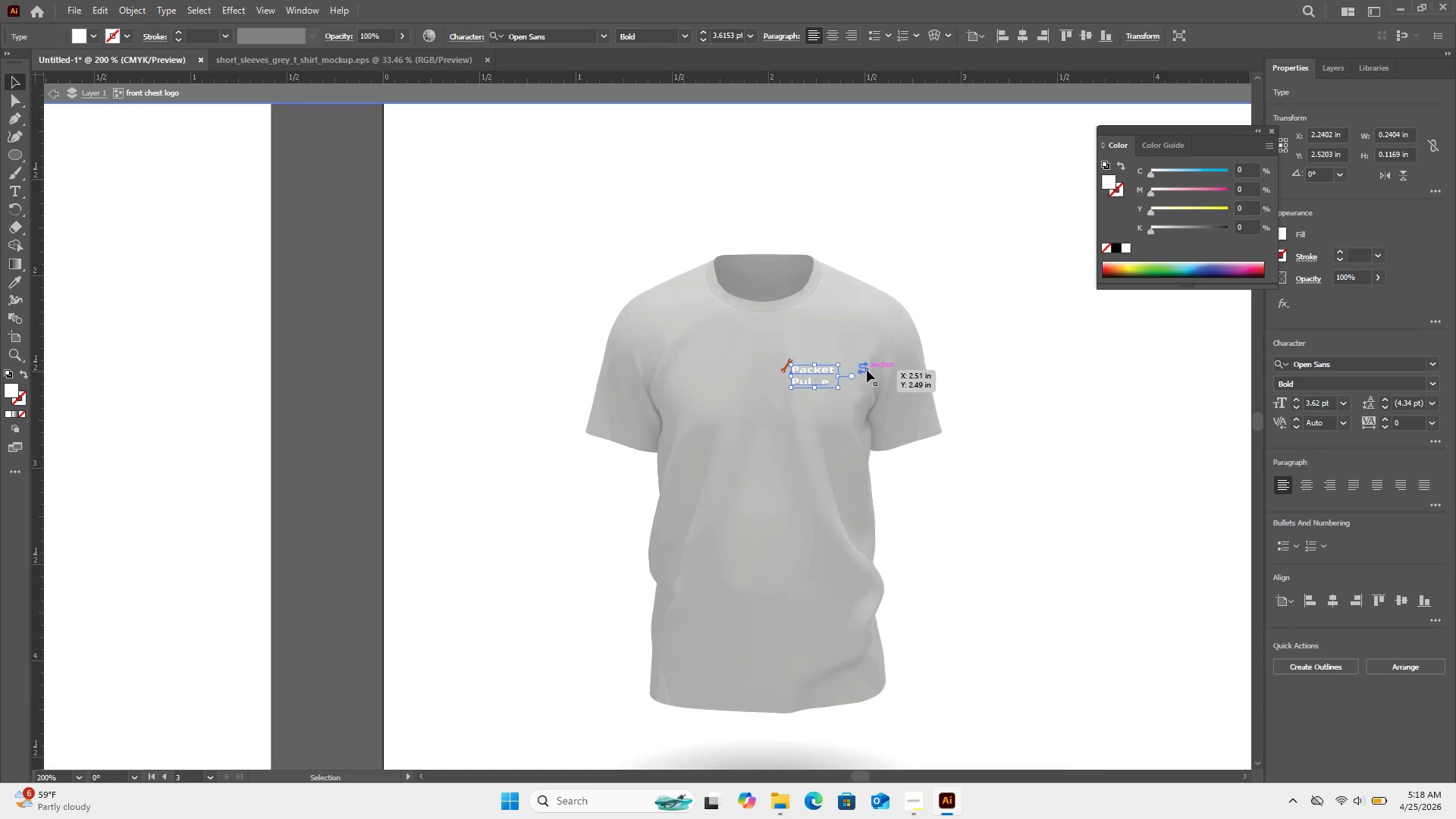 
left_click_drag(start_coordinate=[867, 370], to_coordinate=[817, 388])
 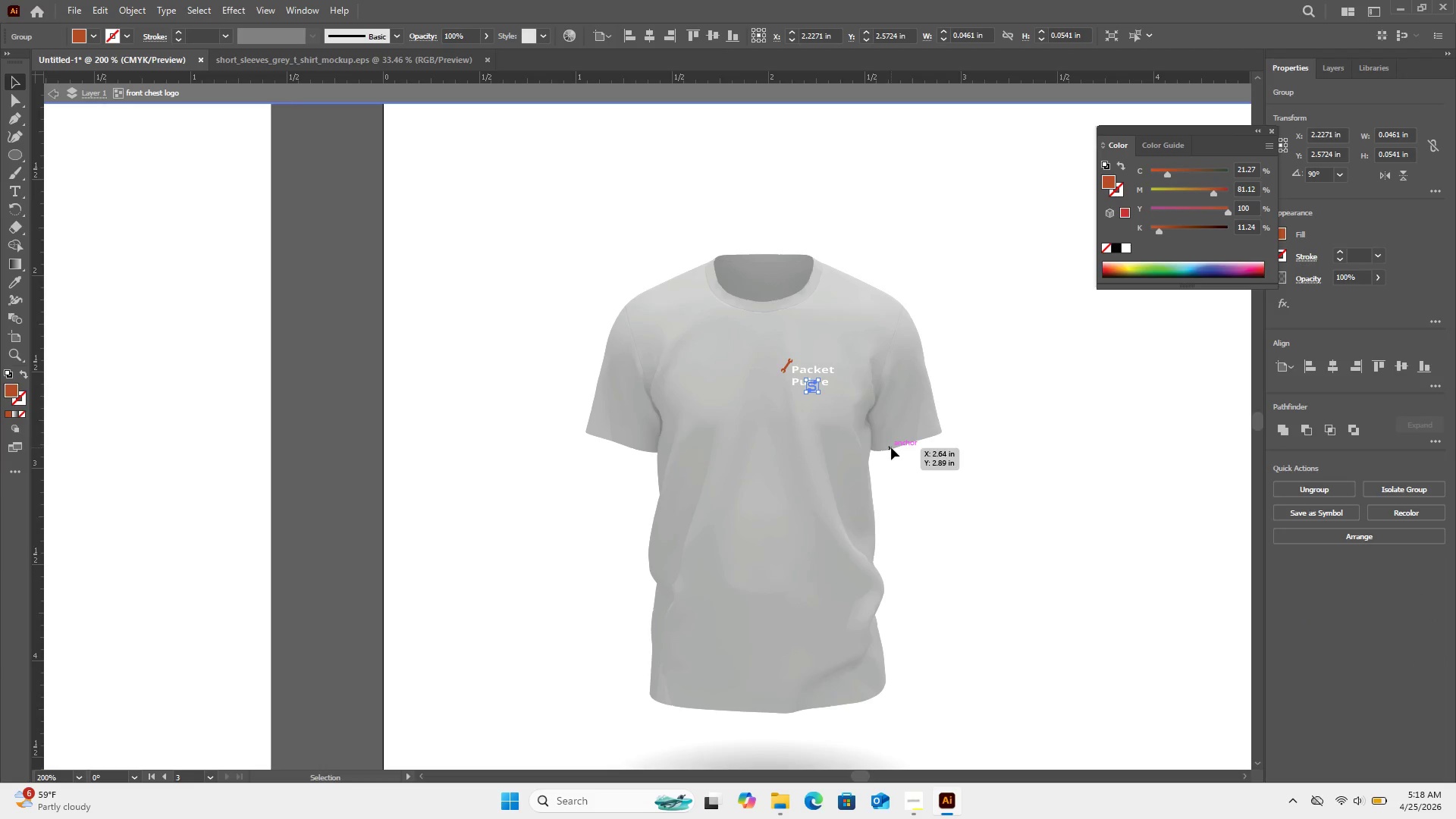 
key(ArrowUp)
 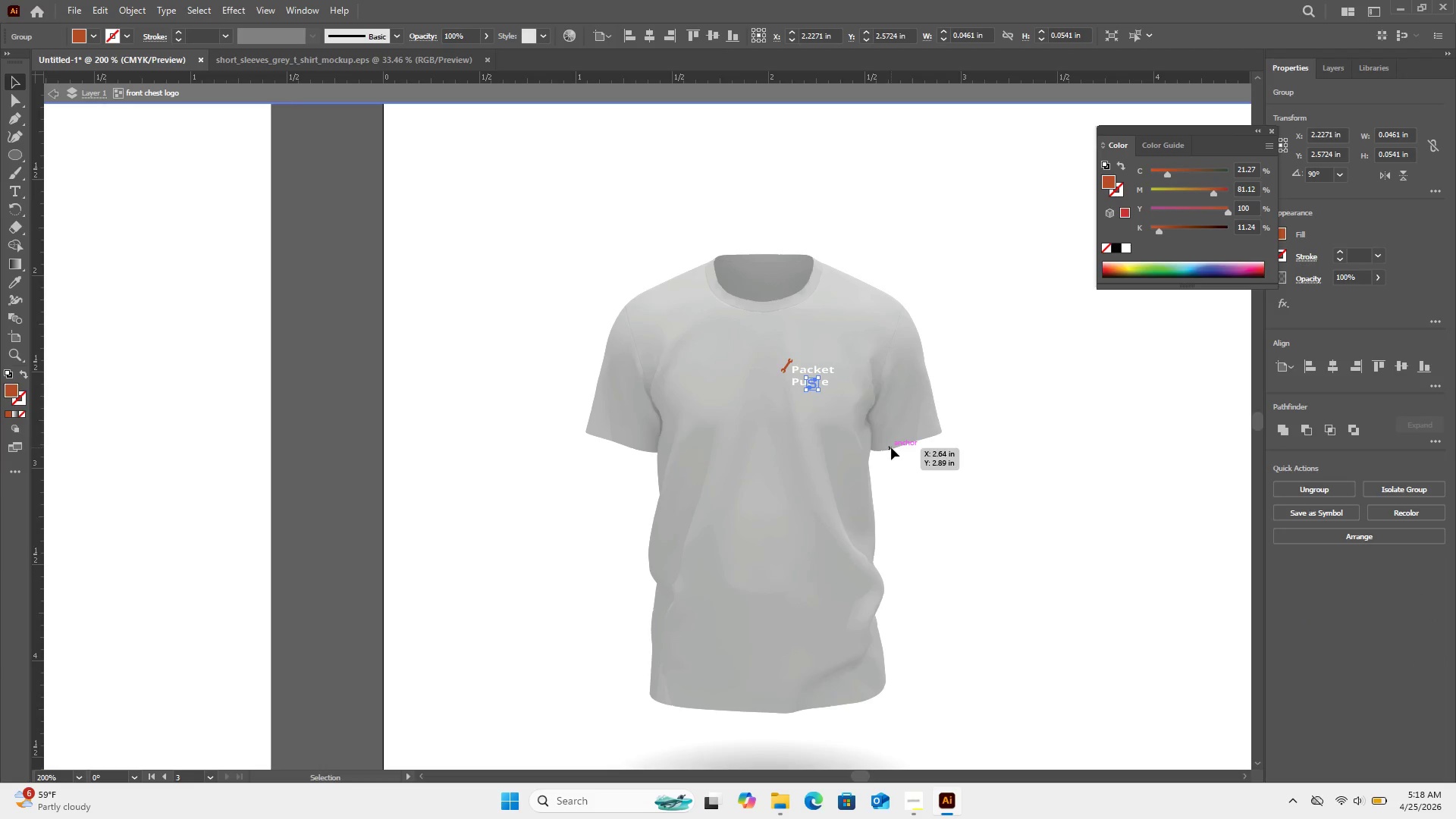 
key(ArrowUp)
 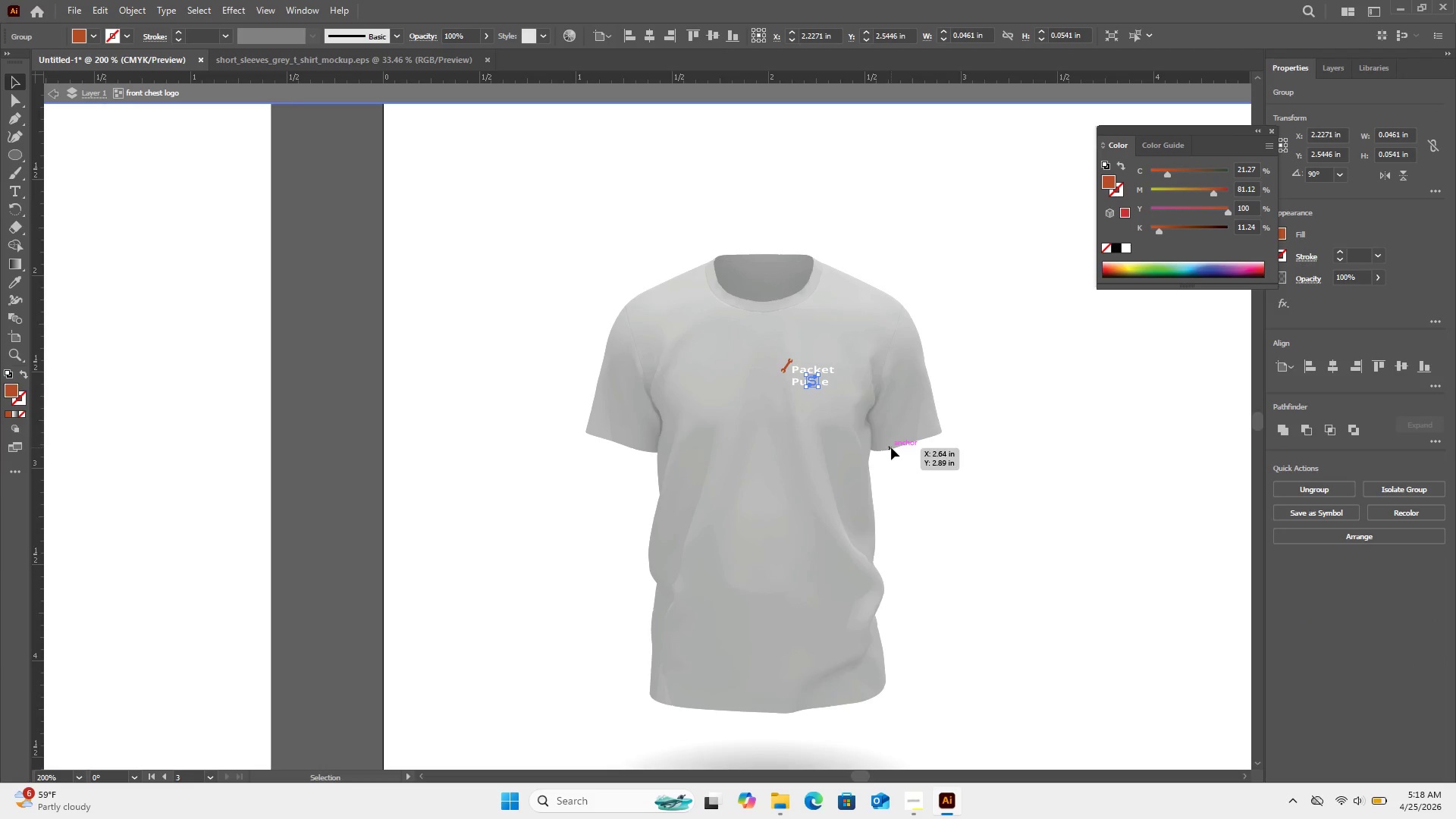 
key(ArrowRight)
 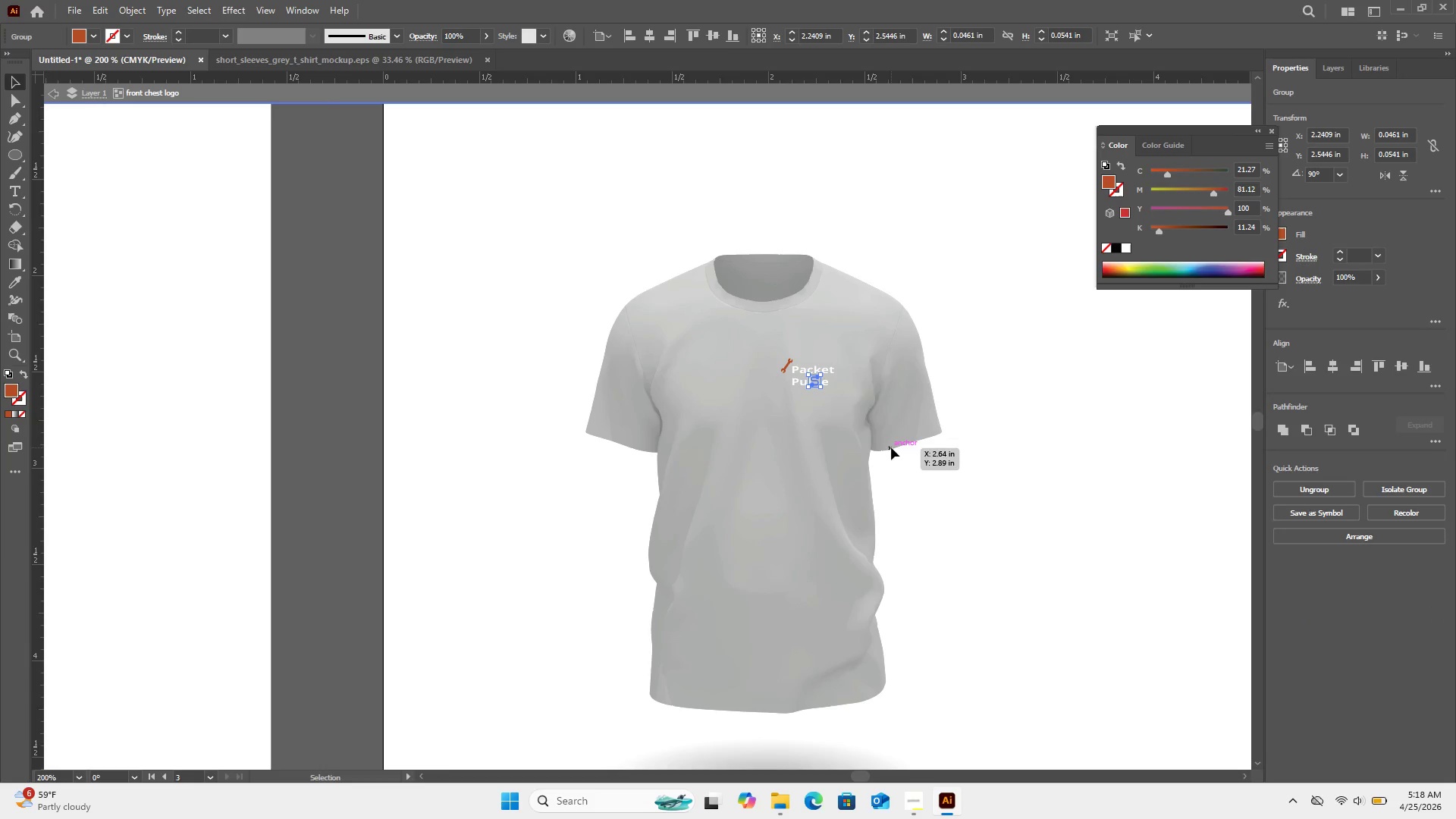 
key(ArrowRight)
 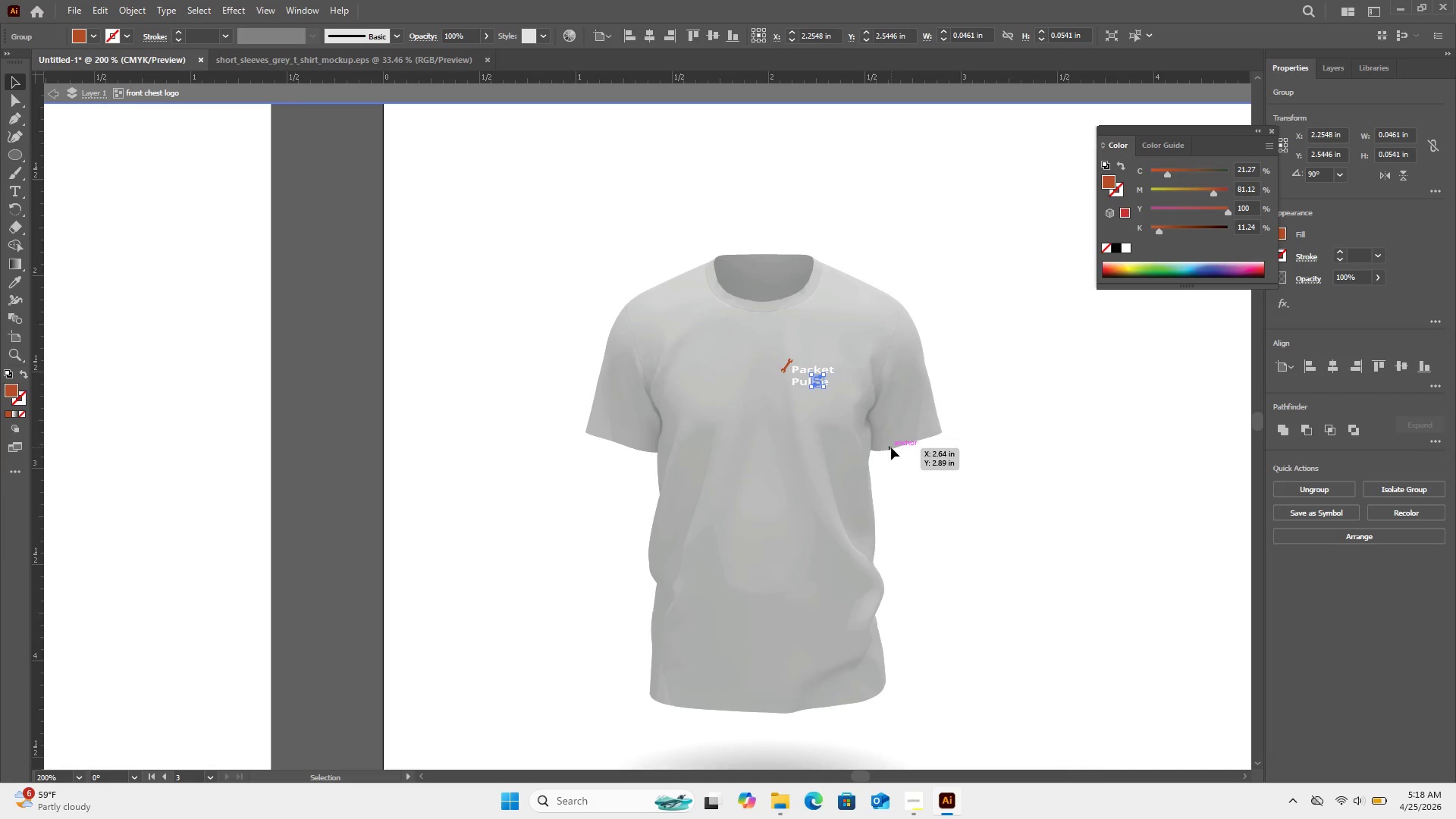 
key(ArrowDown)
 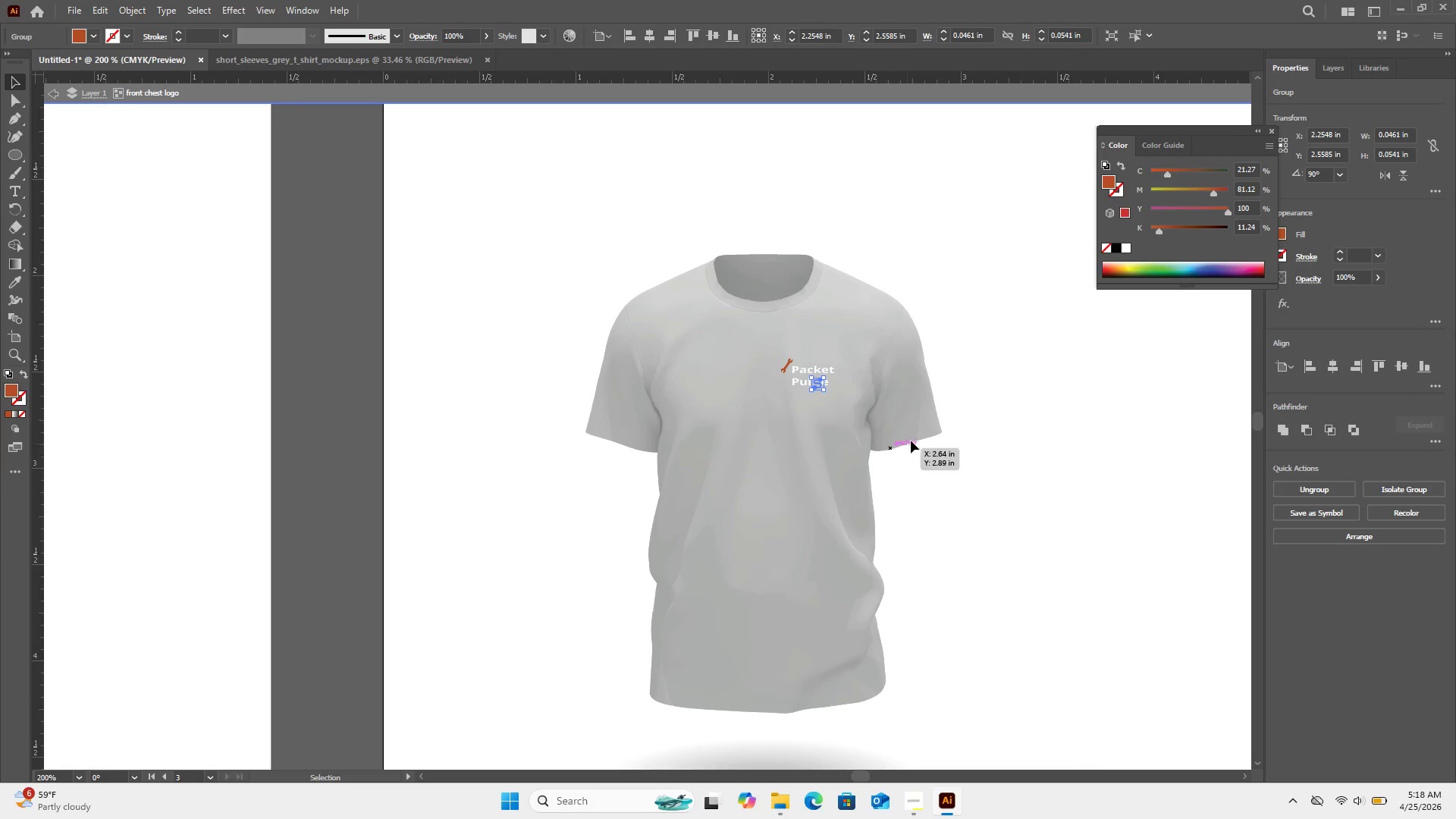 
left_click([911, 441])
 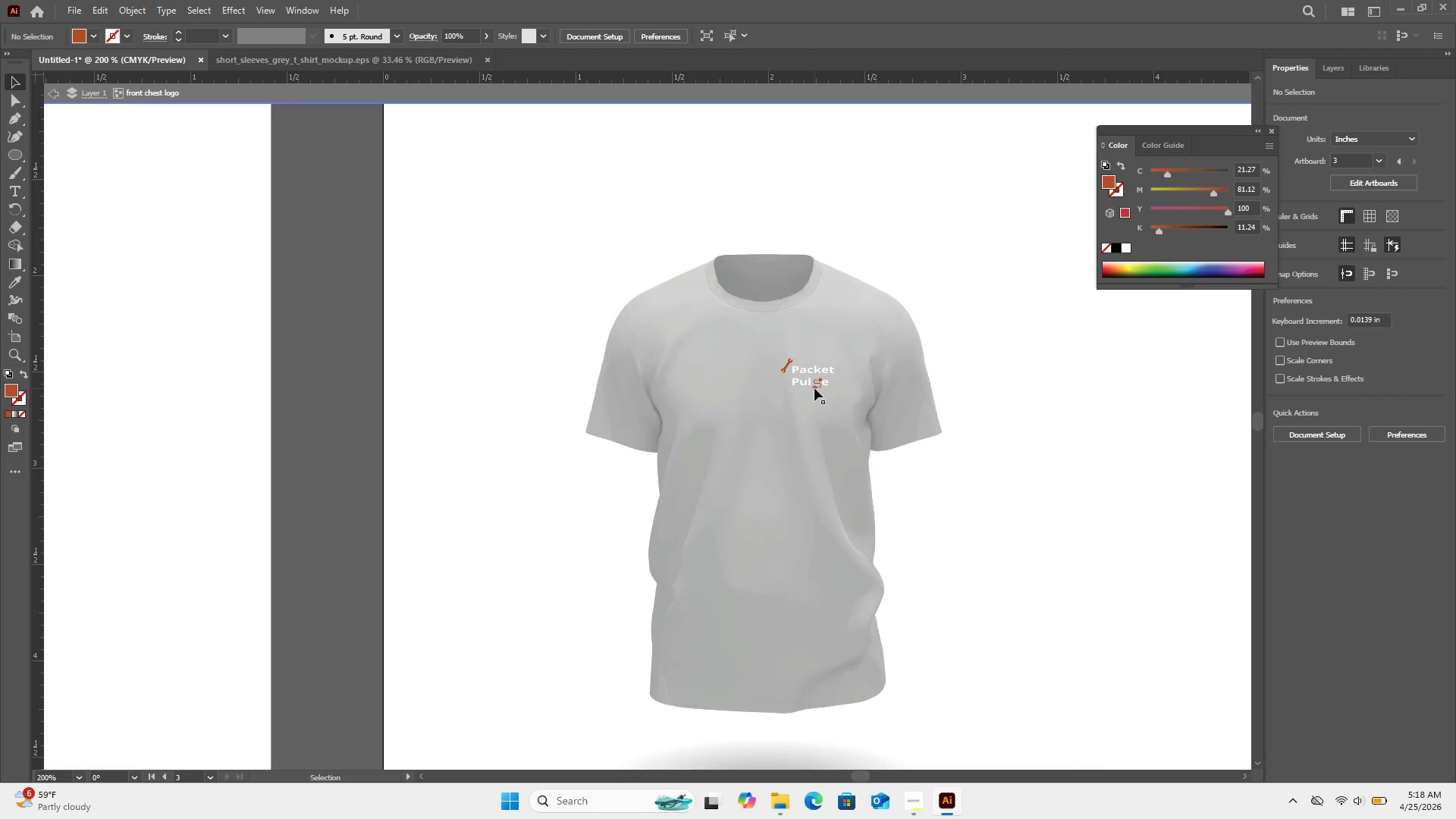 
left_click([815, 388])
 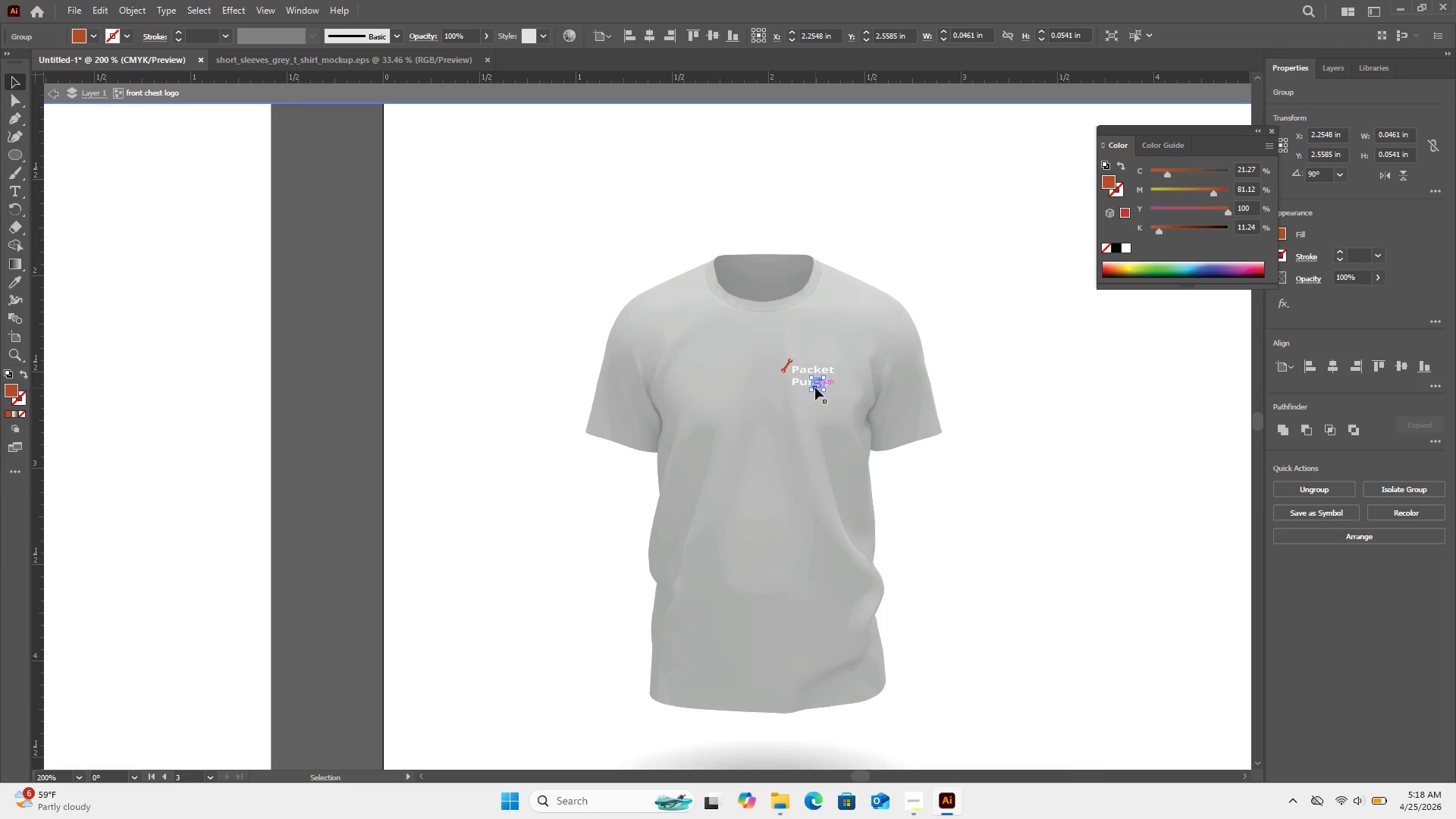 
key(Control+ControlRight)
 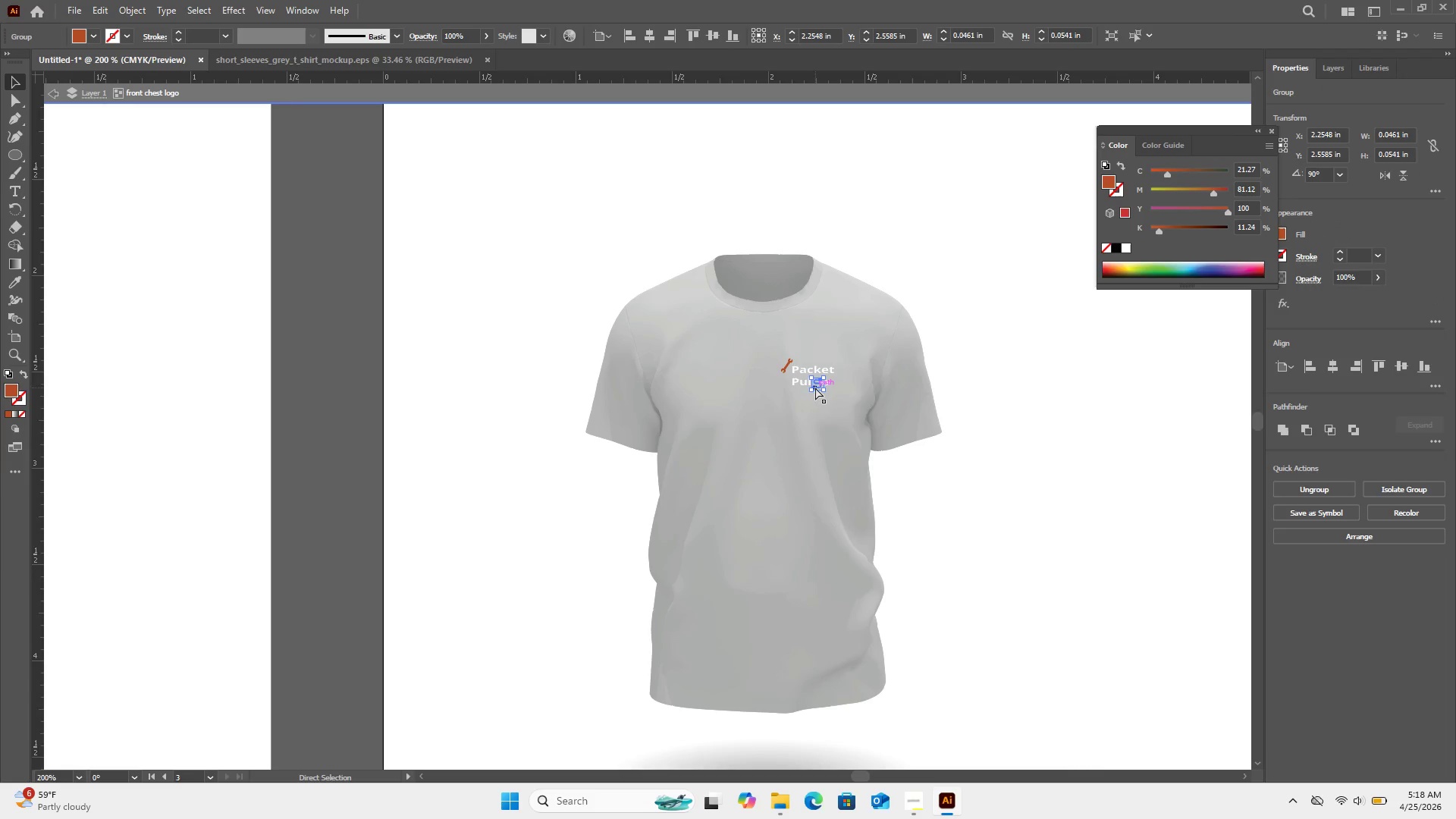 
key(Control+Equal)
 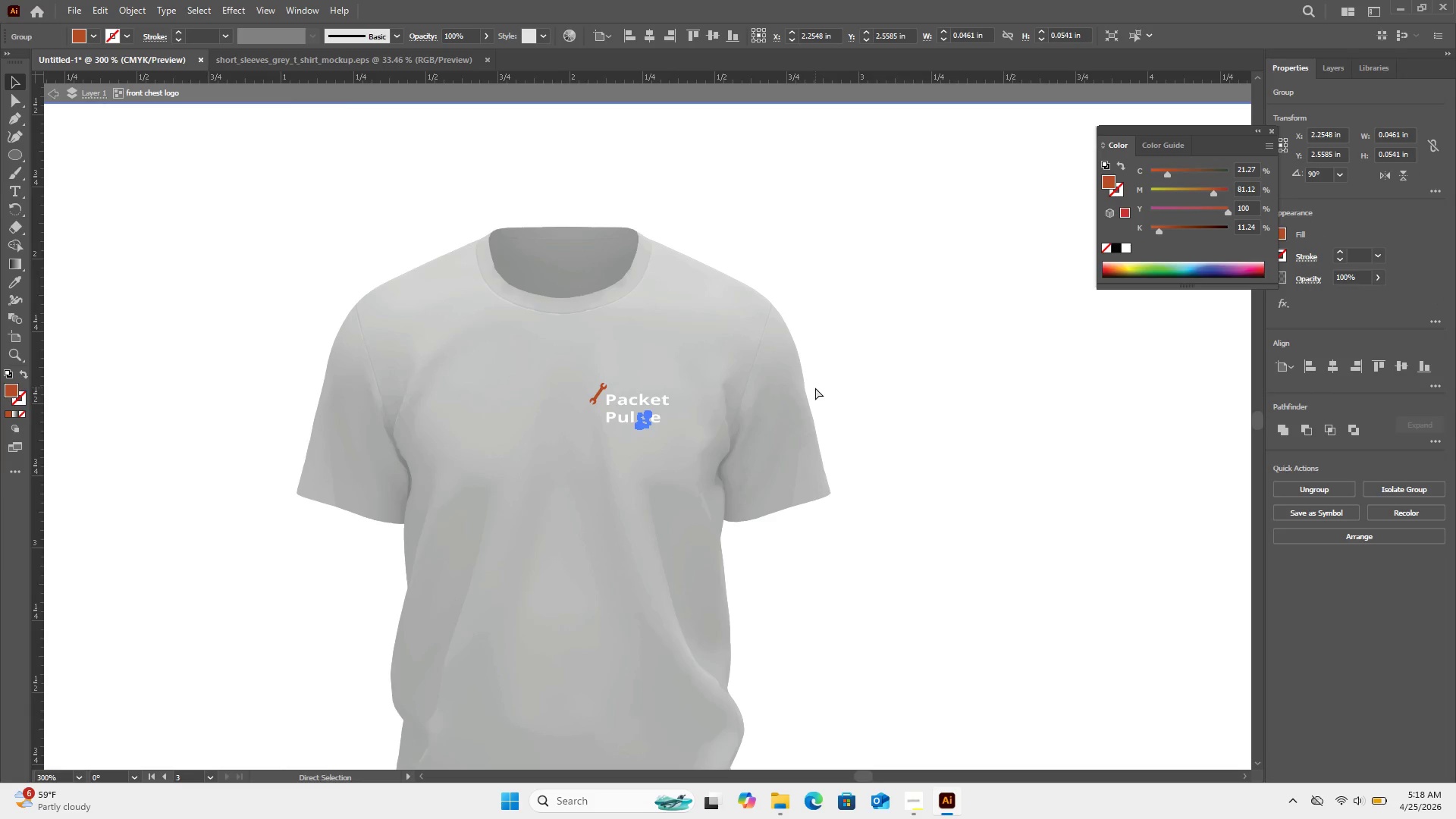 
key(Control+Equal)
 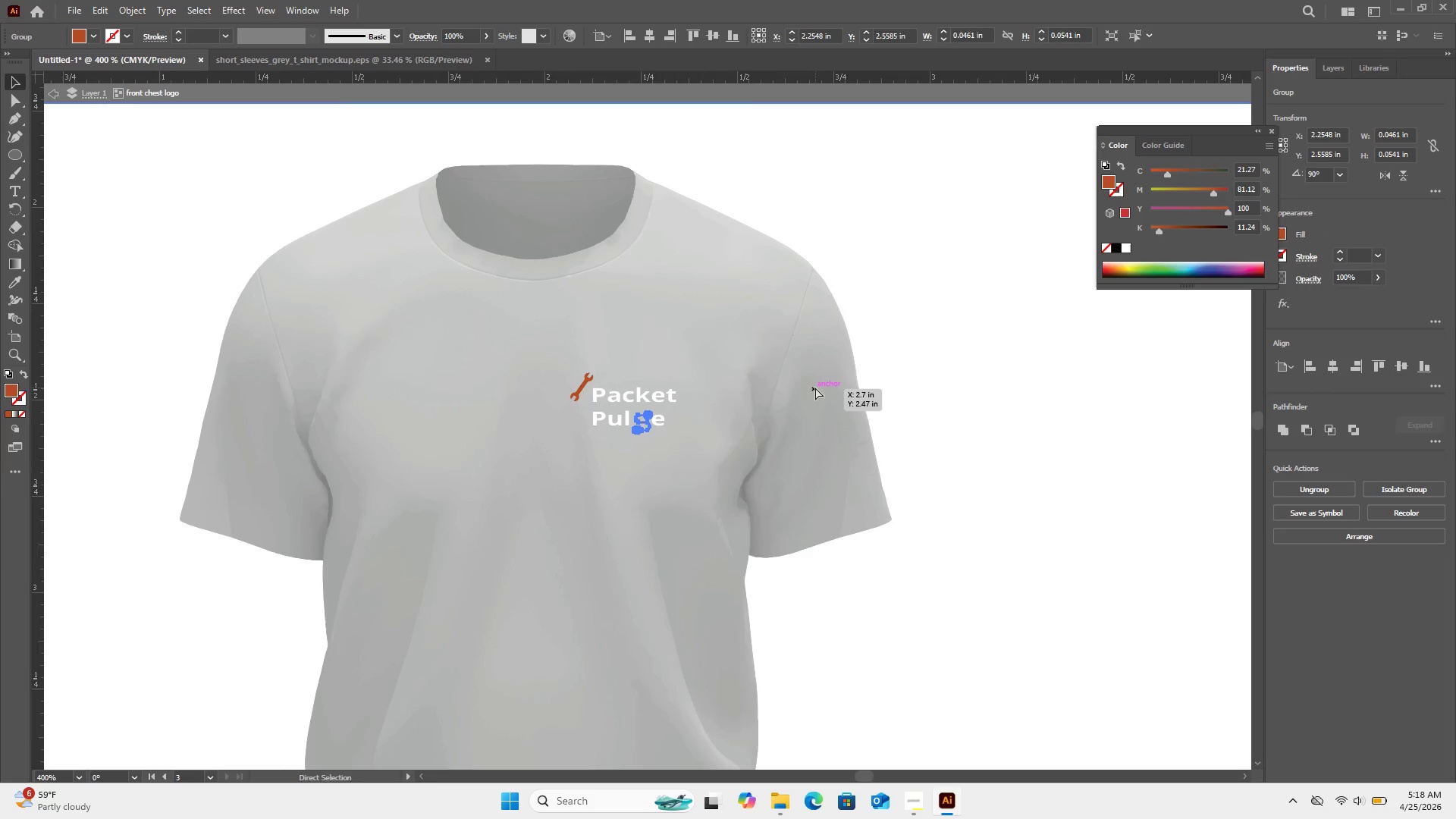 
key(Control+Equal)
 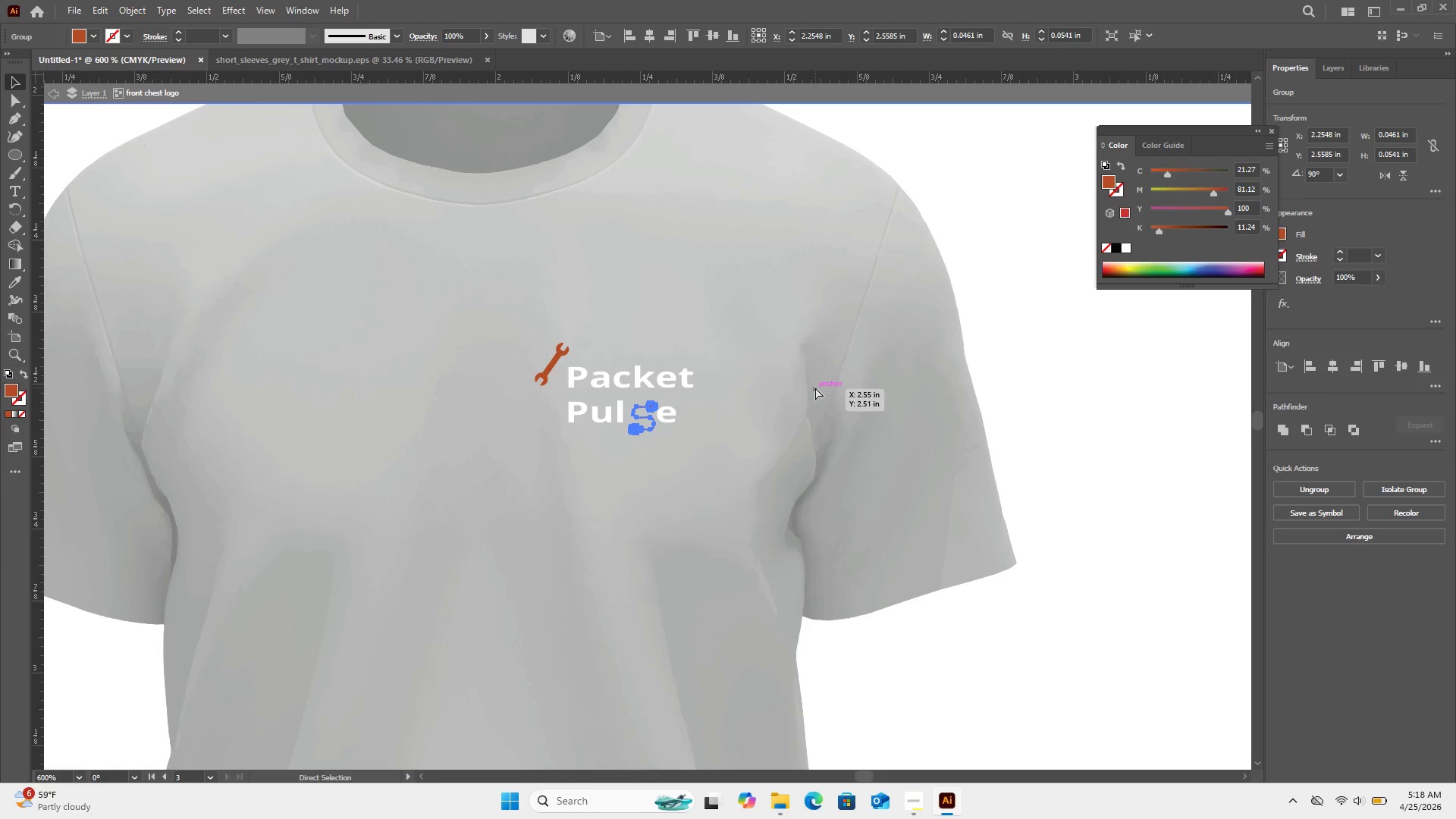 
key(Control+Equal)
 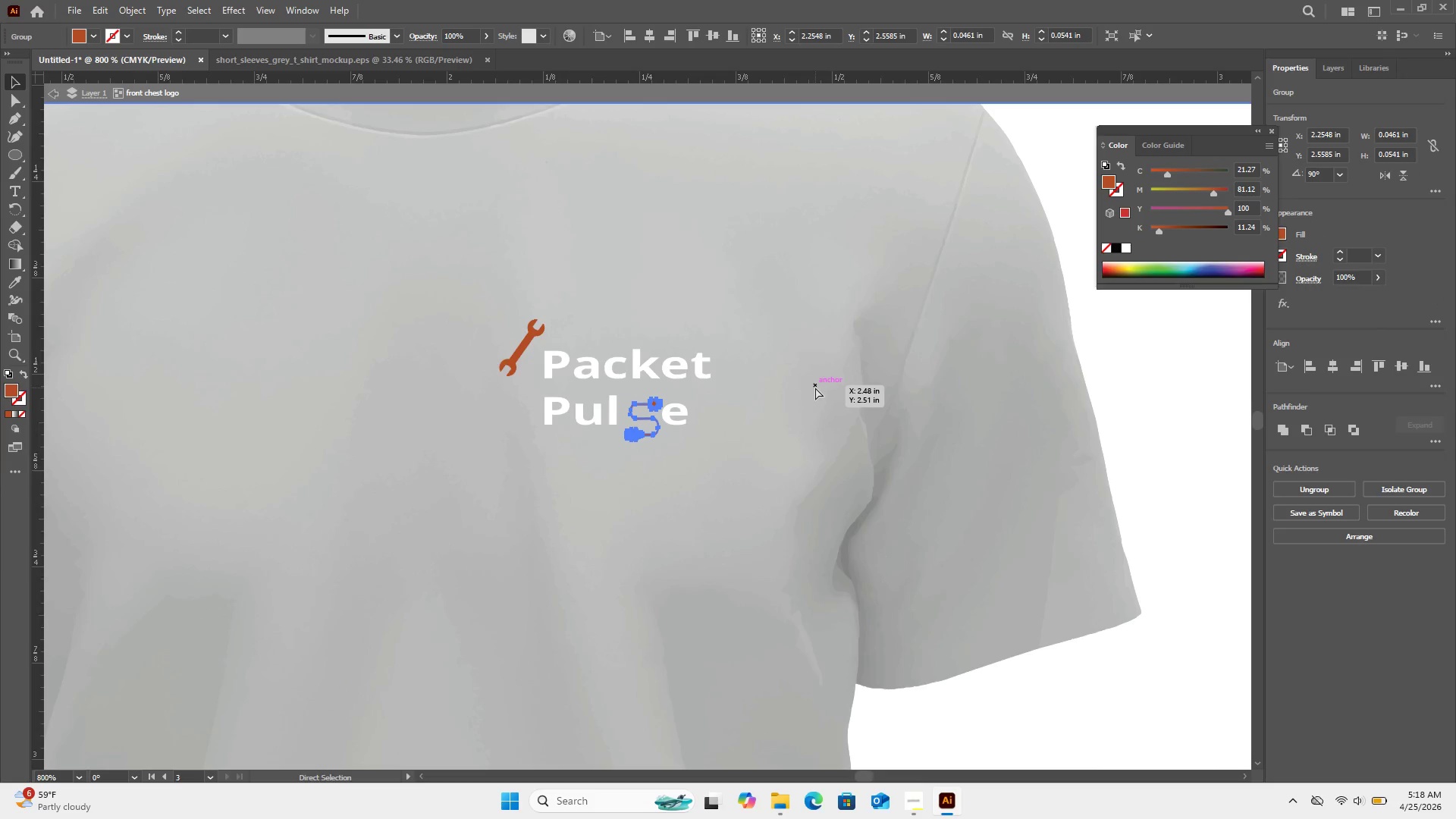 
key(Control+Equal)
 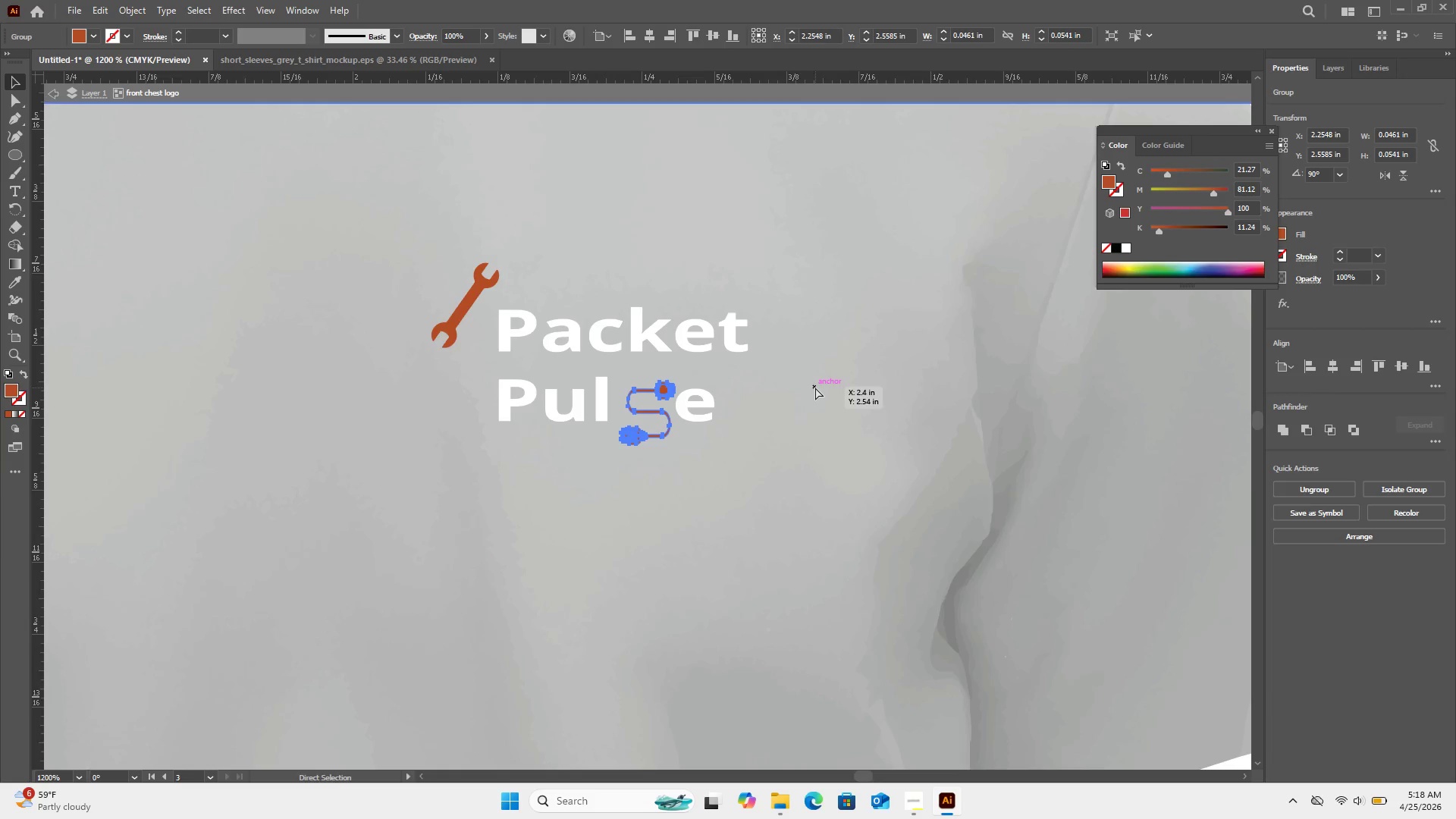 
key(Control+Equal)
 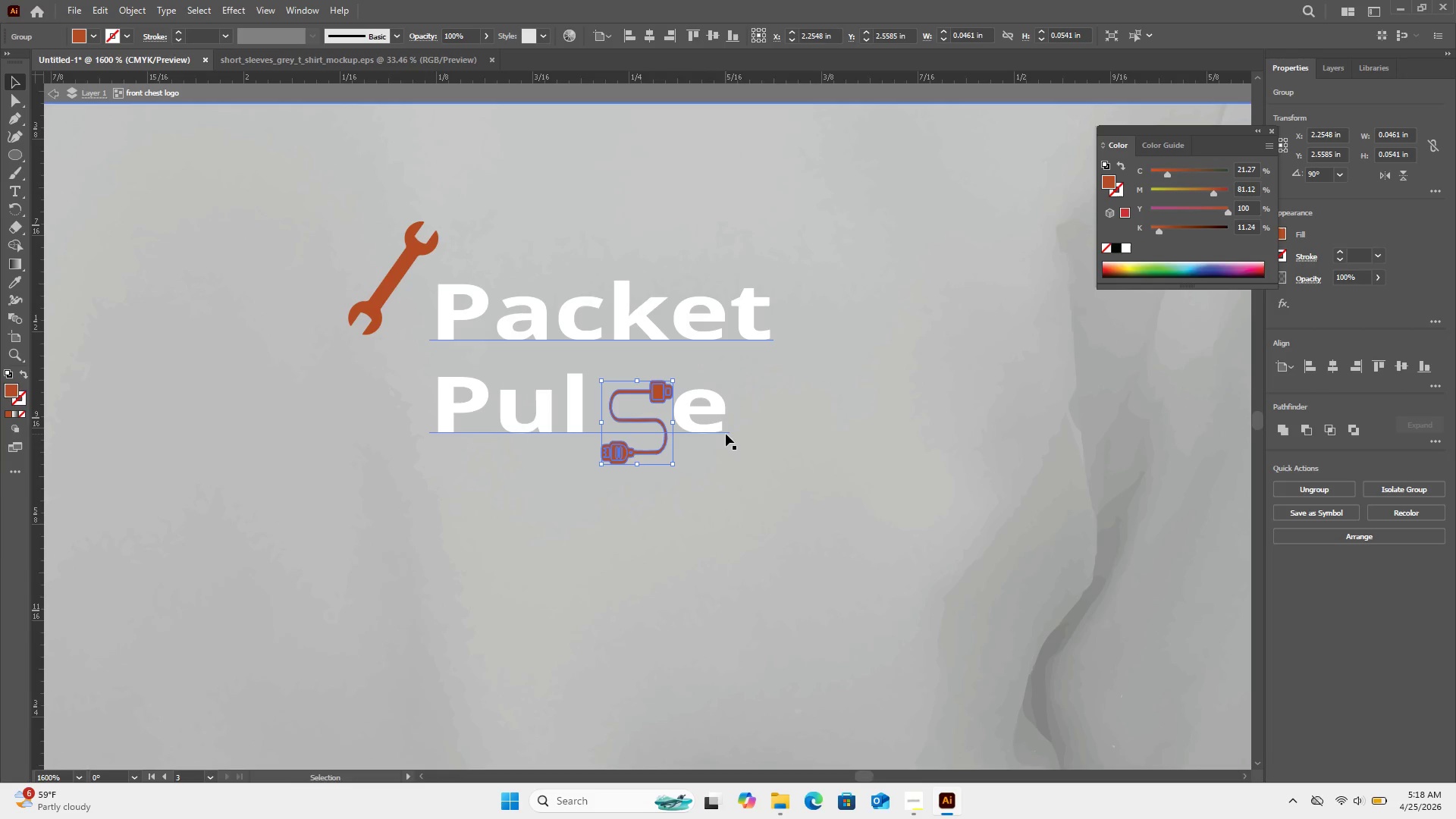 
key(ArrowLeft)
 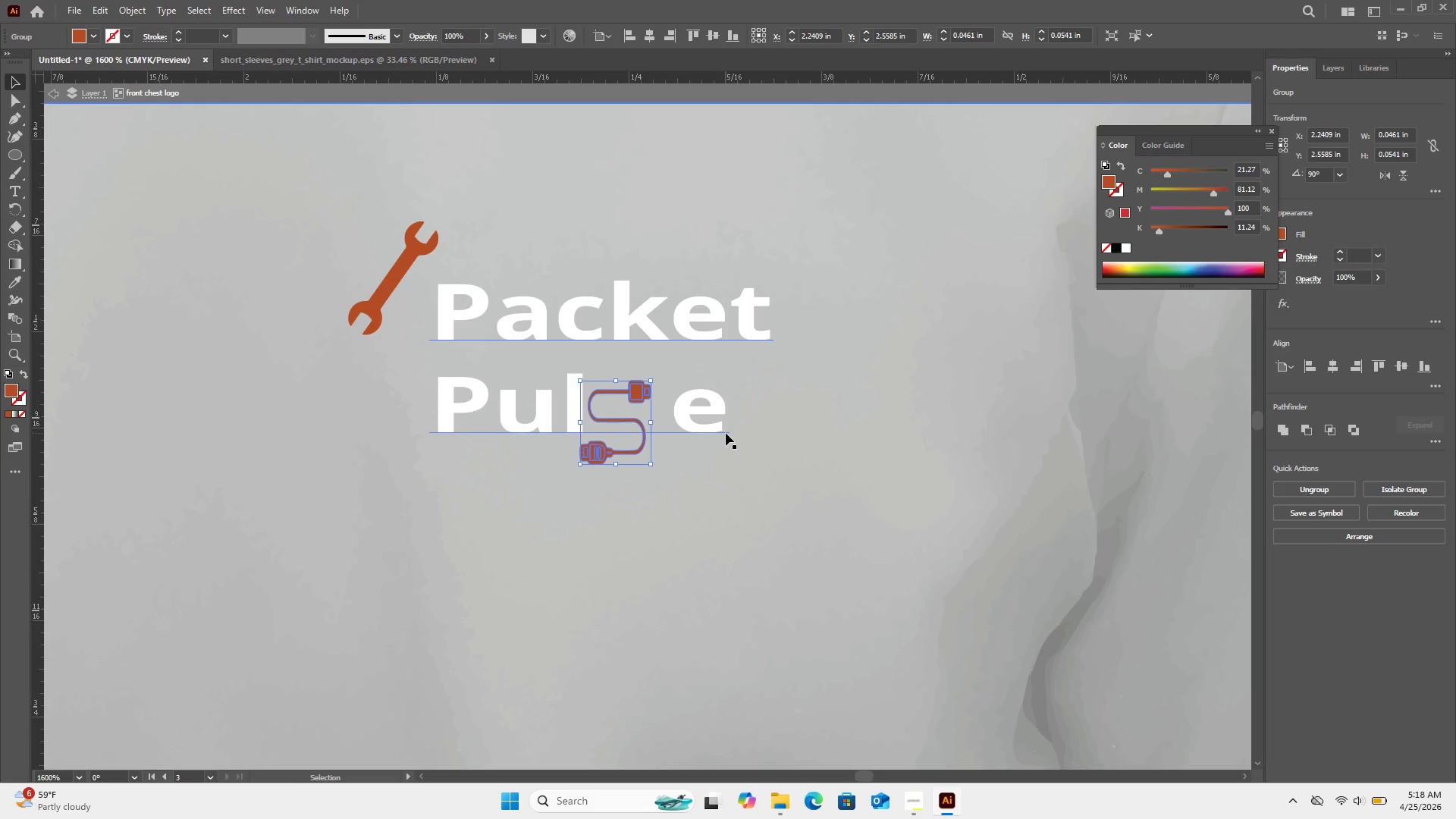 
key(ArrowRight)
 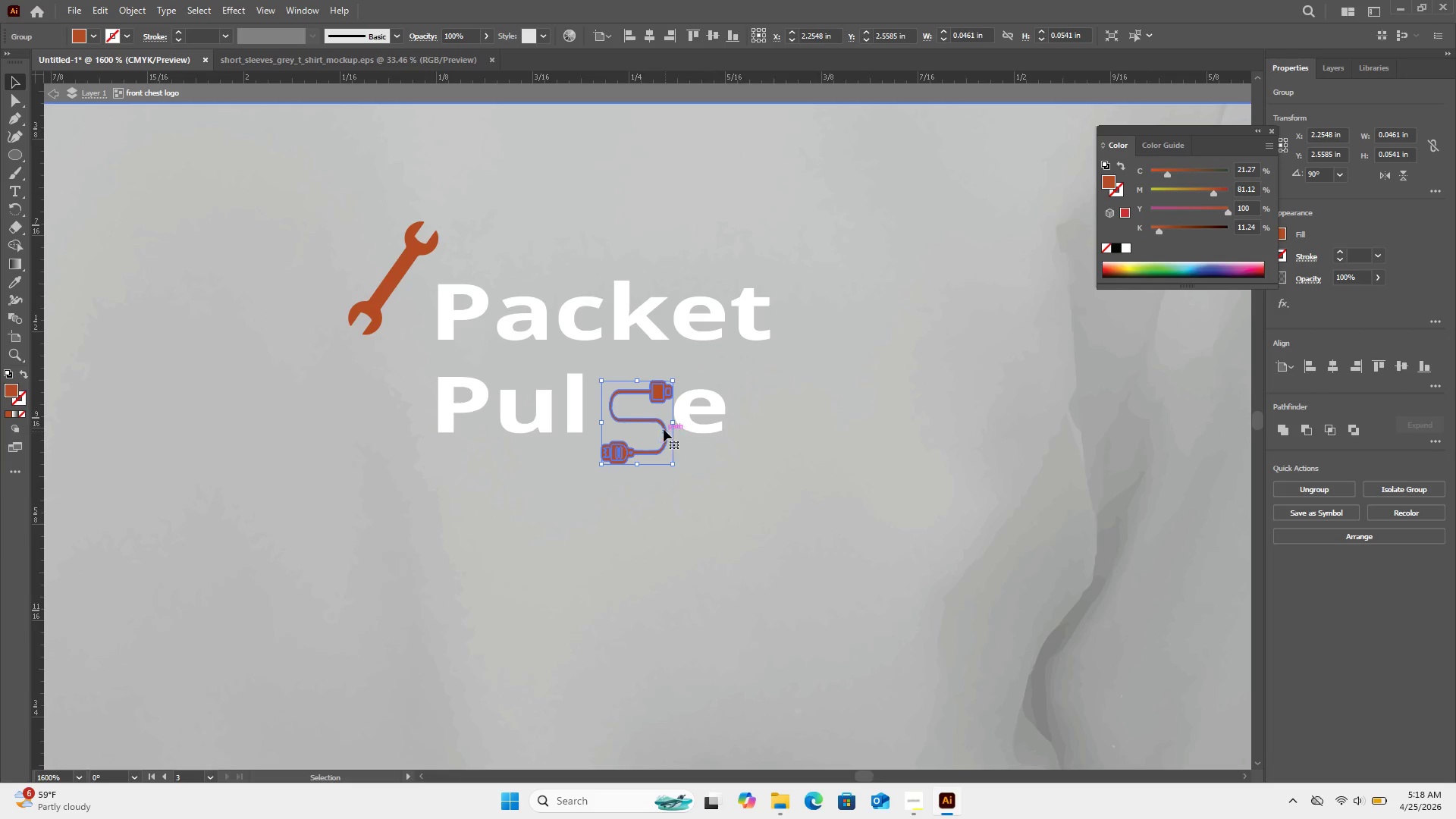 
left_click_drag(start_coordinate=[663, 428], to_coordinate=[657, 415])
 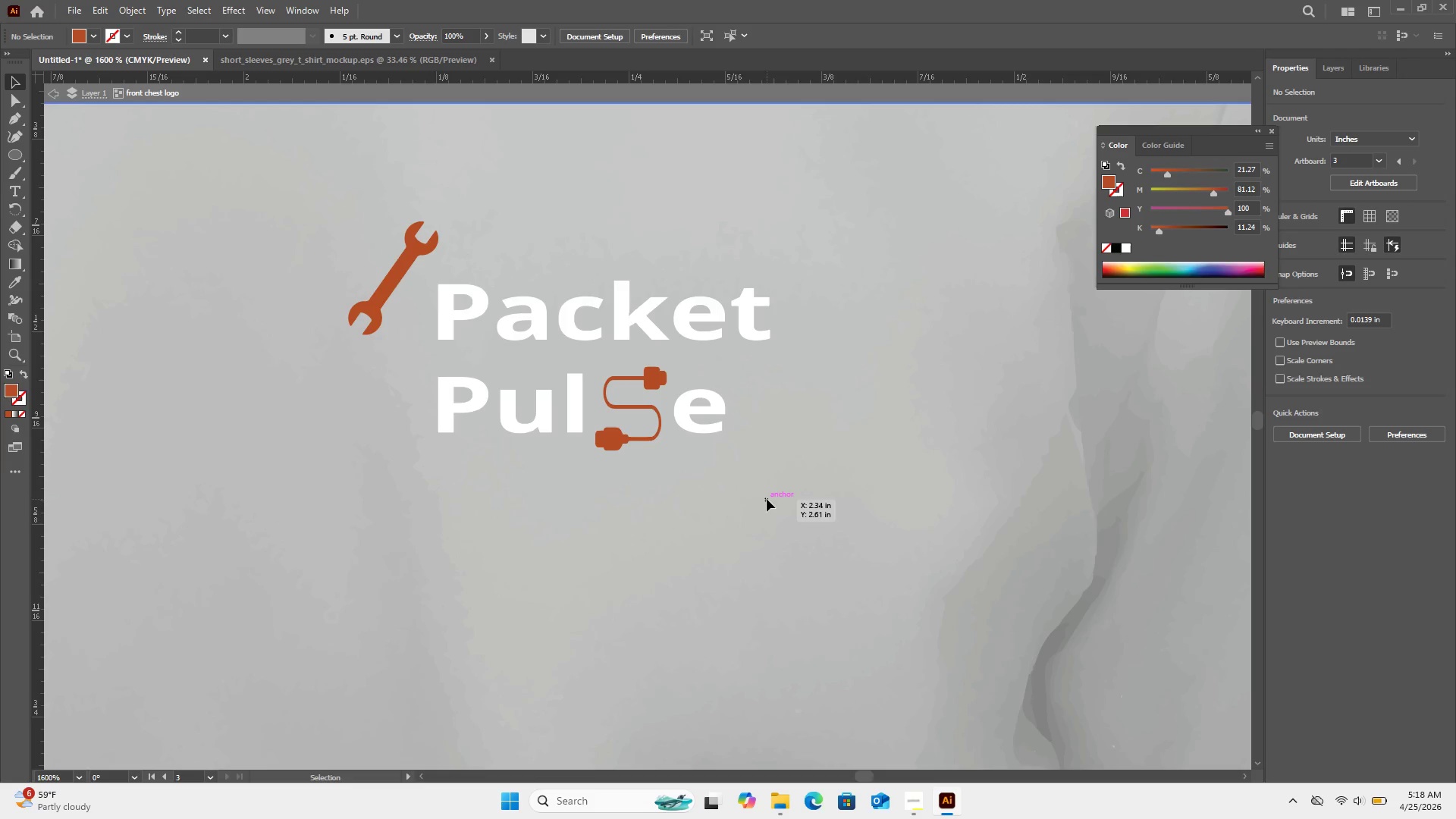 
key(Control+Minus)
 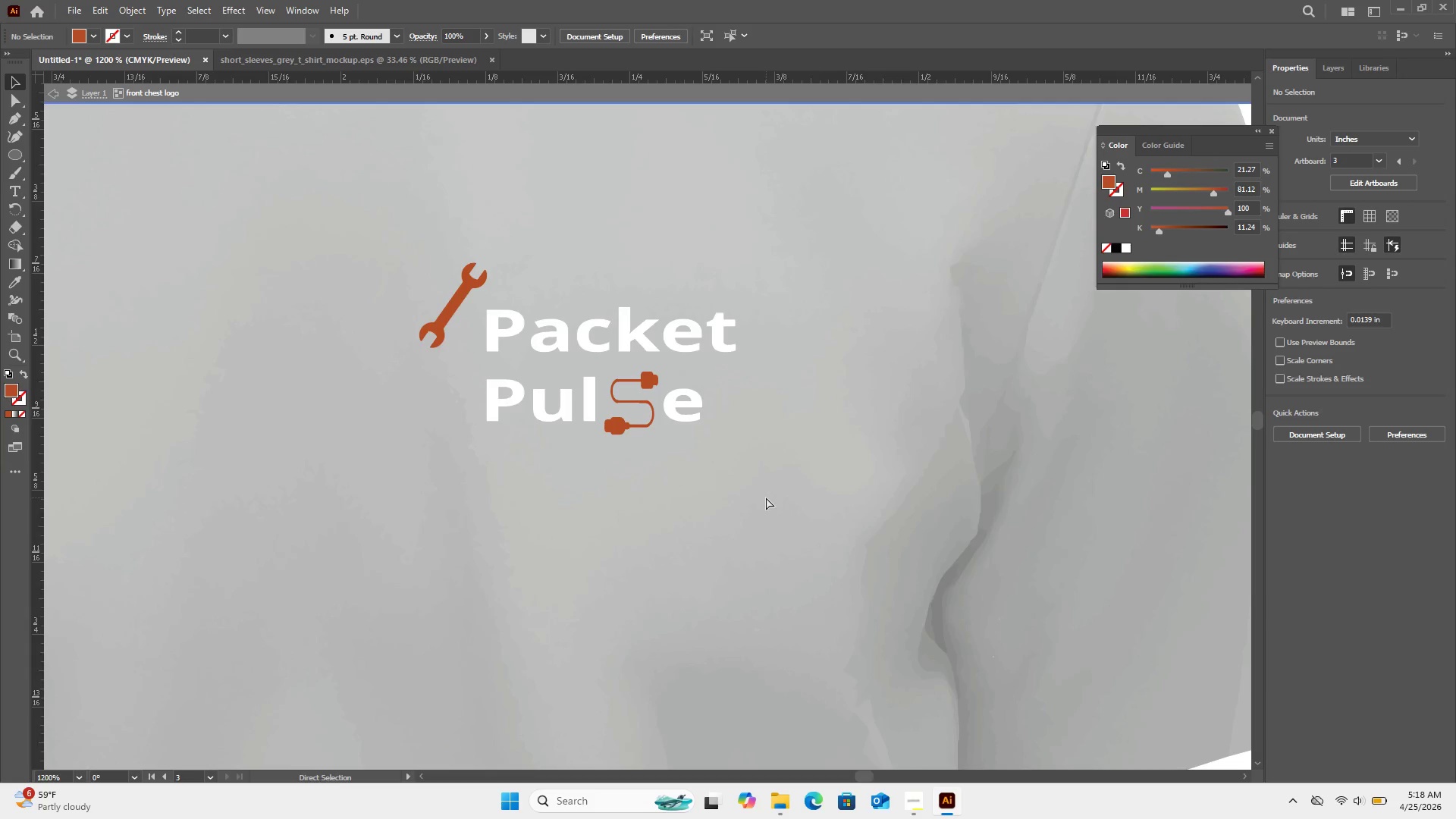 
key(Control+Minus)
 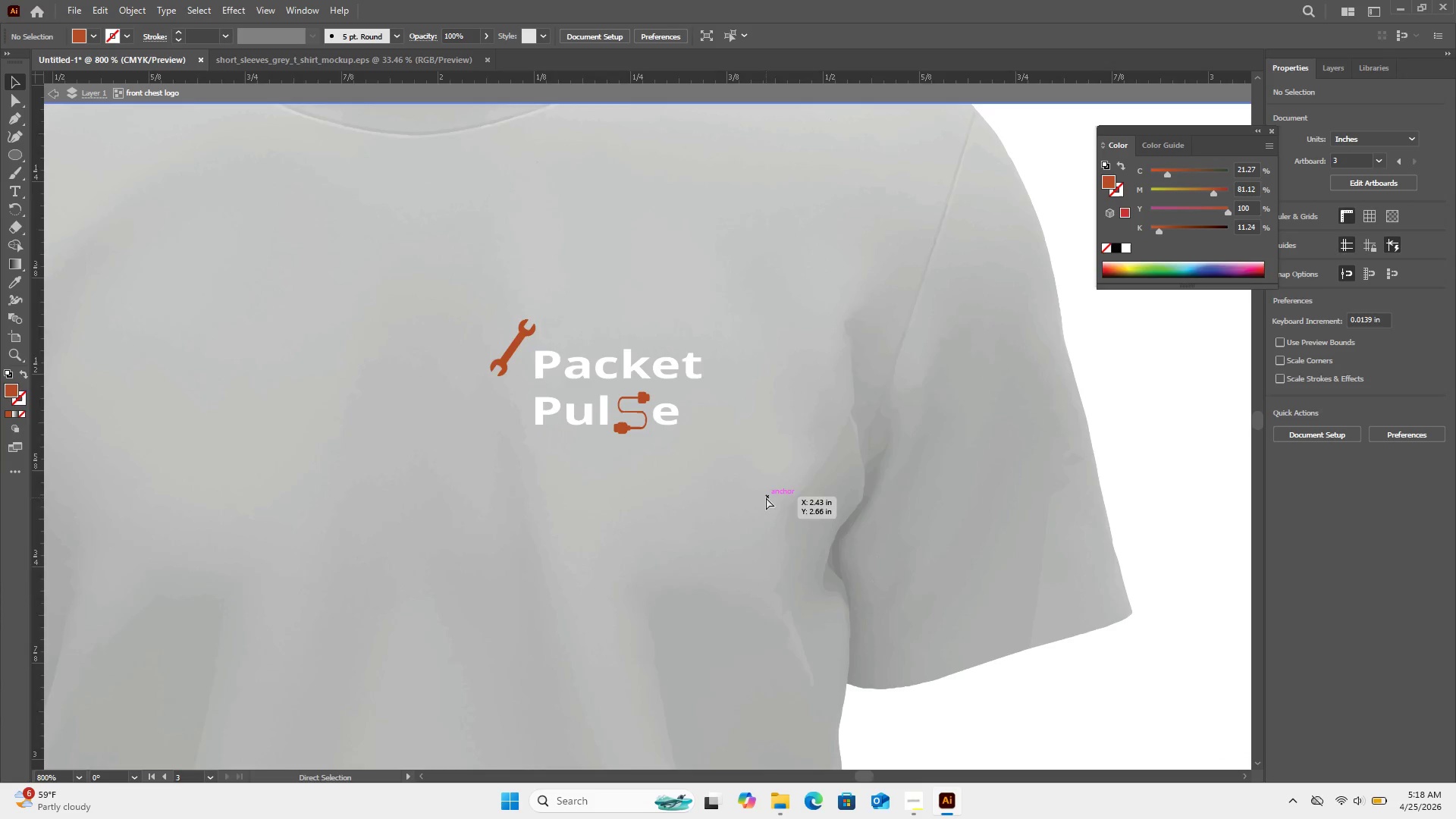 
hold_key(key=Minus, duration=0.89)
 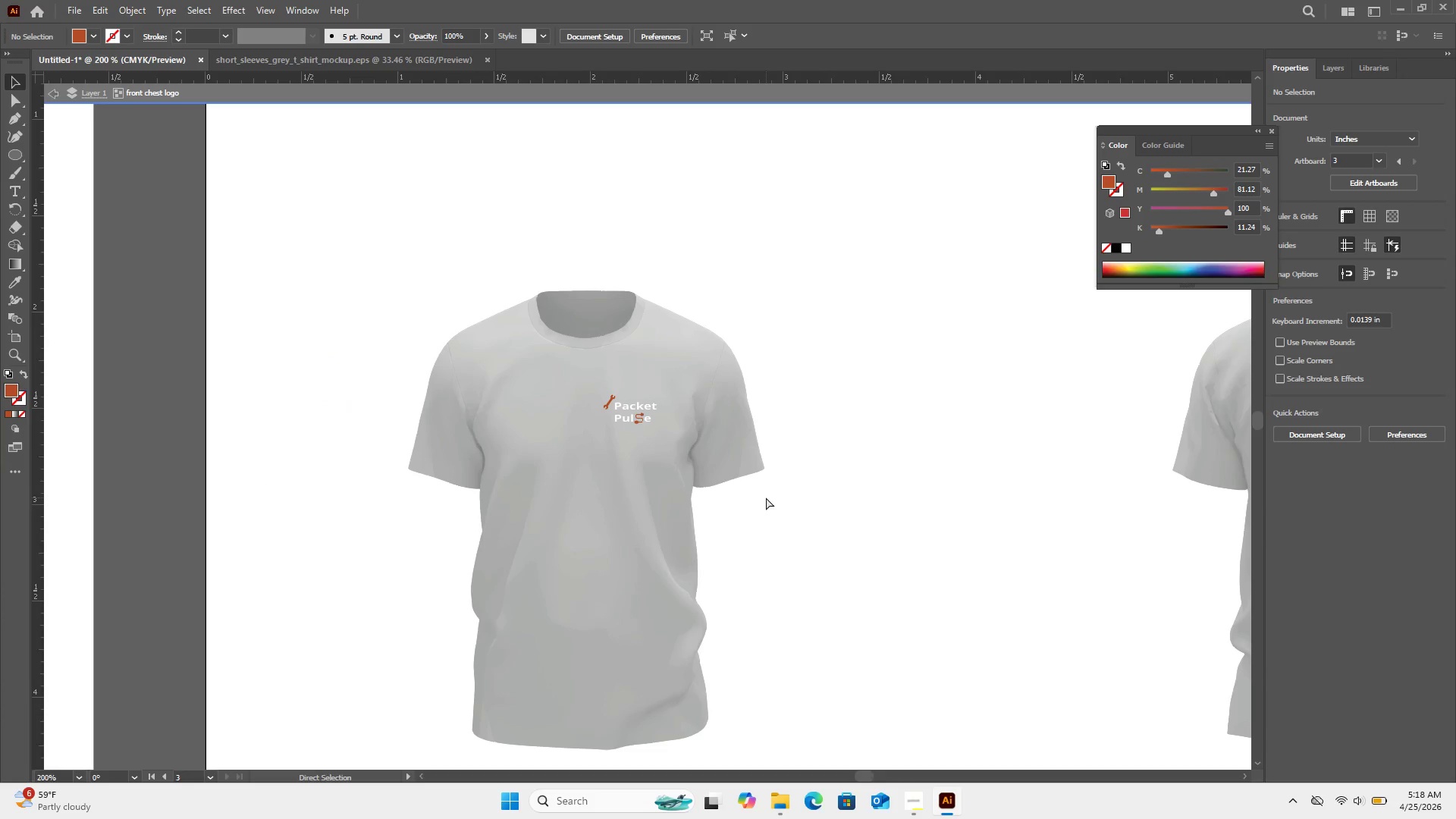 
key(Control+Minus)
 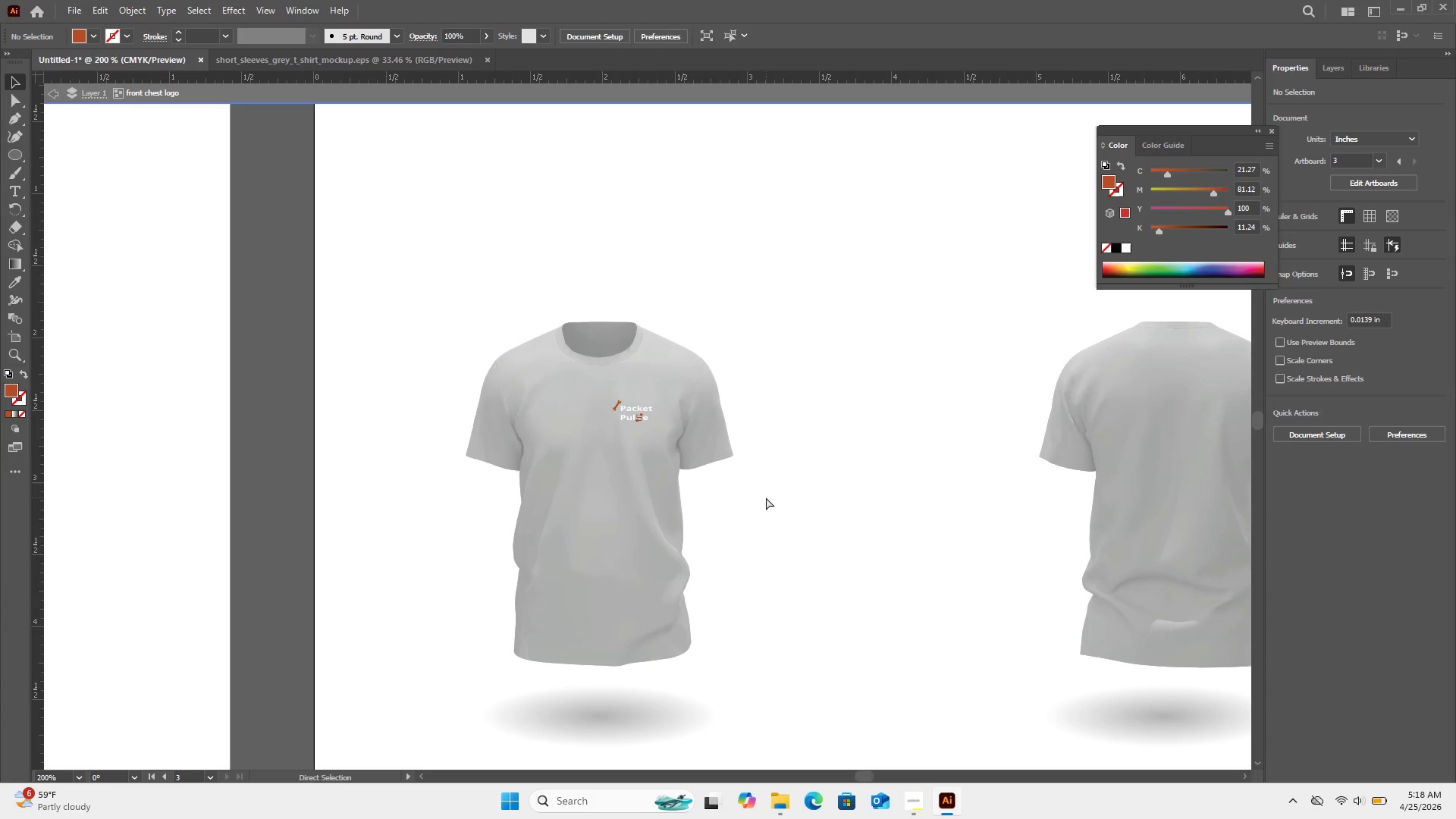 
key(Control+Minus)
 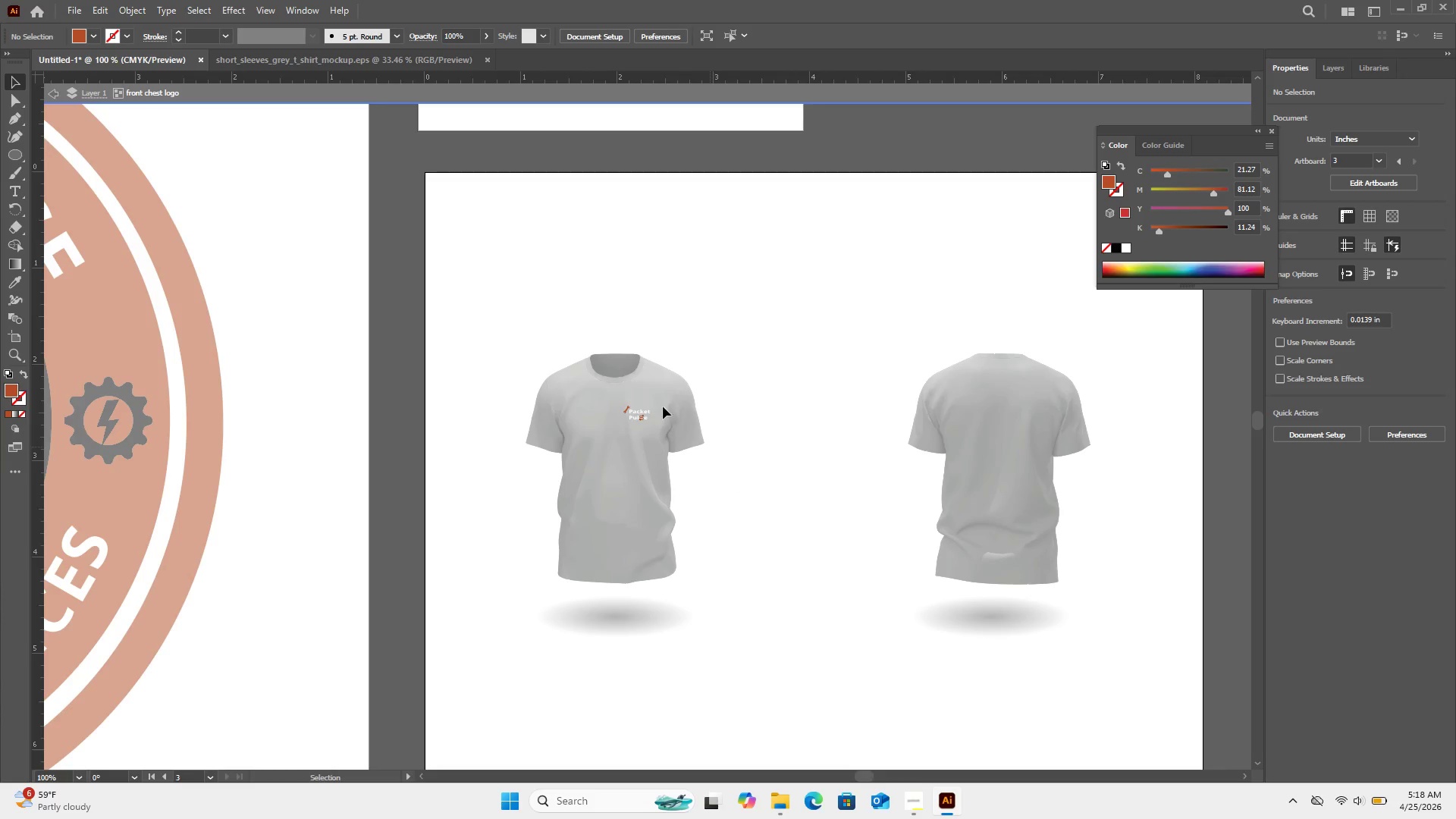 
left_click([644, 409])
 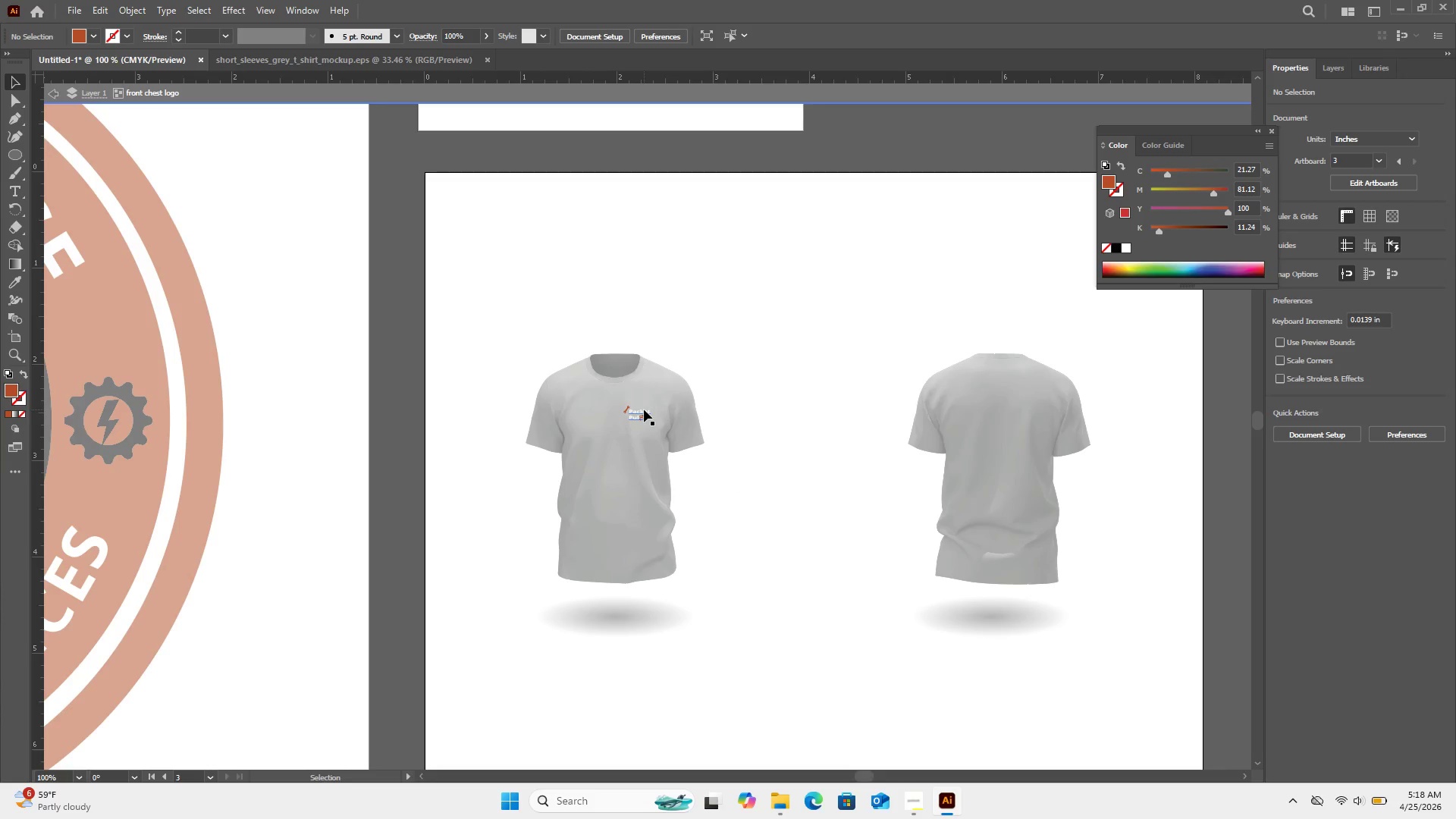 
left_click([644, 410])
 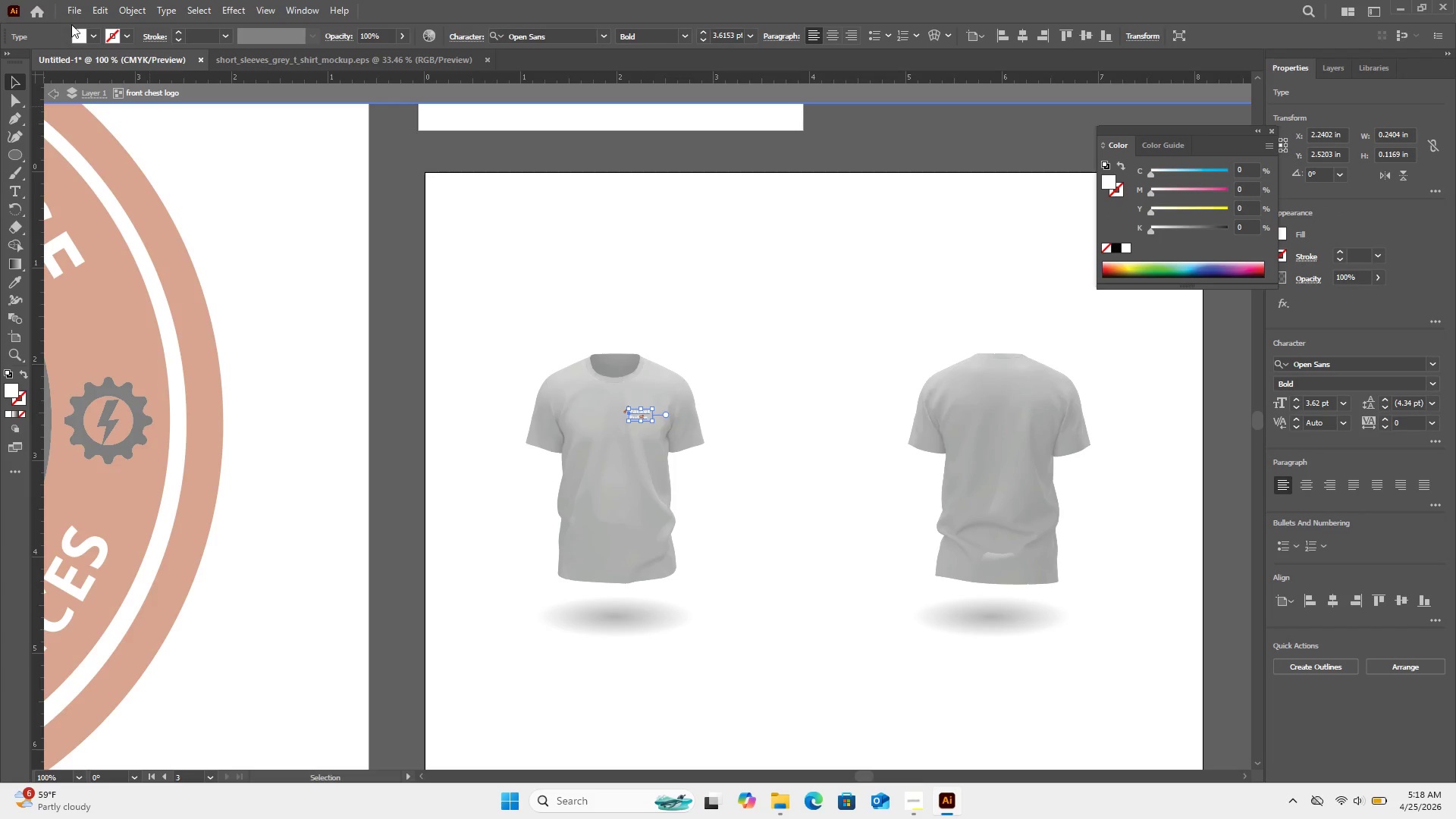 
left_click([101, 34])
 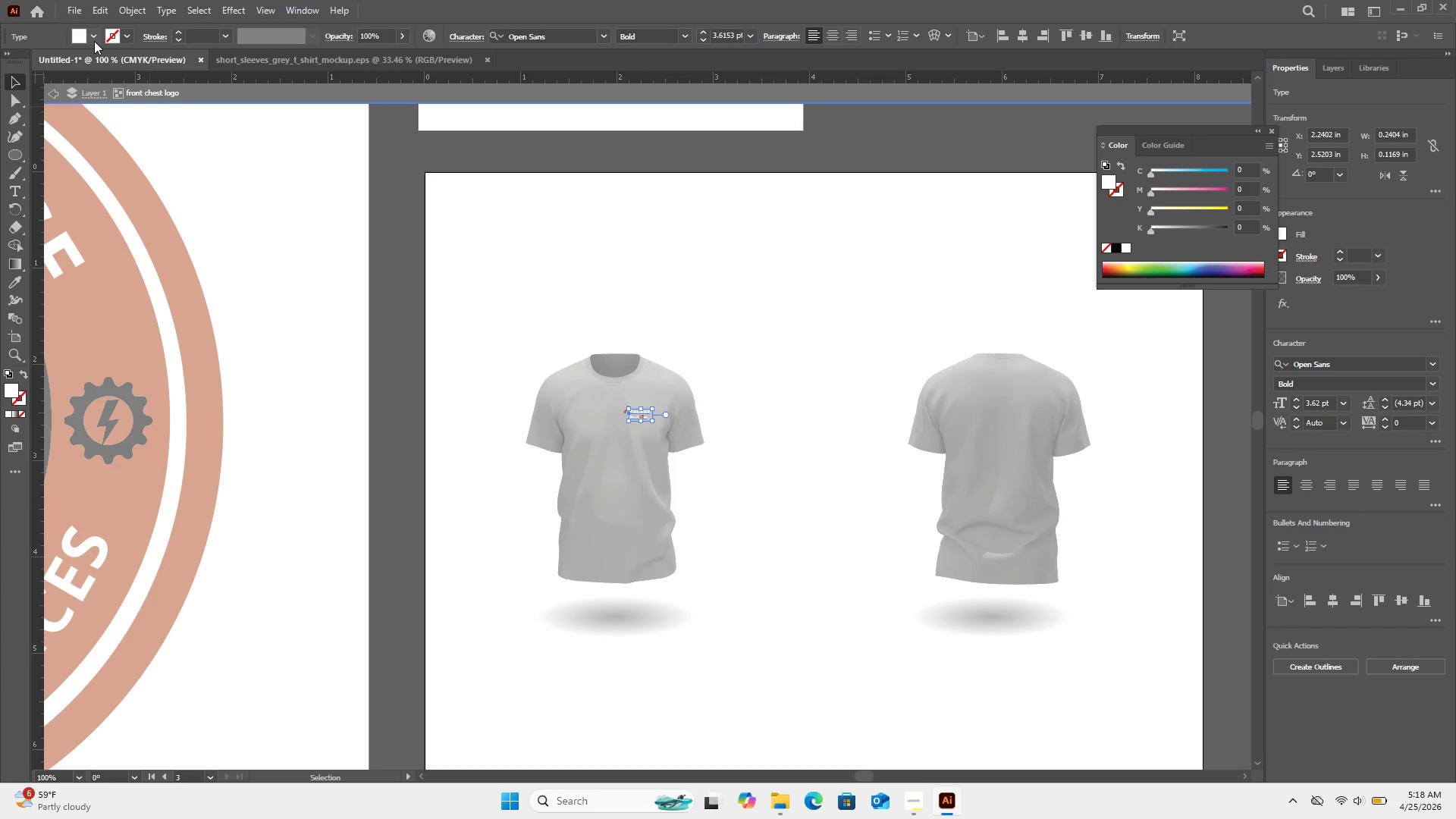 
left_click([94, 41])
 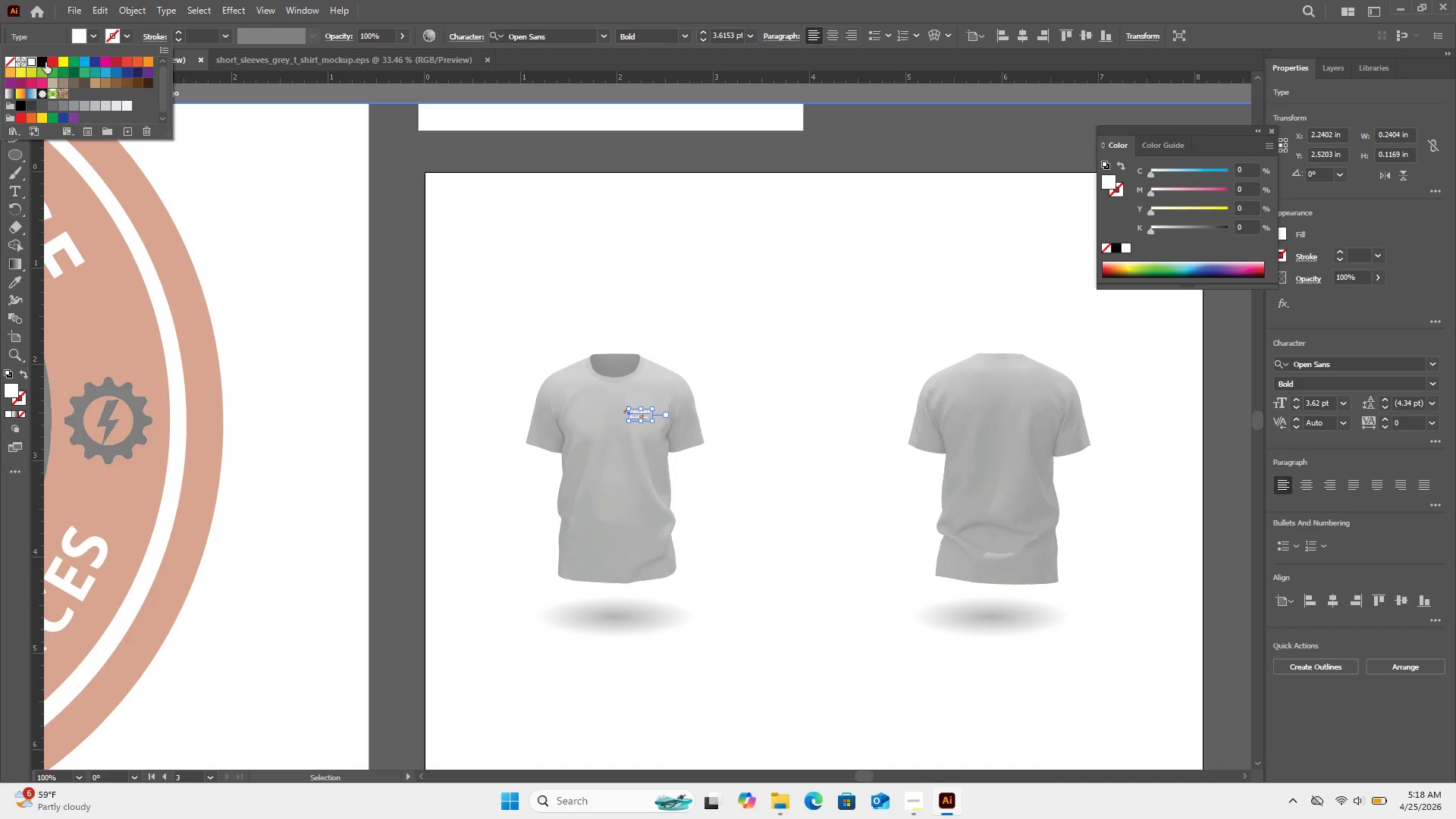 
left_click([46, 62])
 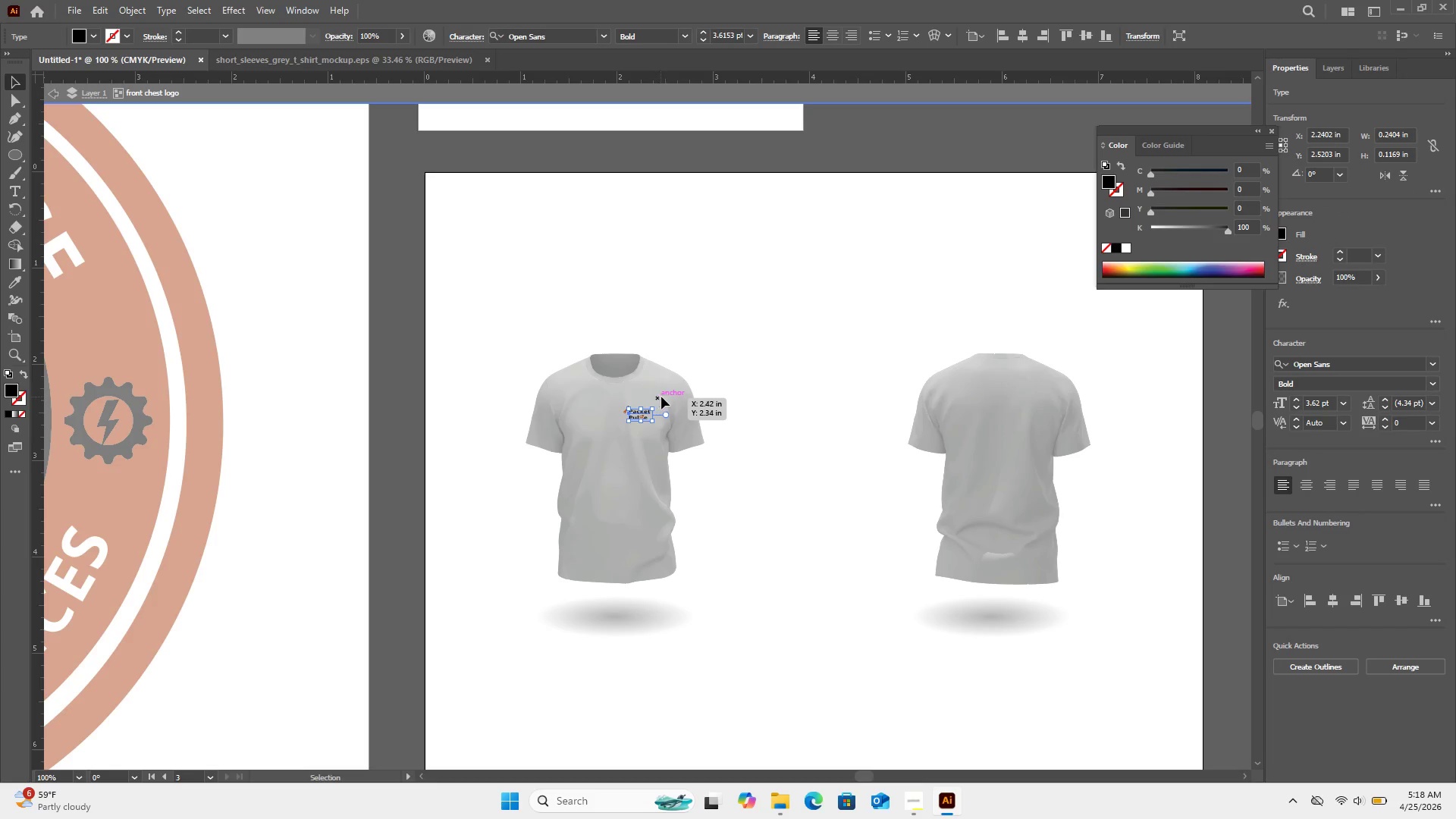 
double_click([663, 397])
 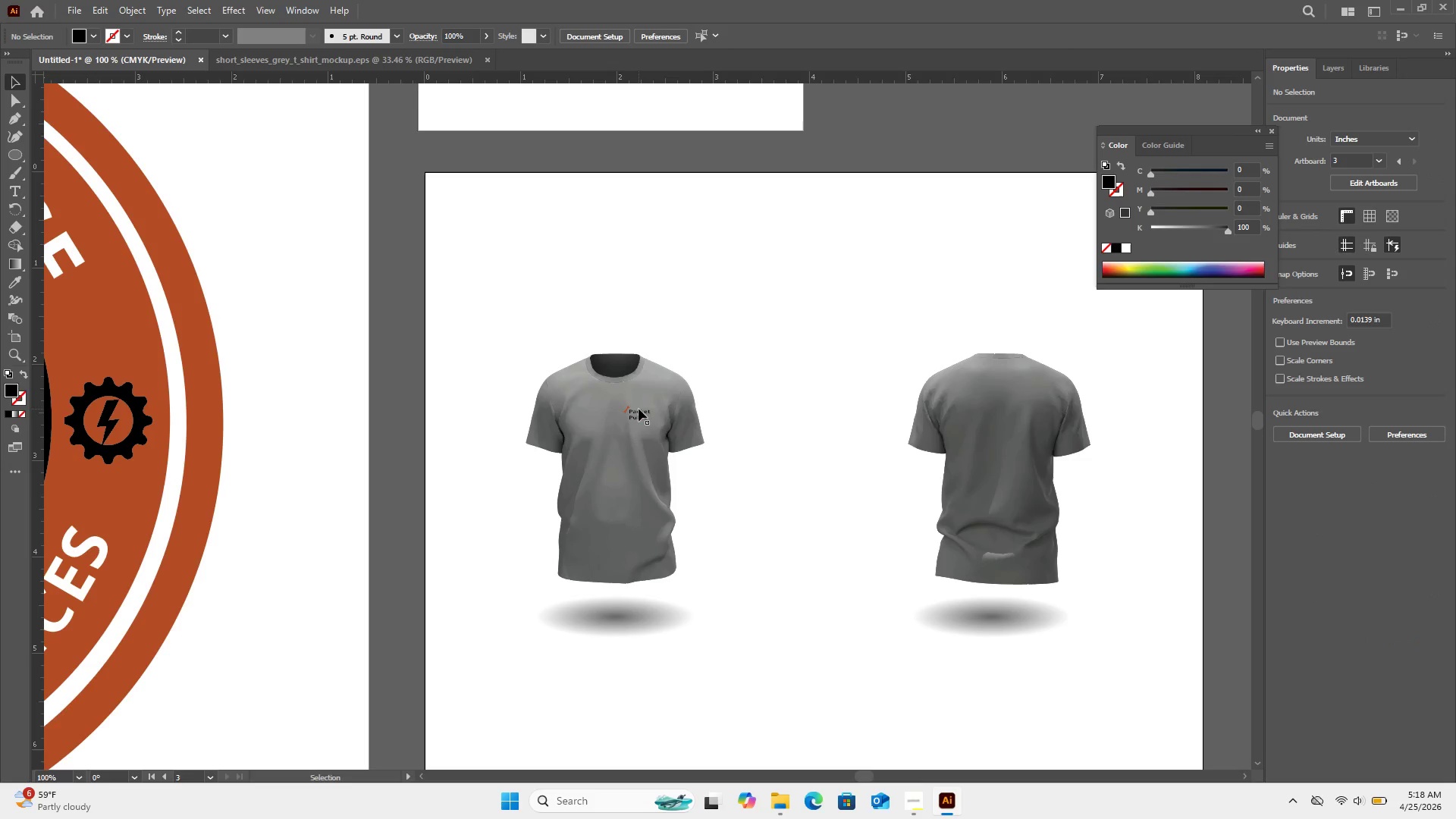 
left_click([639, 409])
 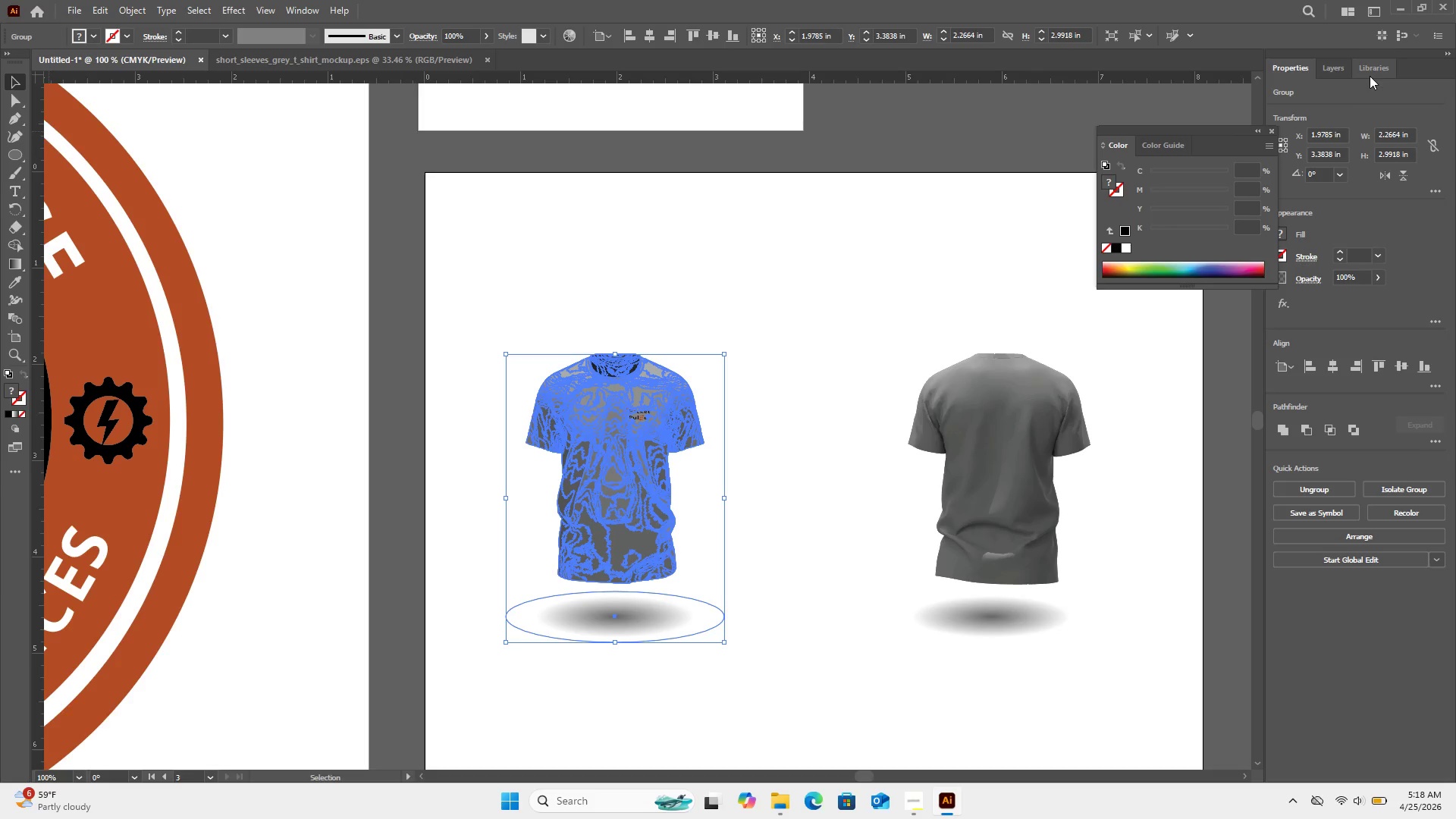 
left_click([1336, 76])
 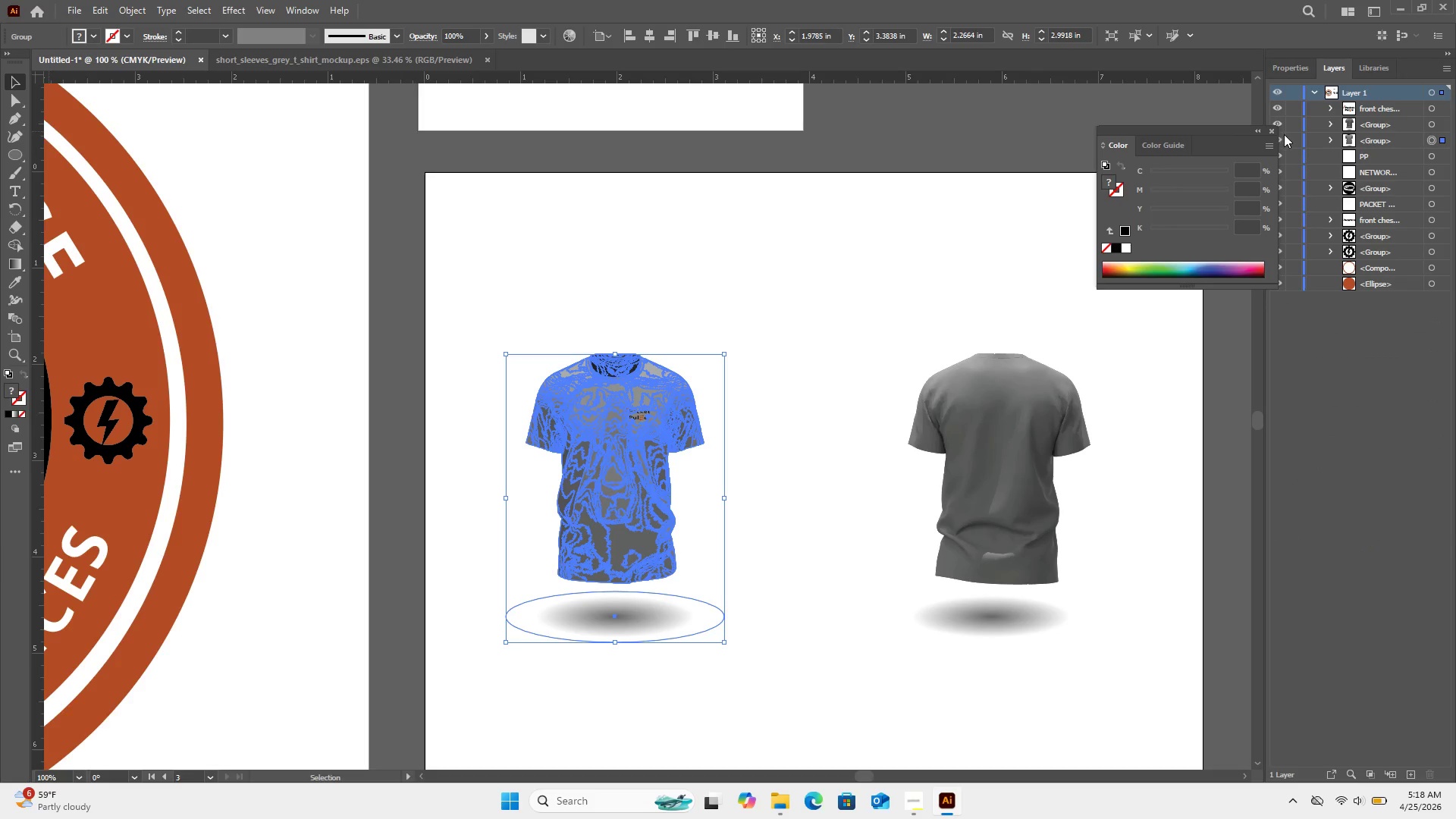 
left_click([1292, 138])
 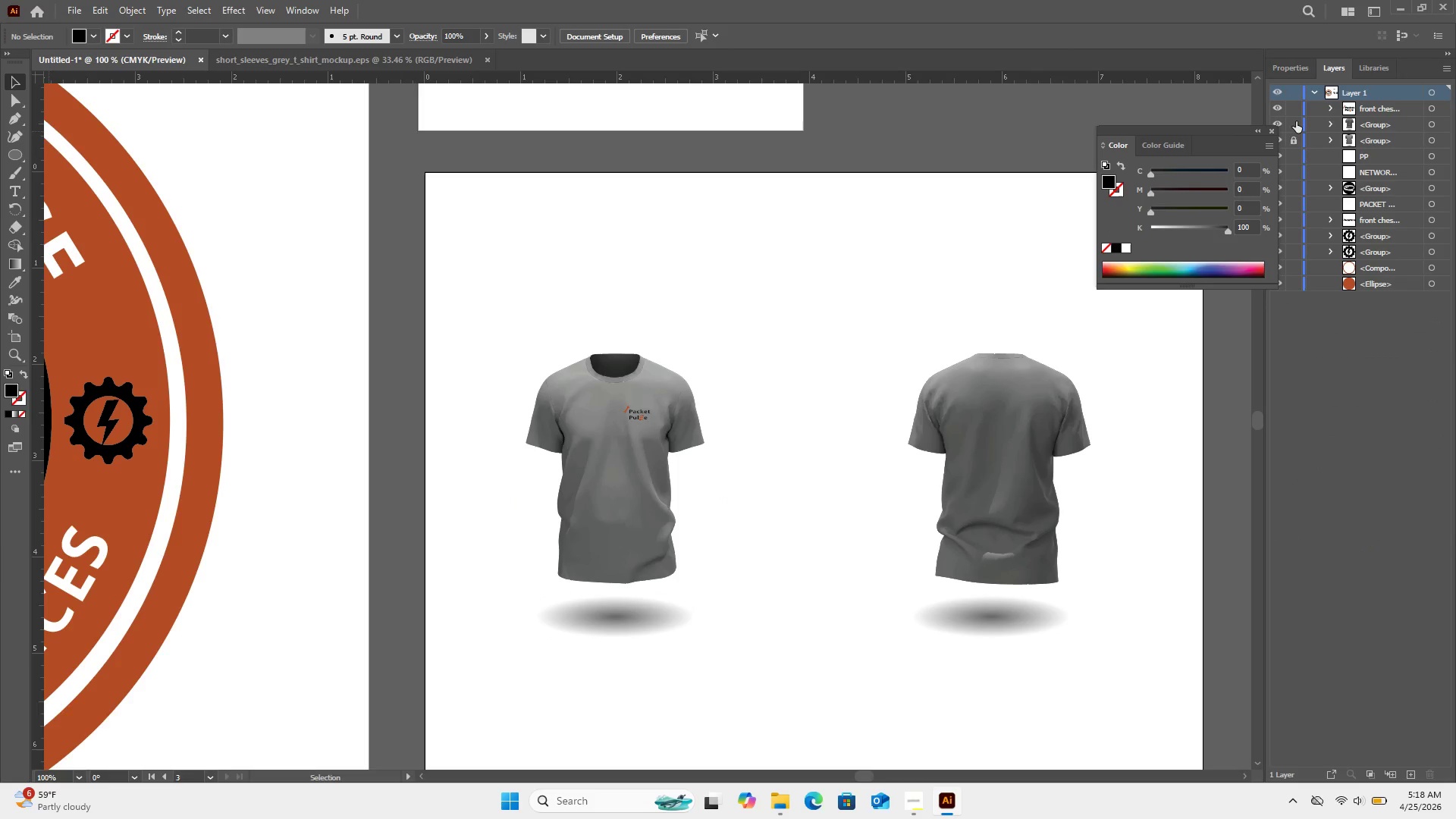 
left_click([1296, 126])
 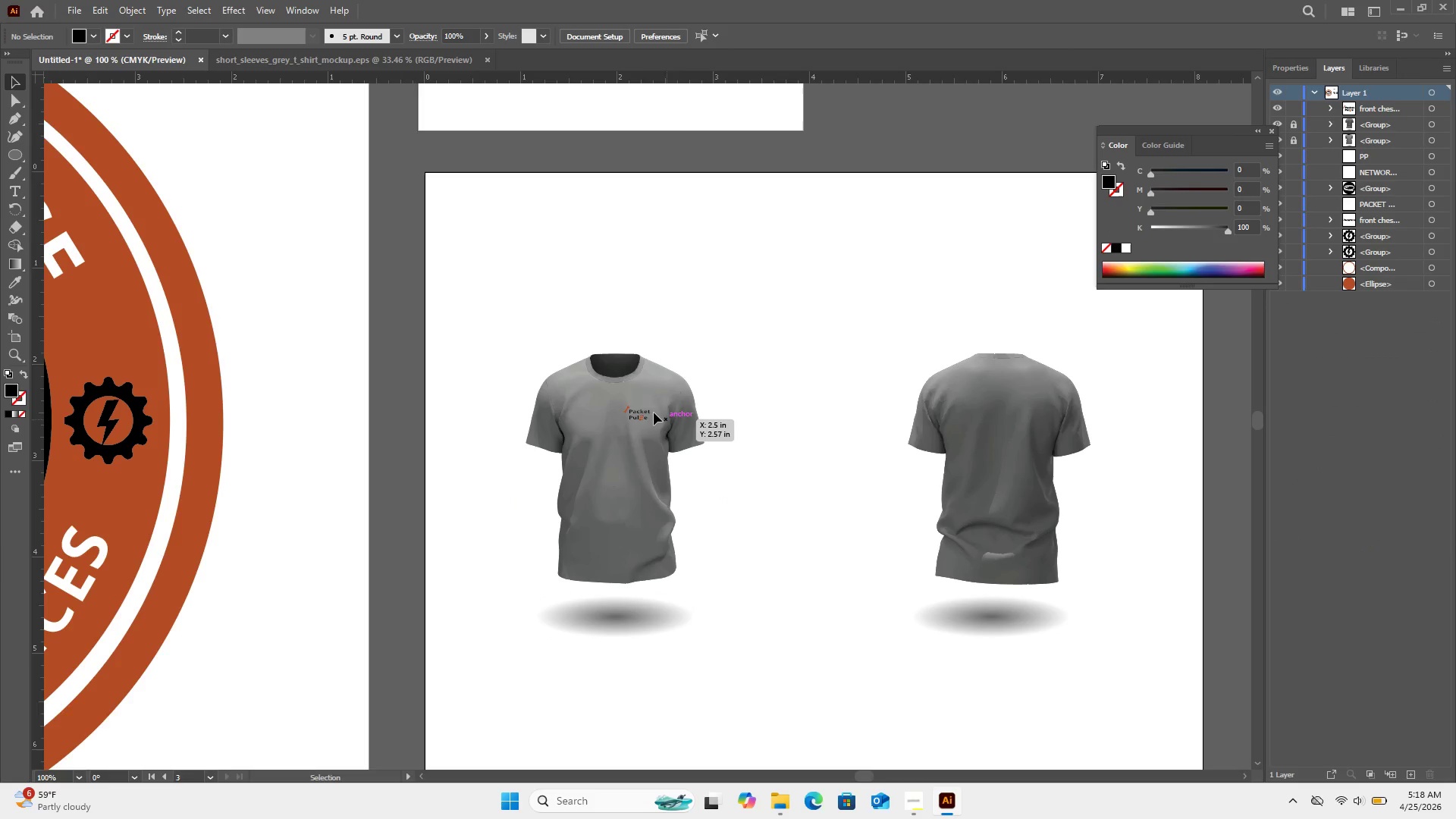 
left_click([651, 413])
 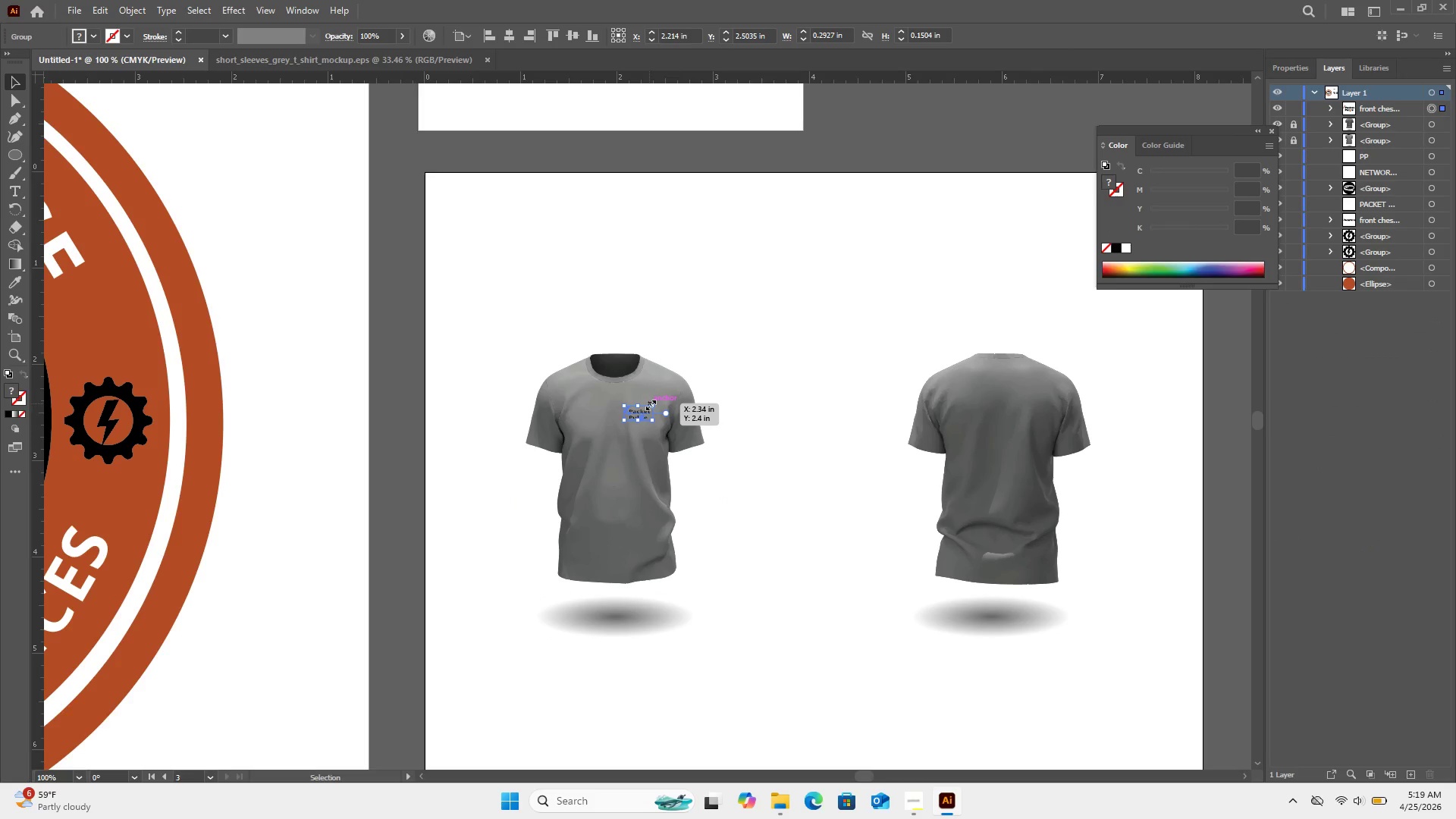 
hold_key(key=ShiftLeft, duration=1.52)
left_click_drag(start_coordinate=[649, 403], to_coordinate=[667, 379])
 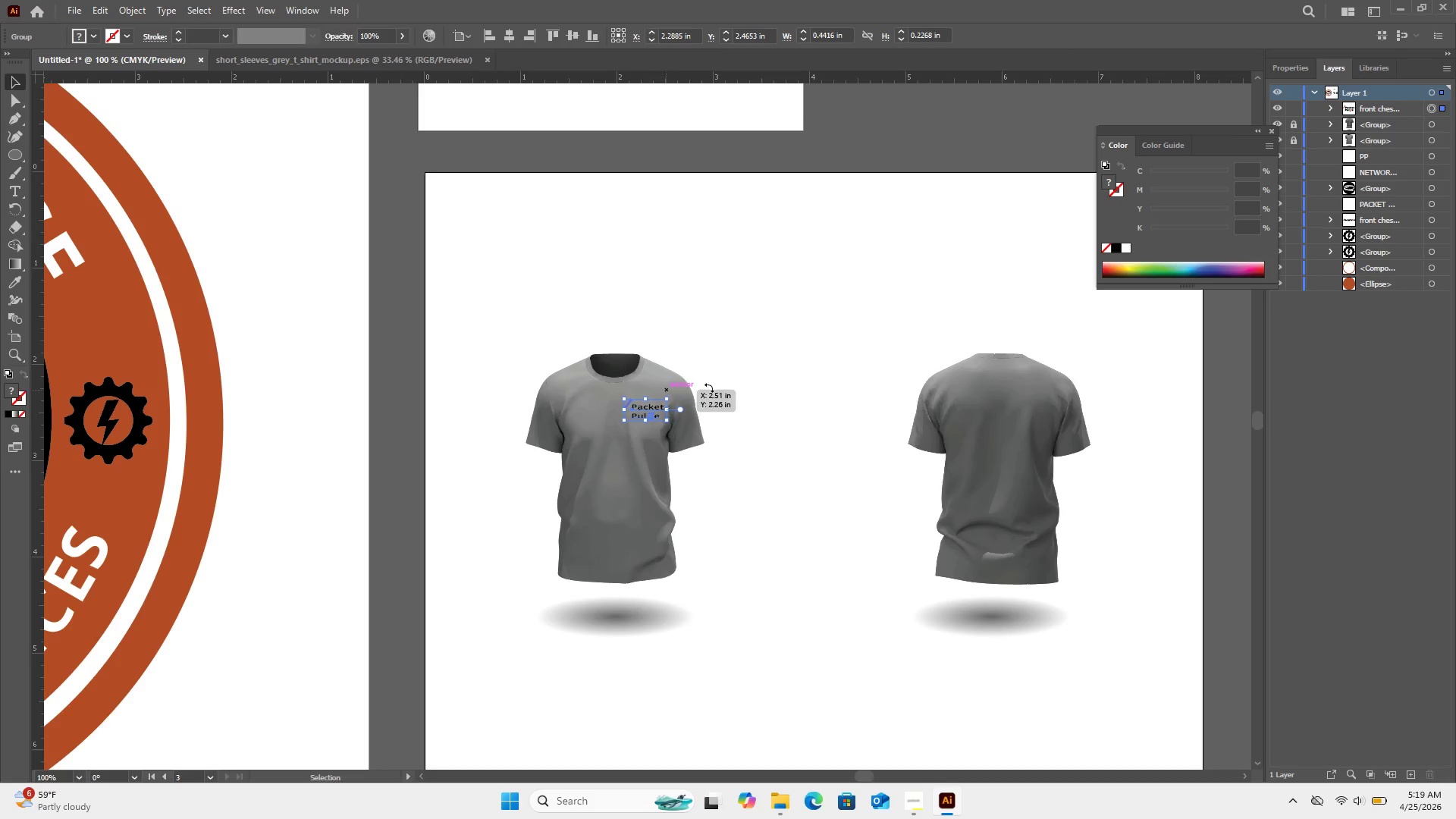 
left_click([720, 386])
 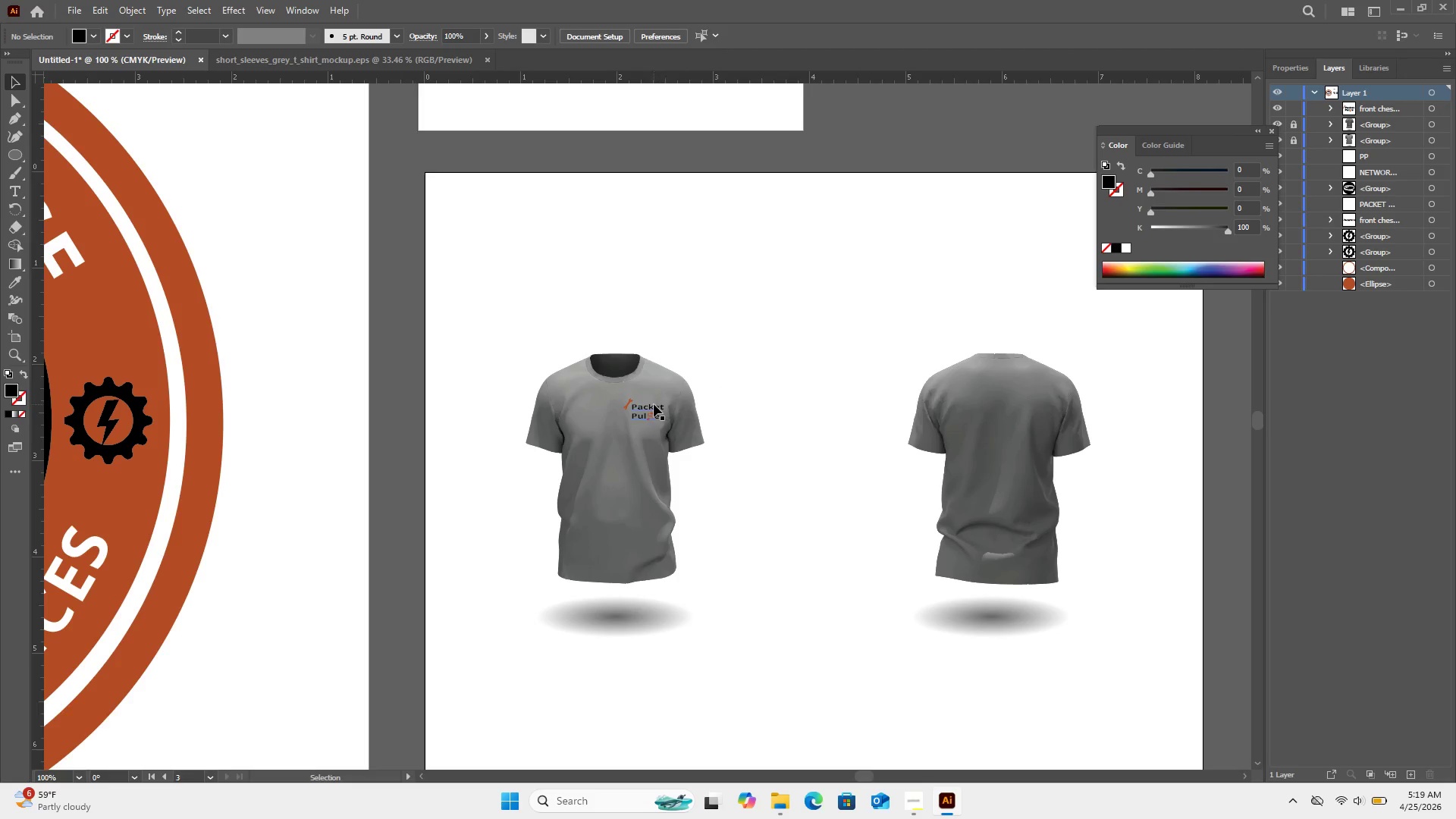 
left_click_drag(start_coordinate=[654, 404], to_coordinate=[651, 417])
 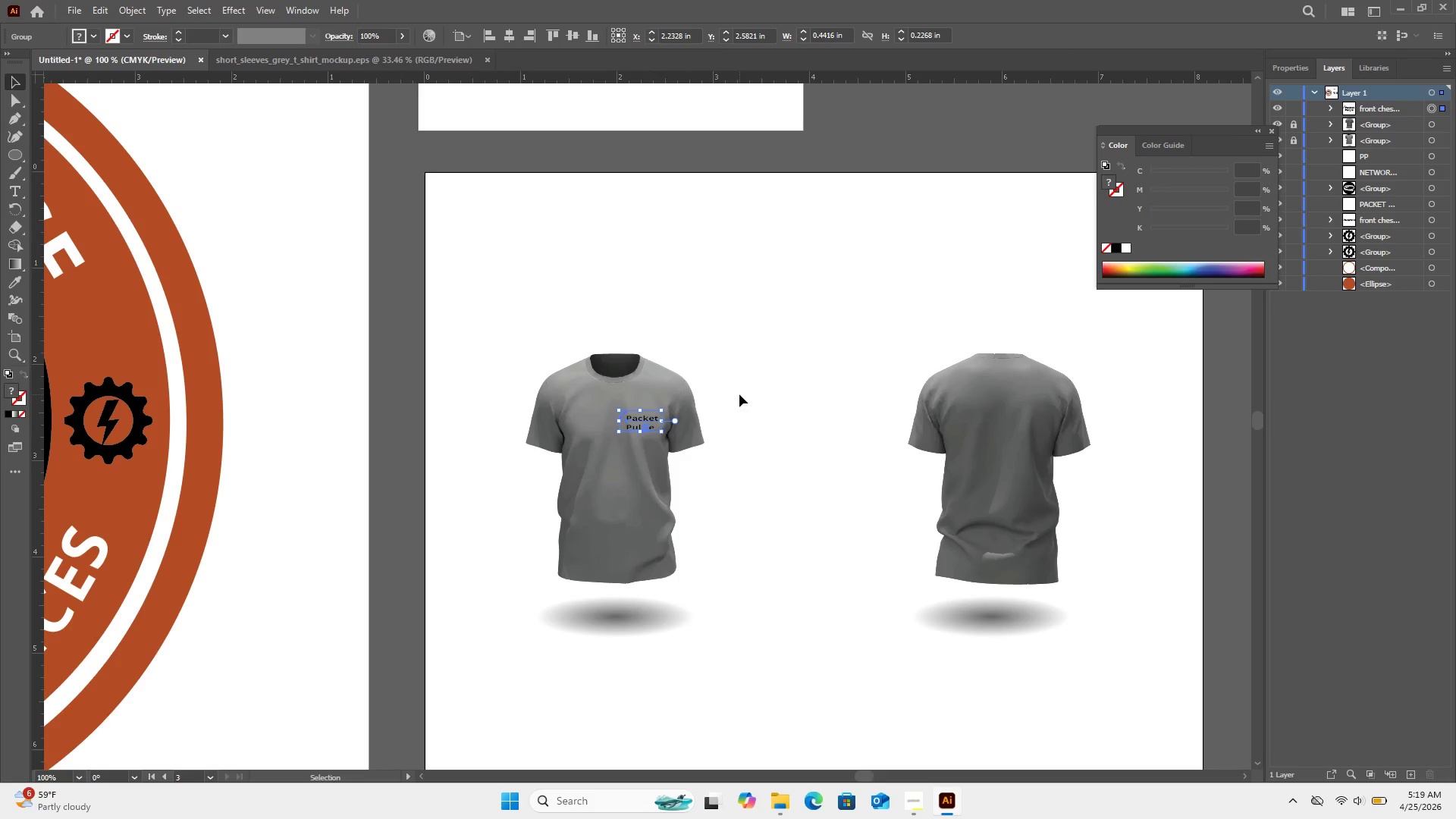 
left_click([741, 395])
 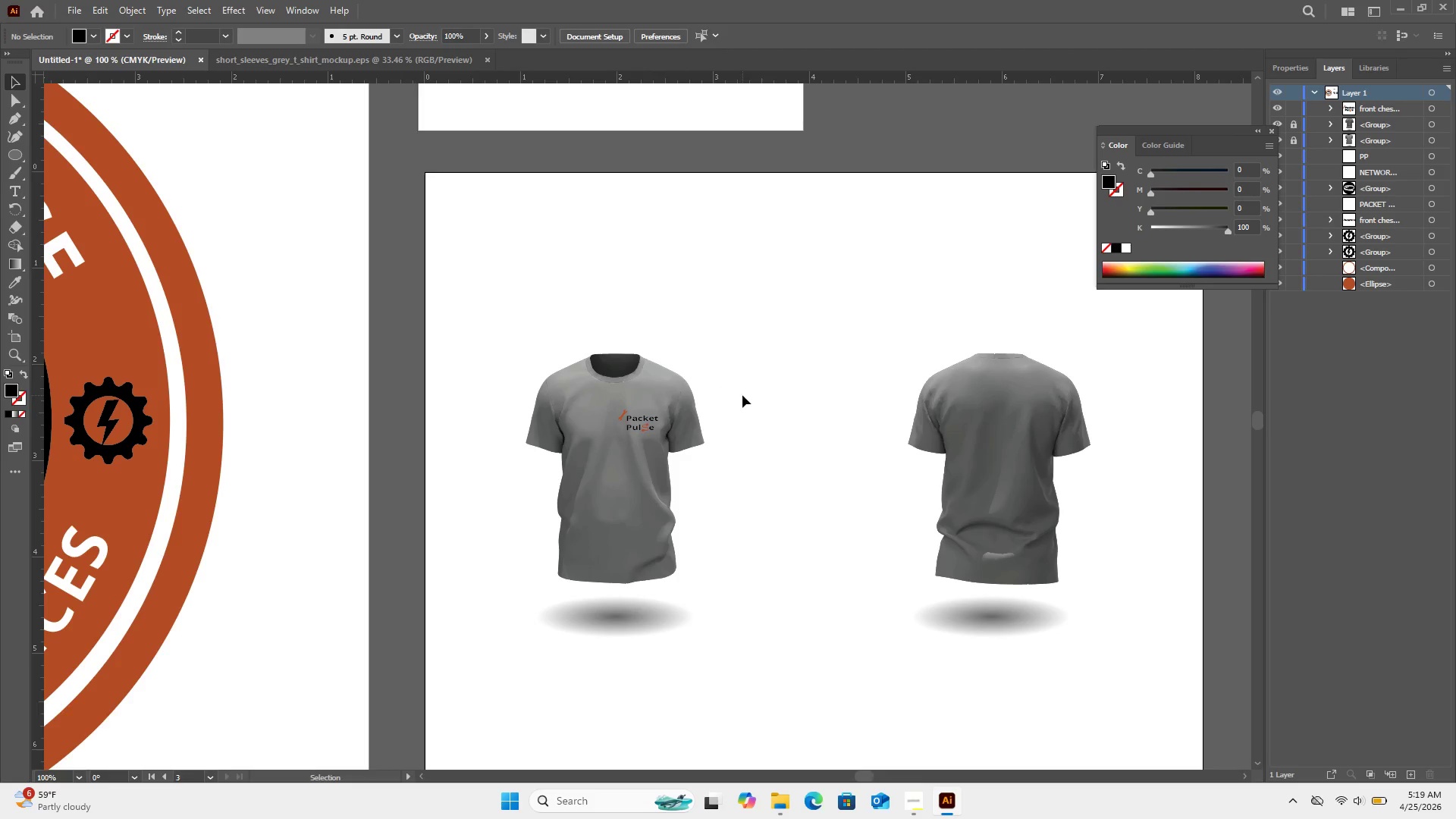 
left_click([742, 395])
 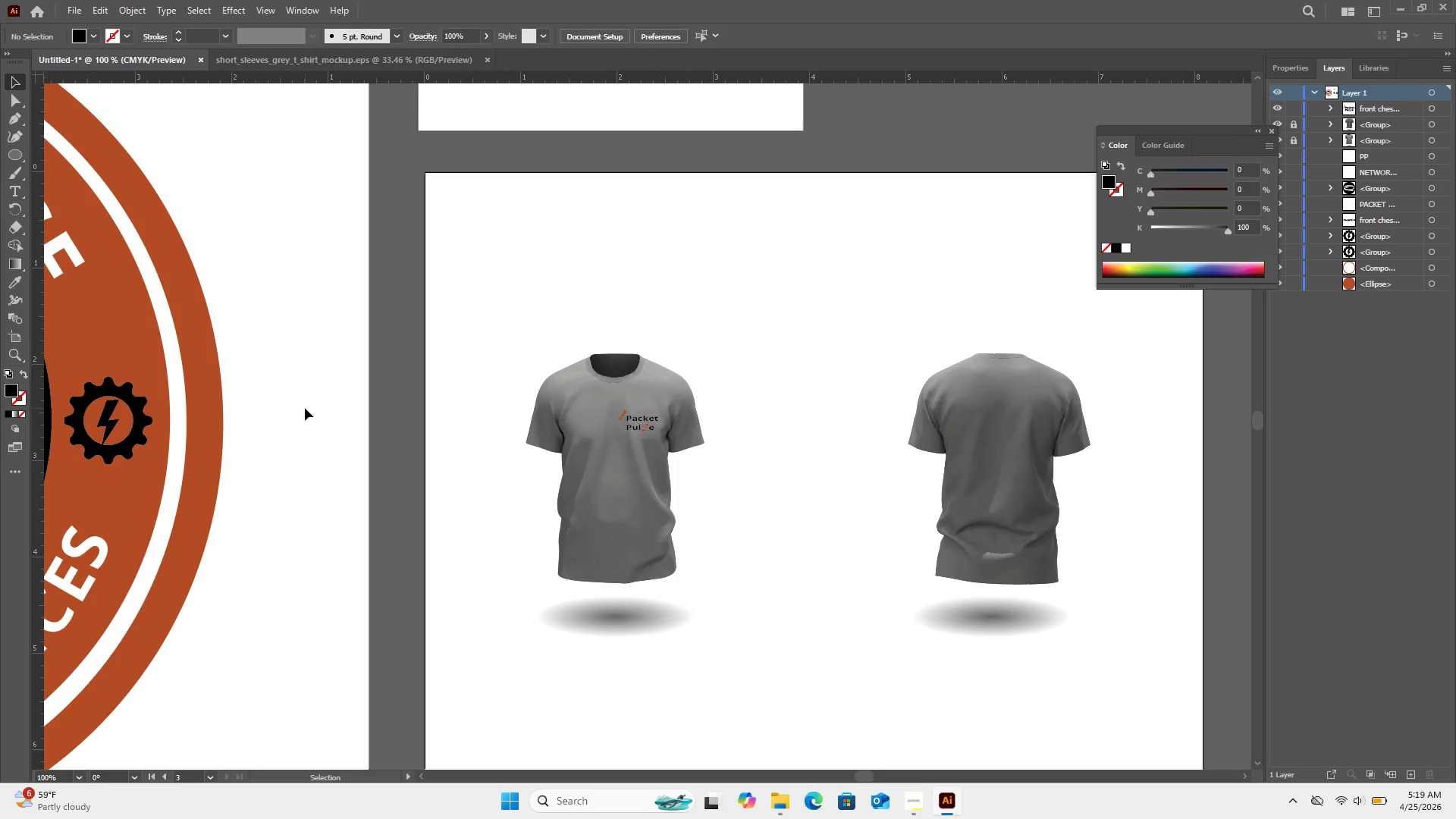 
wait(5.48)
 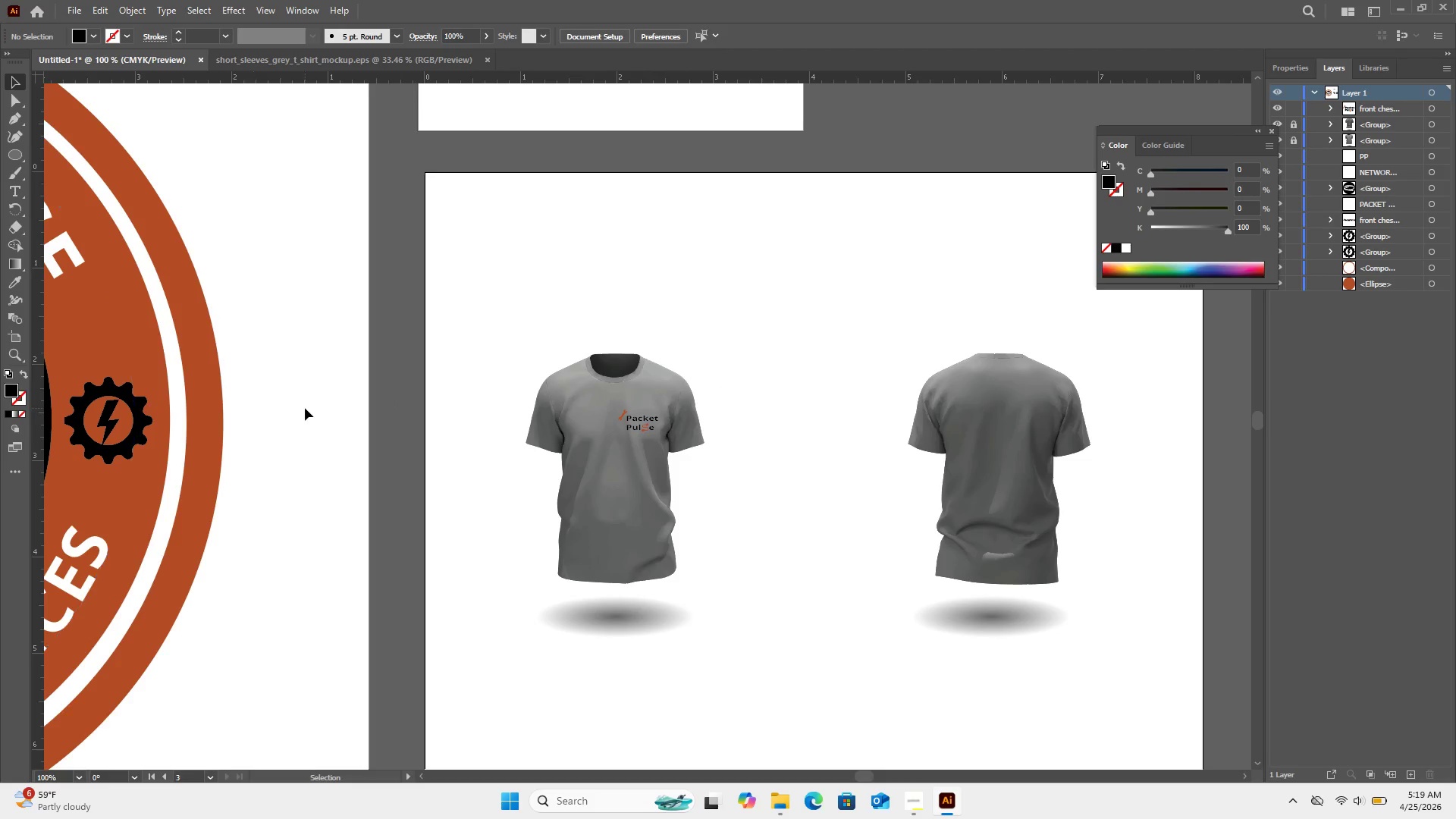 
key(Control+Minus)
 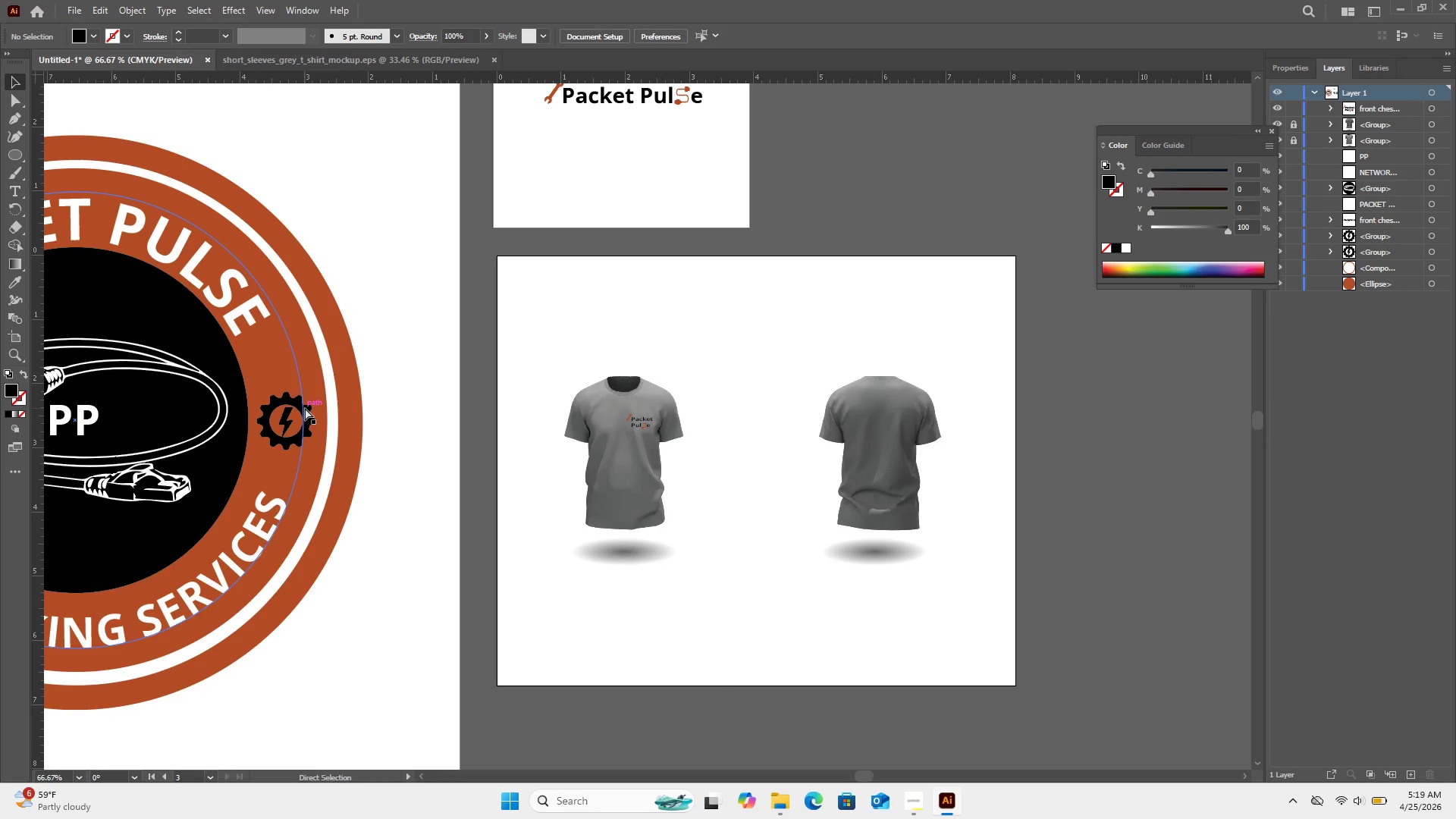 
key(Control+Minus)
 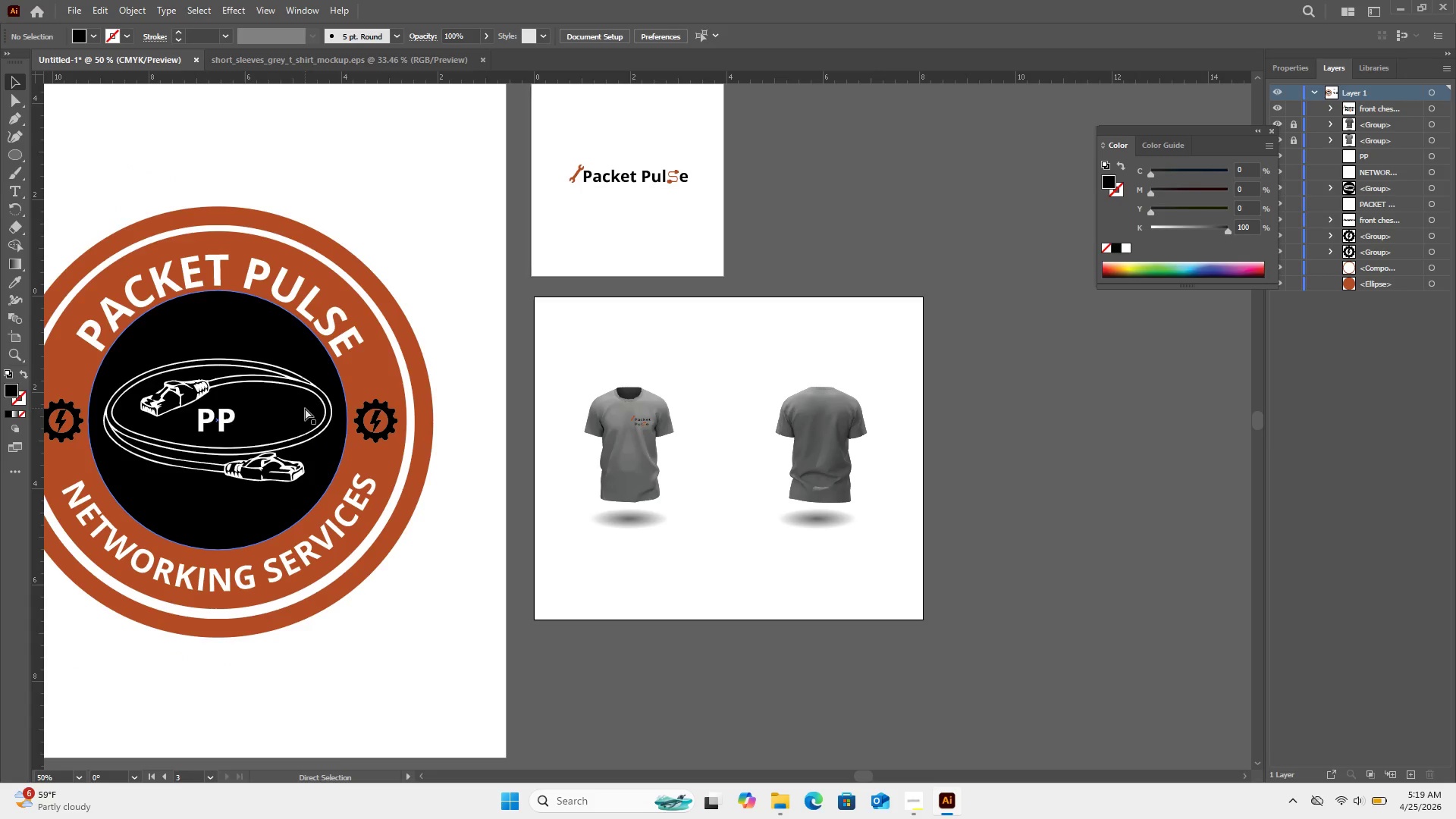 
key(Control+Minus)
 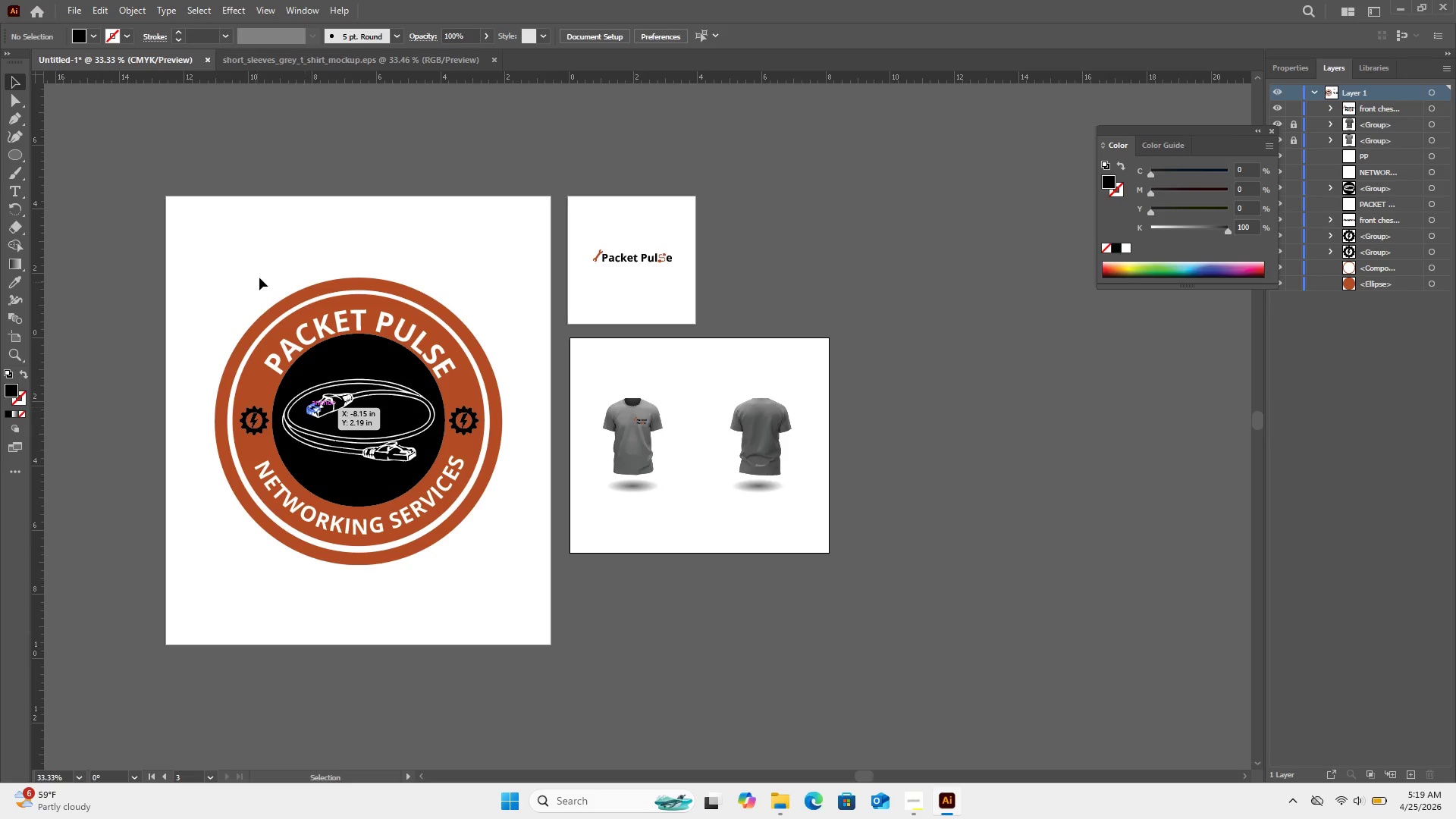 
left_click_drag(start_coordinate=[261, 271], to_coordinate=[520, 585])
 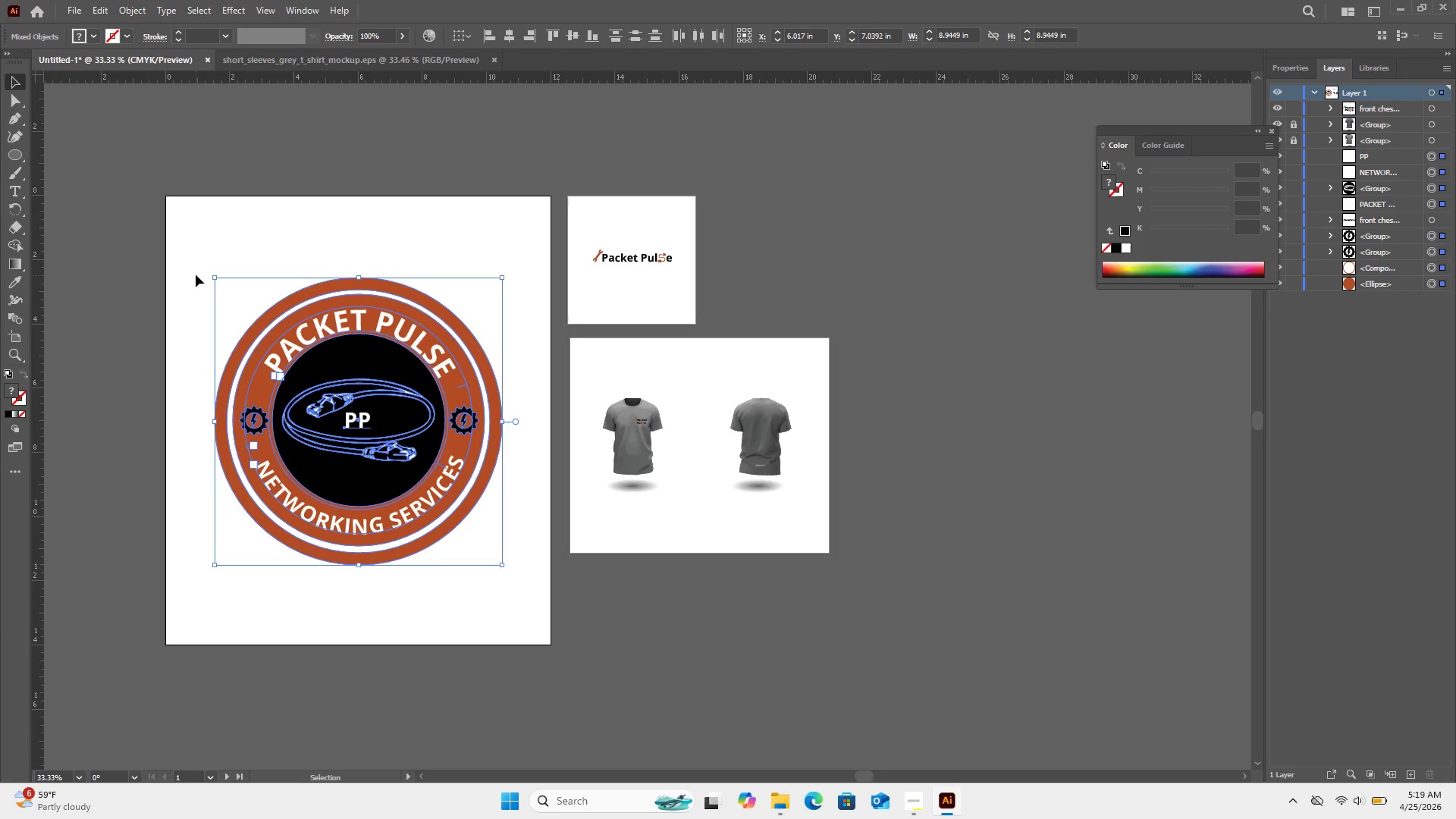 
left_click_drag(start_coordinate=[190, 253], to_coordinate=[530, 563])
 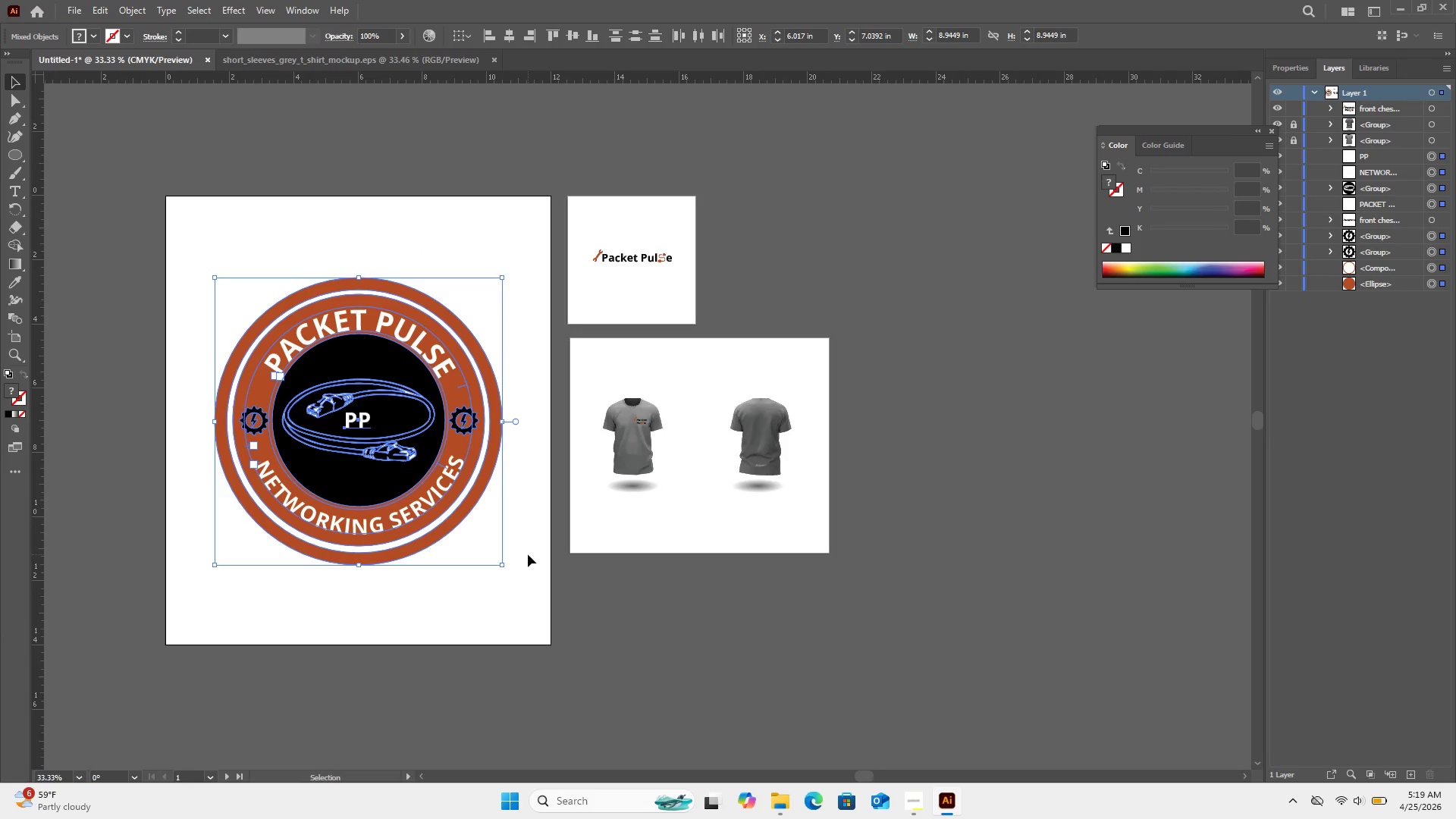 
key(Control+C)
 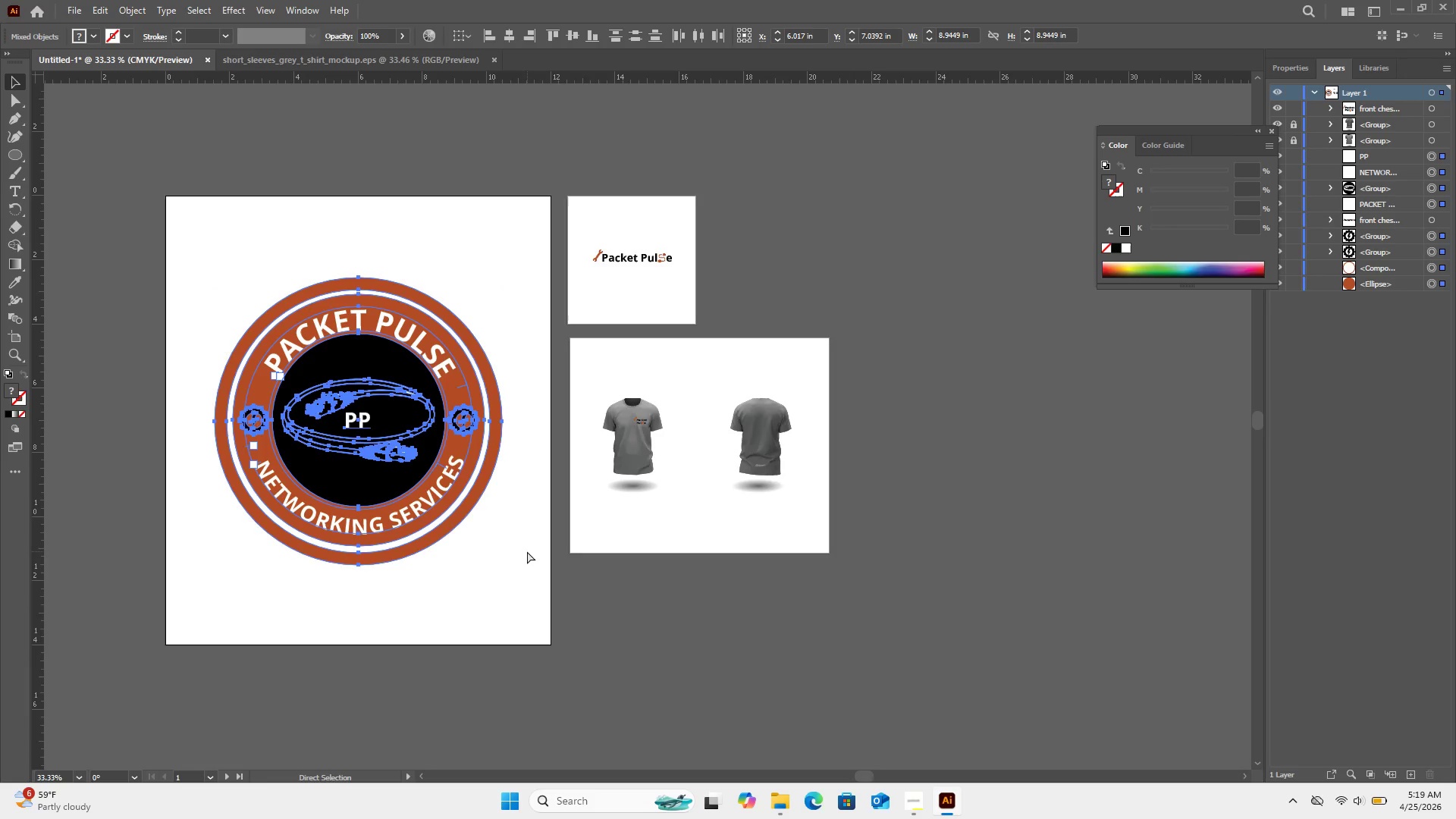 
key(Control+V)
 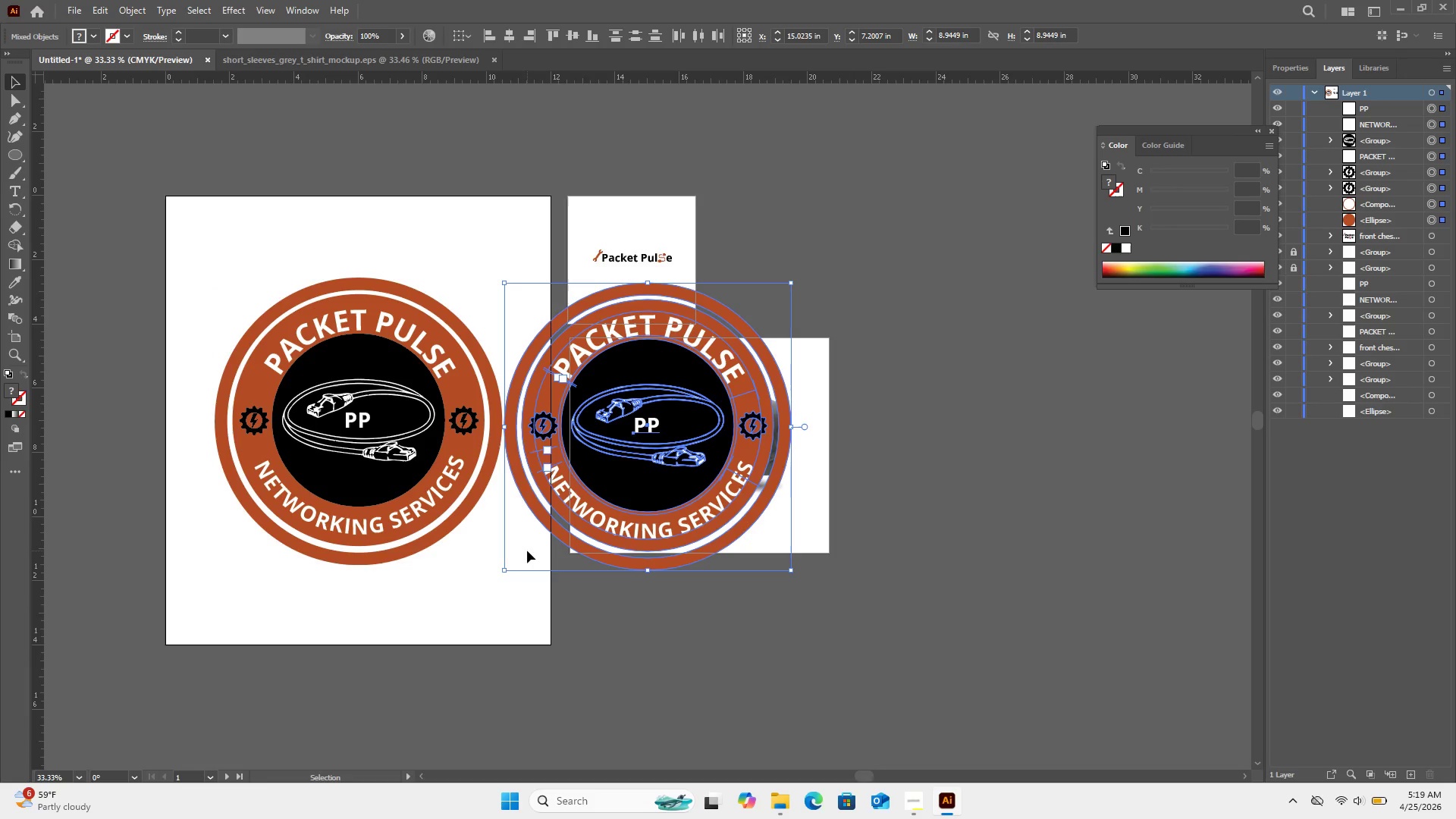 
key(Control+G)
 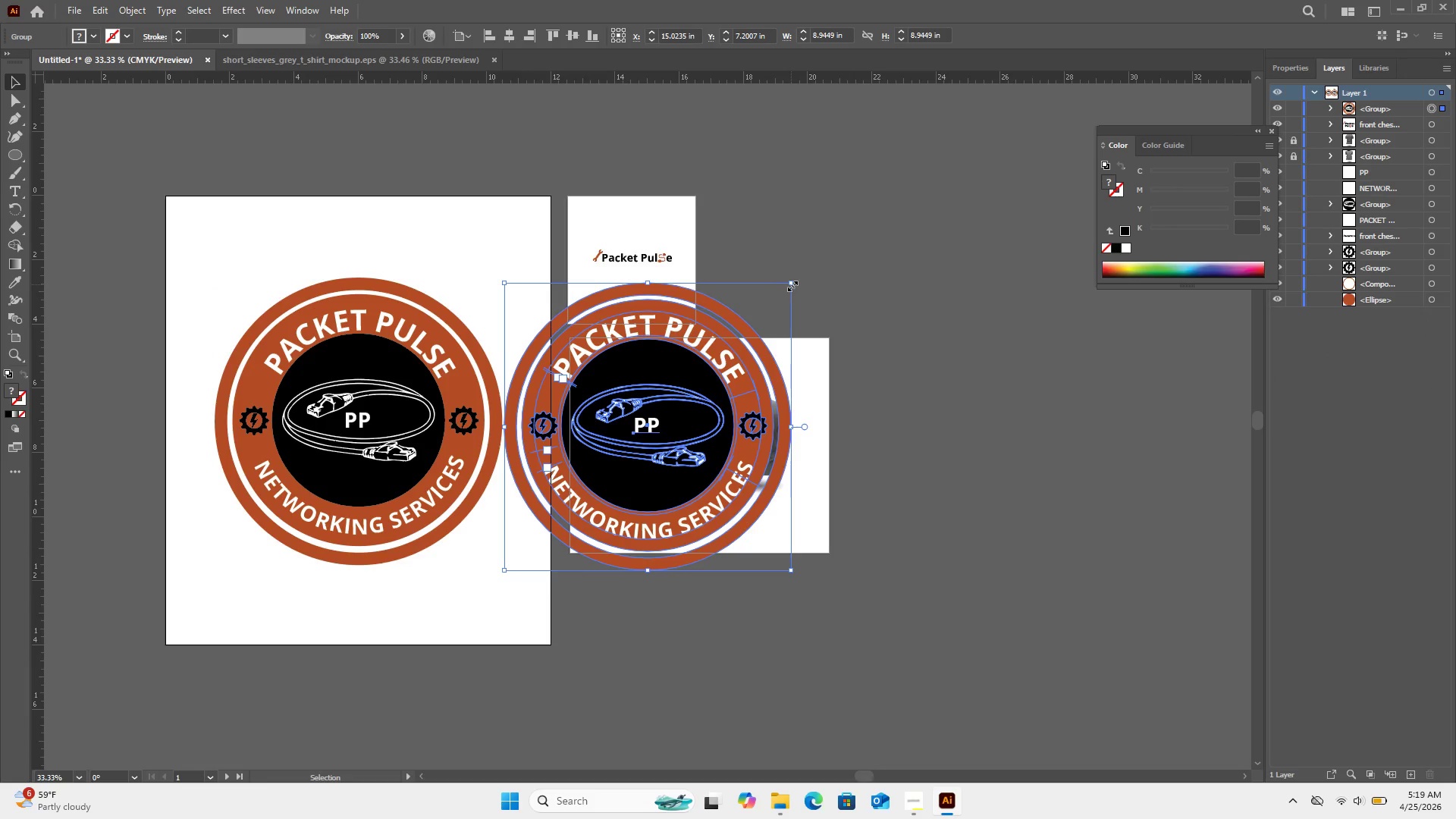 
hold_key(key=ShiftLeft, duration=2.47)
left_click_drag(start_coordinate=[791, 280], to_coordinate=[648, 456])
 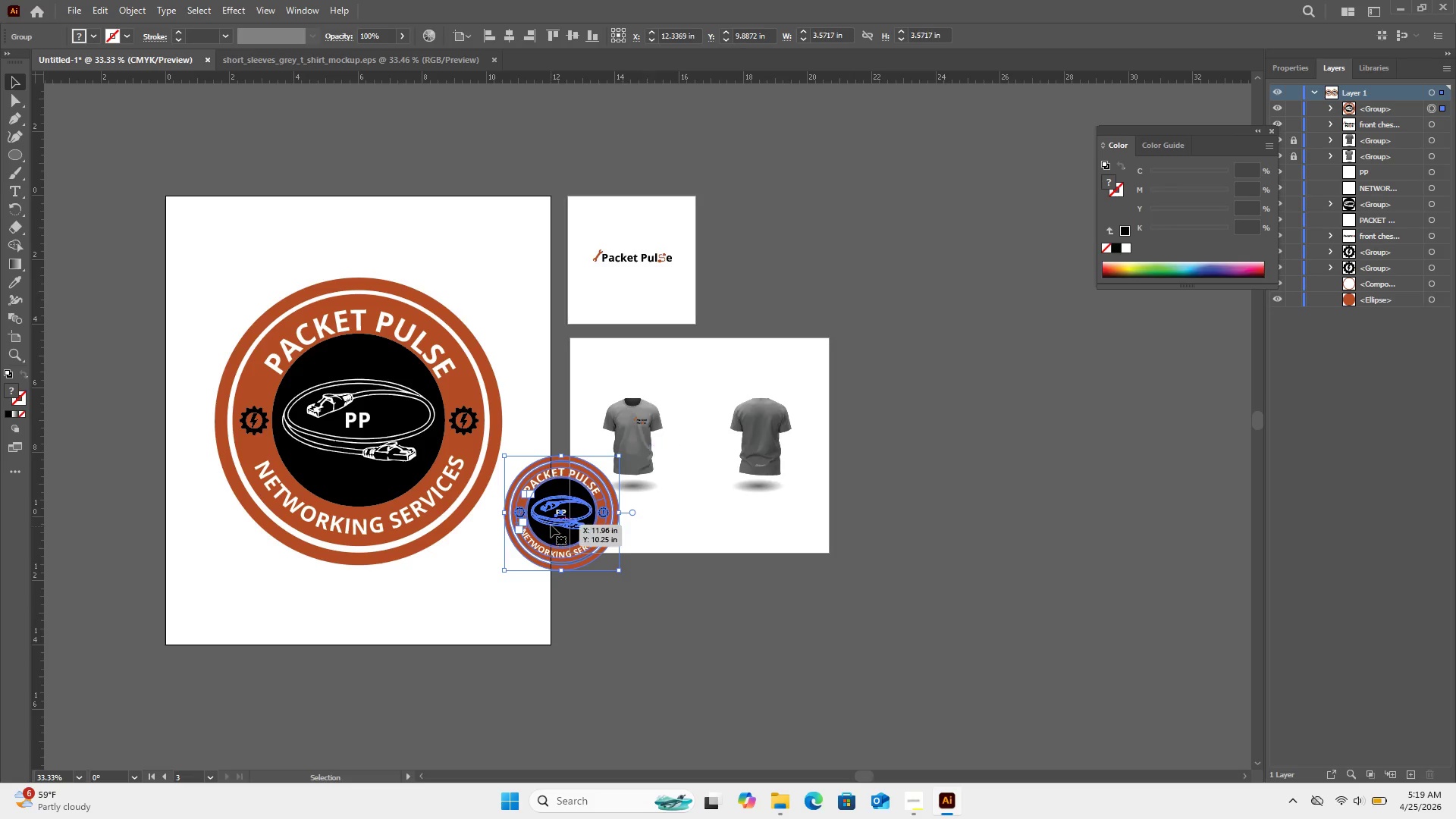 
left_click_drag(start_coordinate=[554, 521], to_coordinate=[781, 455])
 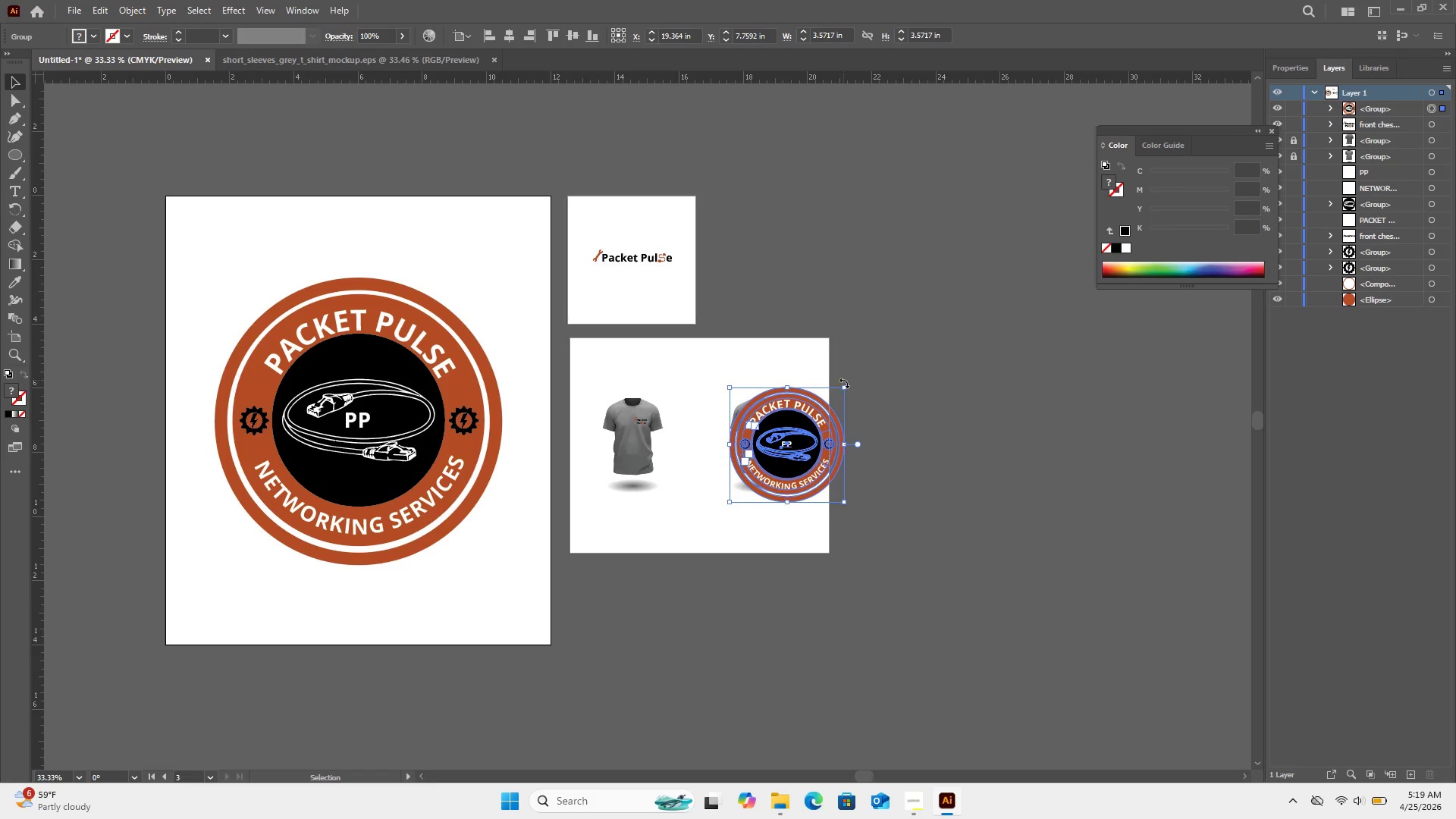 
hold_key(key=ShiftLeft, duration=1.88)
left_click_drag(start_coordinate=[847, 388], to_coordinate=[770, 453])
 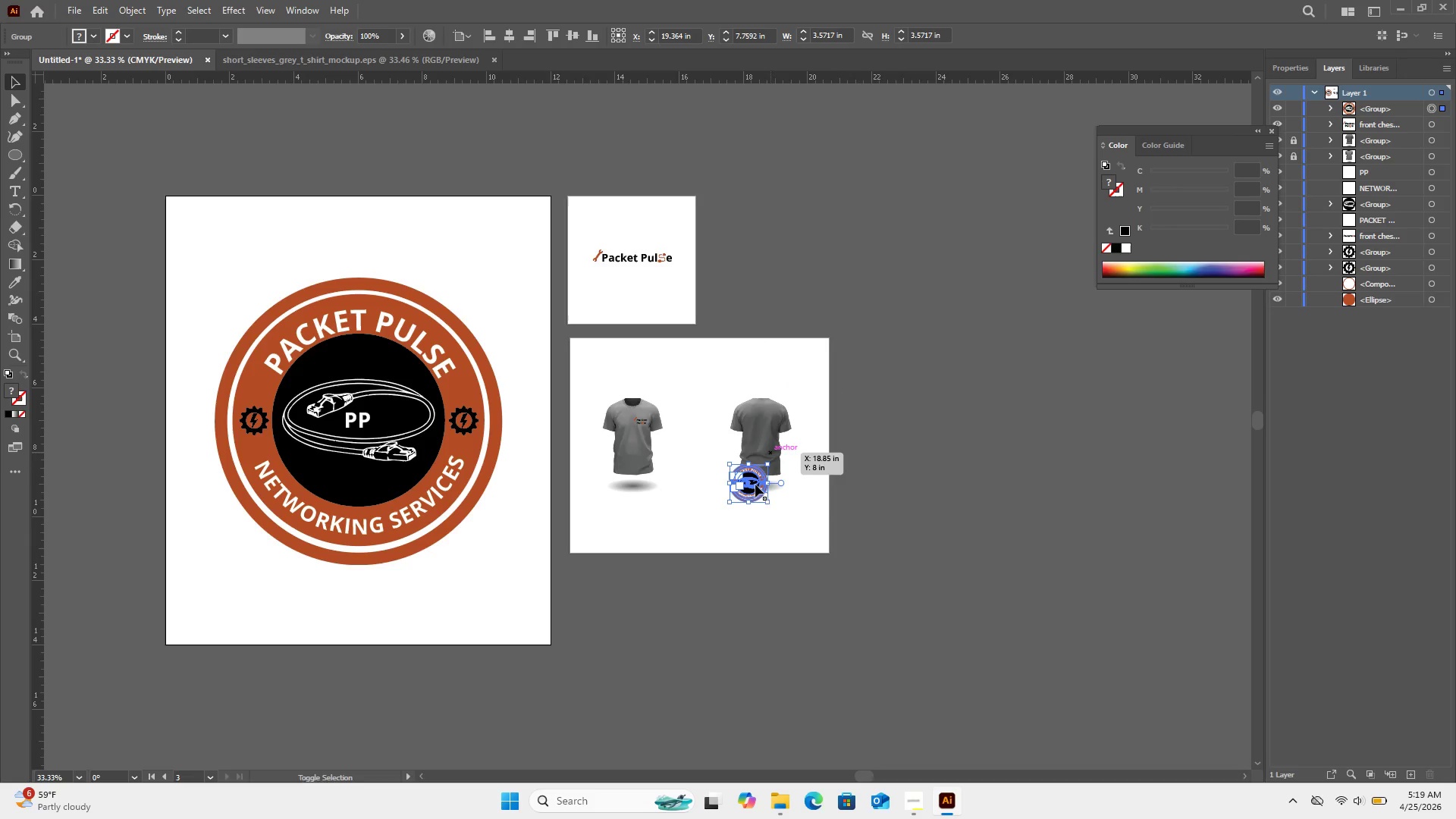 
left_click_drag(start_coordinate=[755, 486], to_coordinate=[773, 438])
 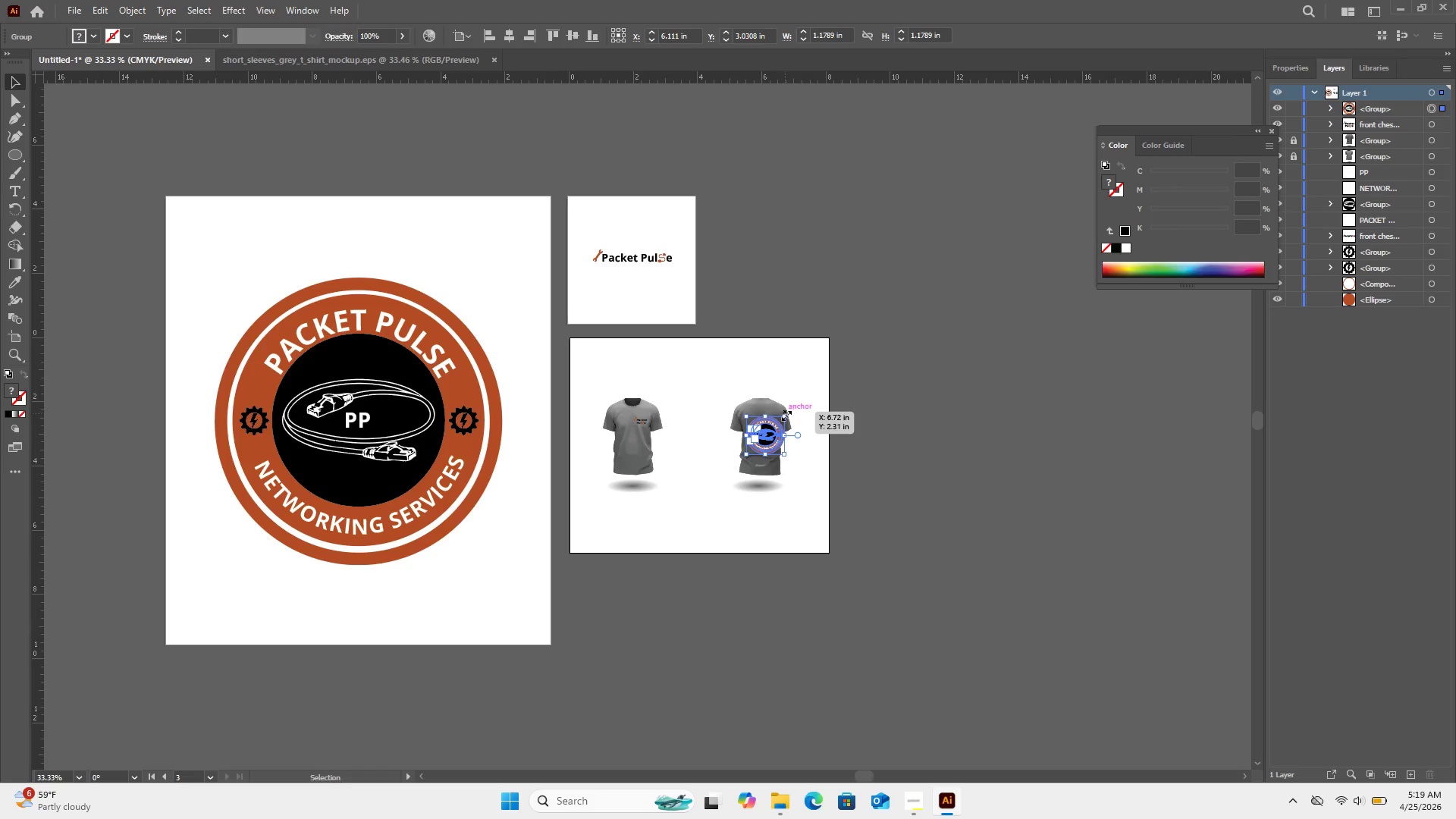 
hold_key(key=ShiftLeft, duration=1.19)
left_click_drag(start_coordinate=[785, 416], to_coordinate=[783, 419])
 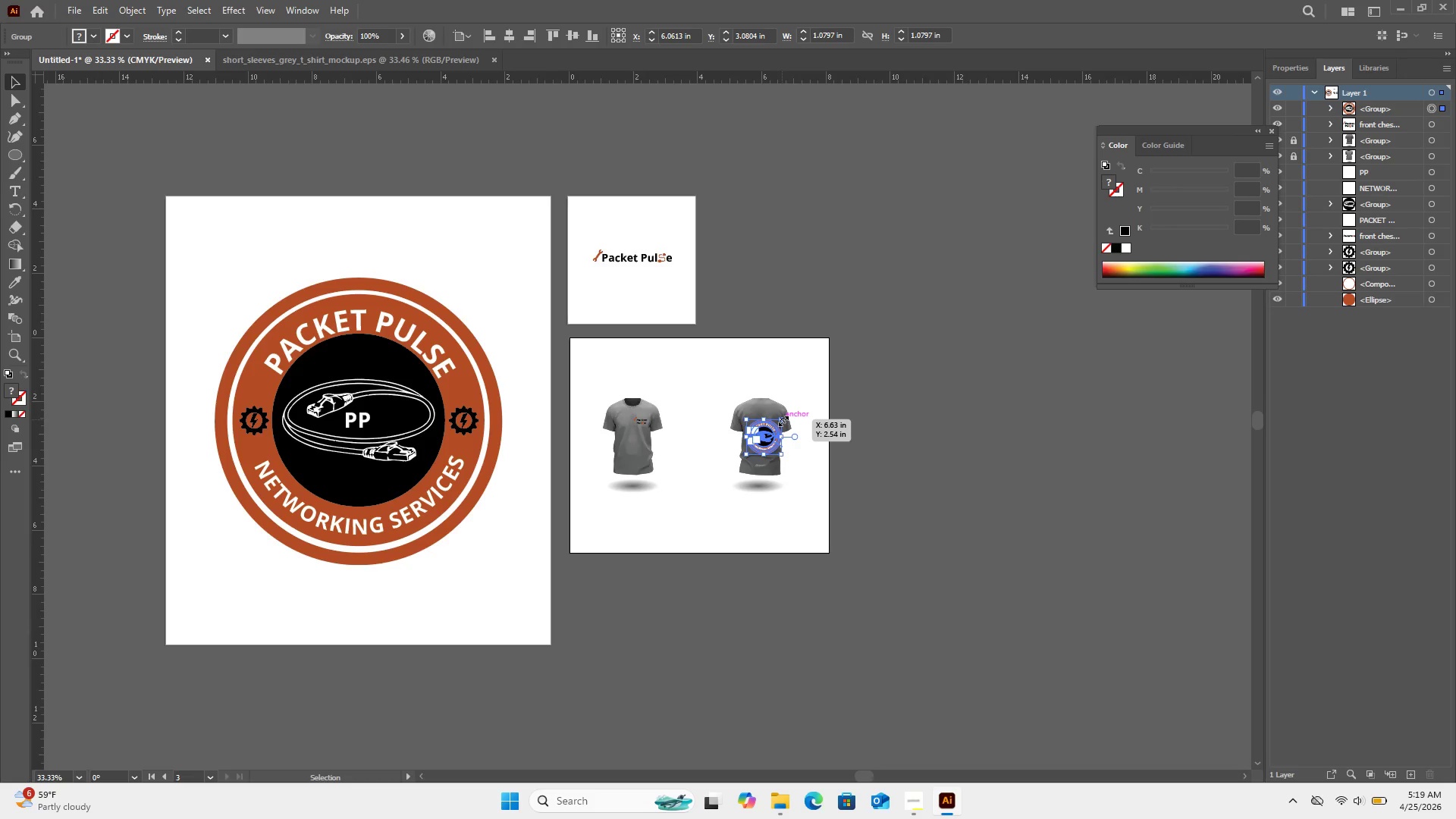 
key(Control+Equal)
 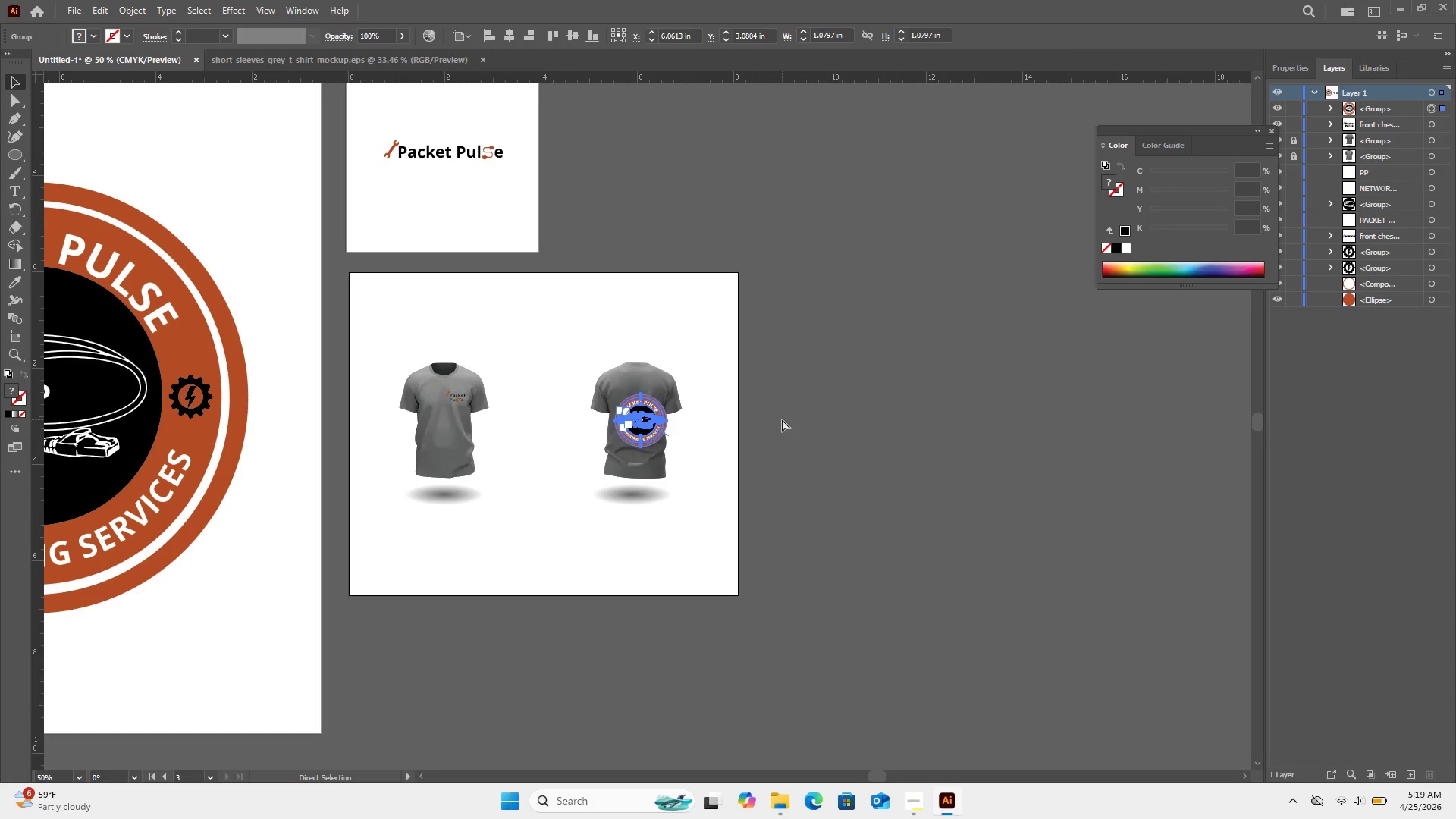 
key(Control+Equal)
 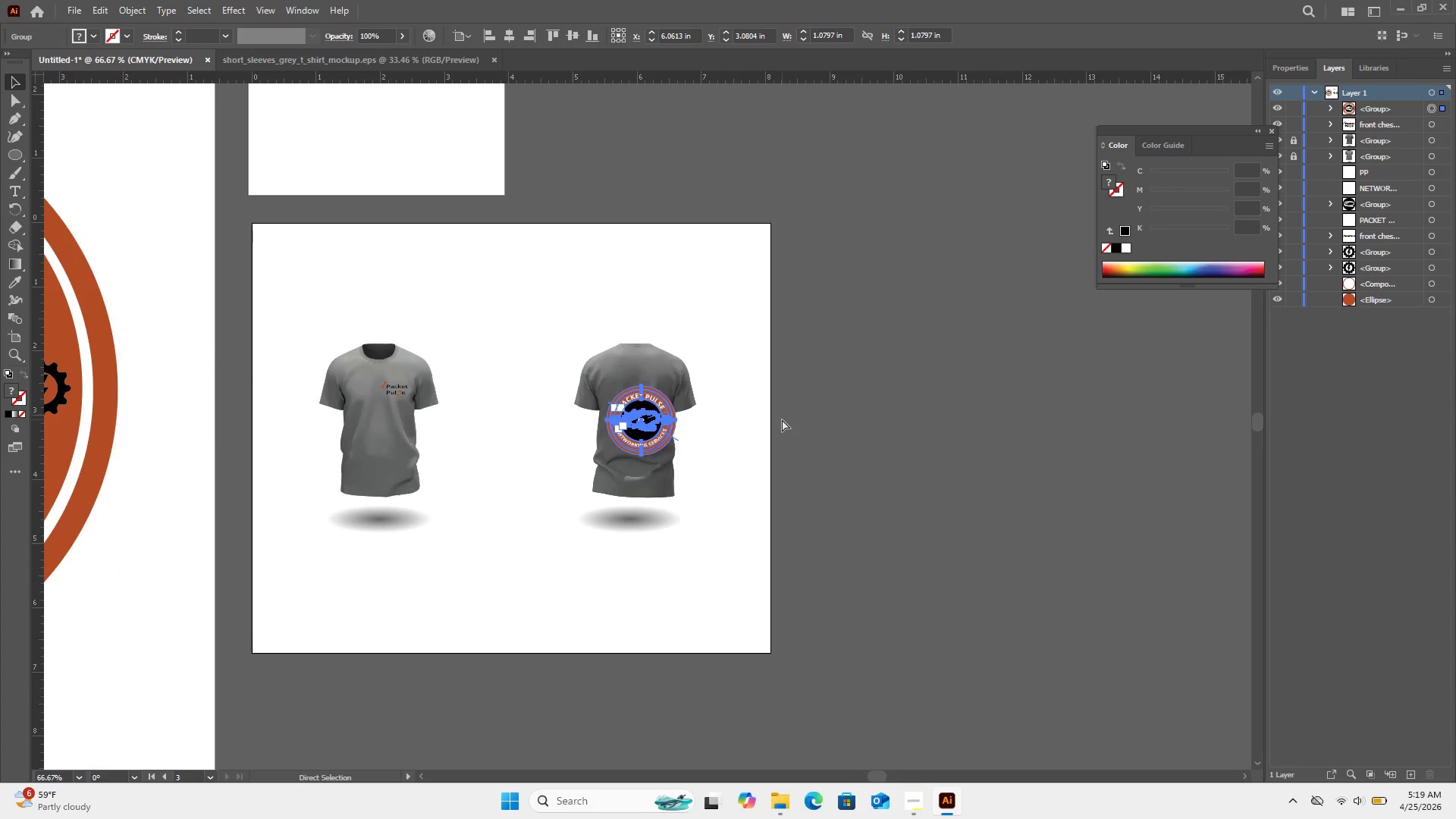 
key(Control+Equal)
 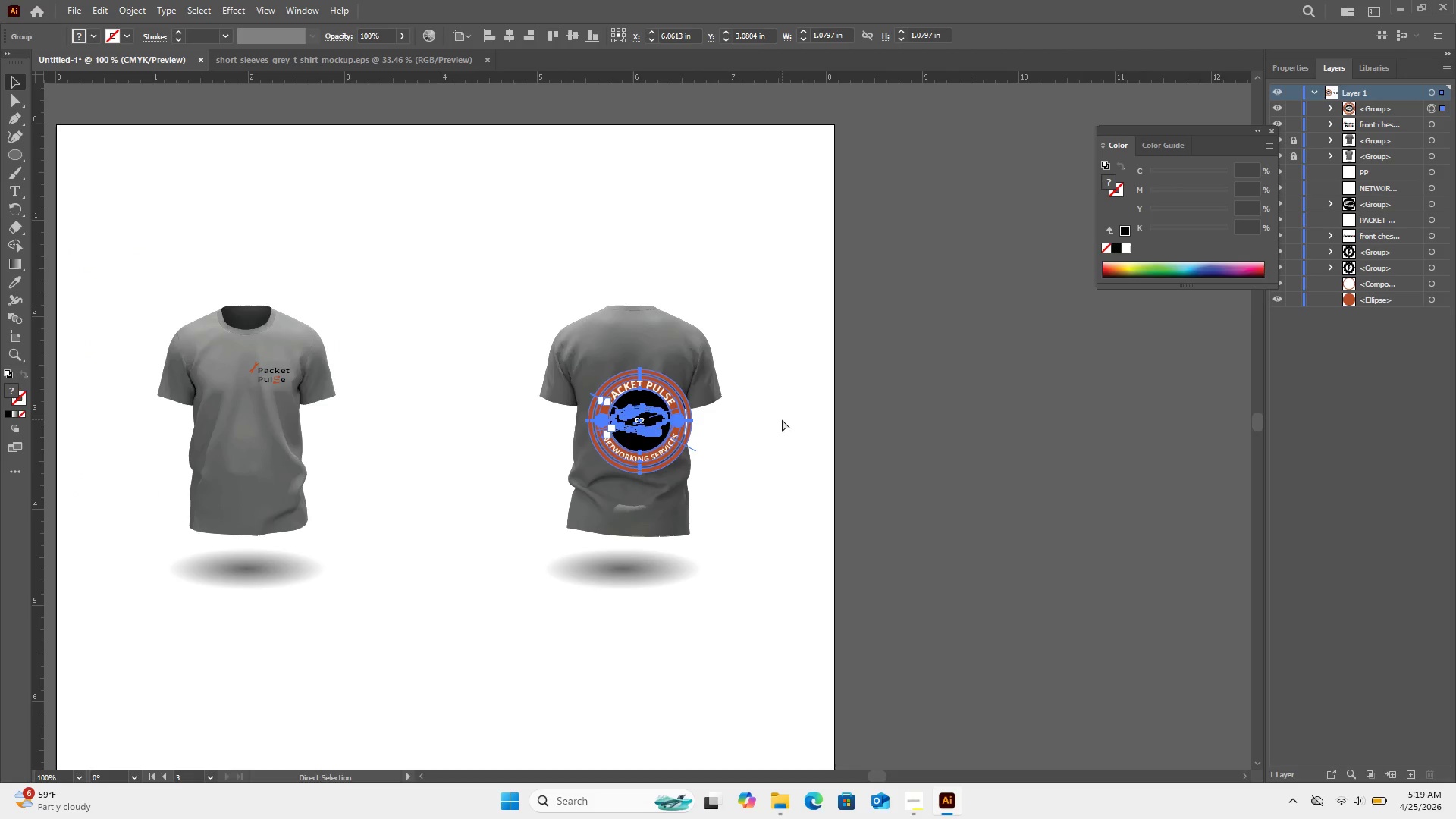 
key(Control+Equal)
 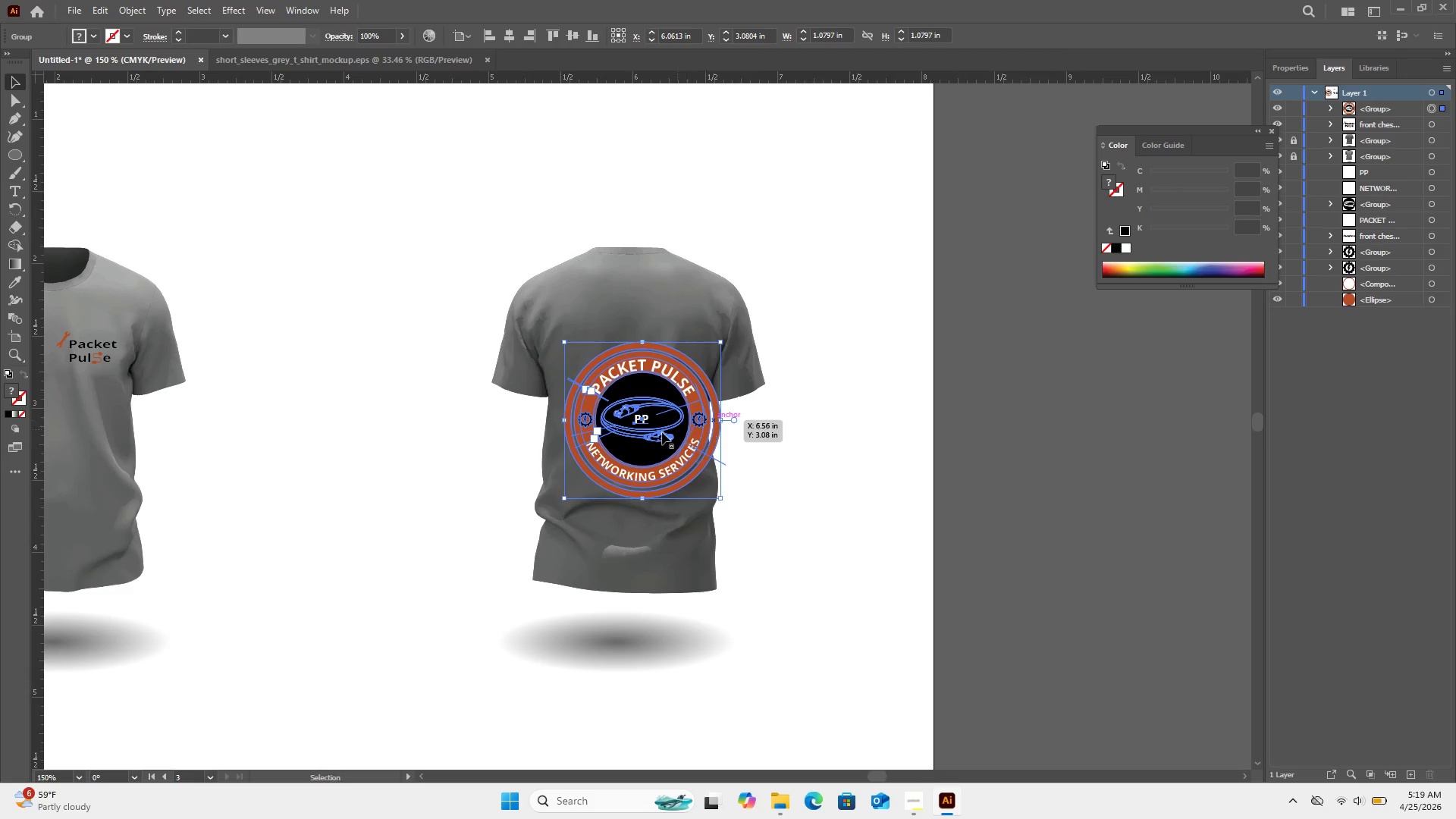 
left_click_drag(start_coordinate=[662, 432], to_coordinate=[651, 379])
 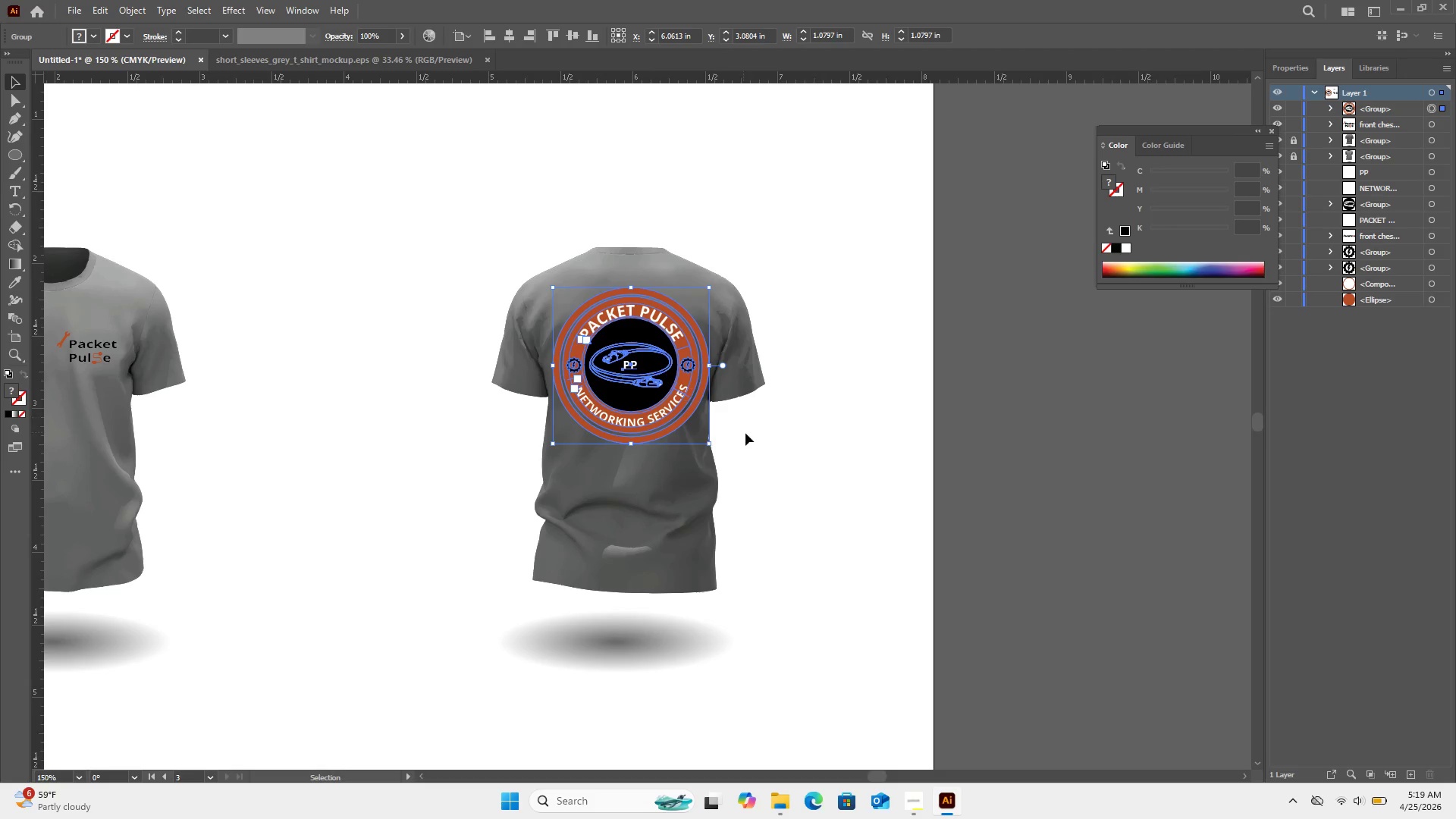 
left_click([780, 441])
 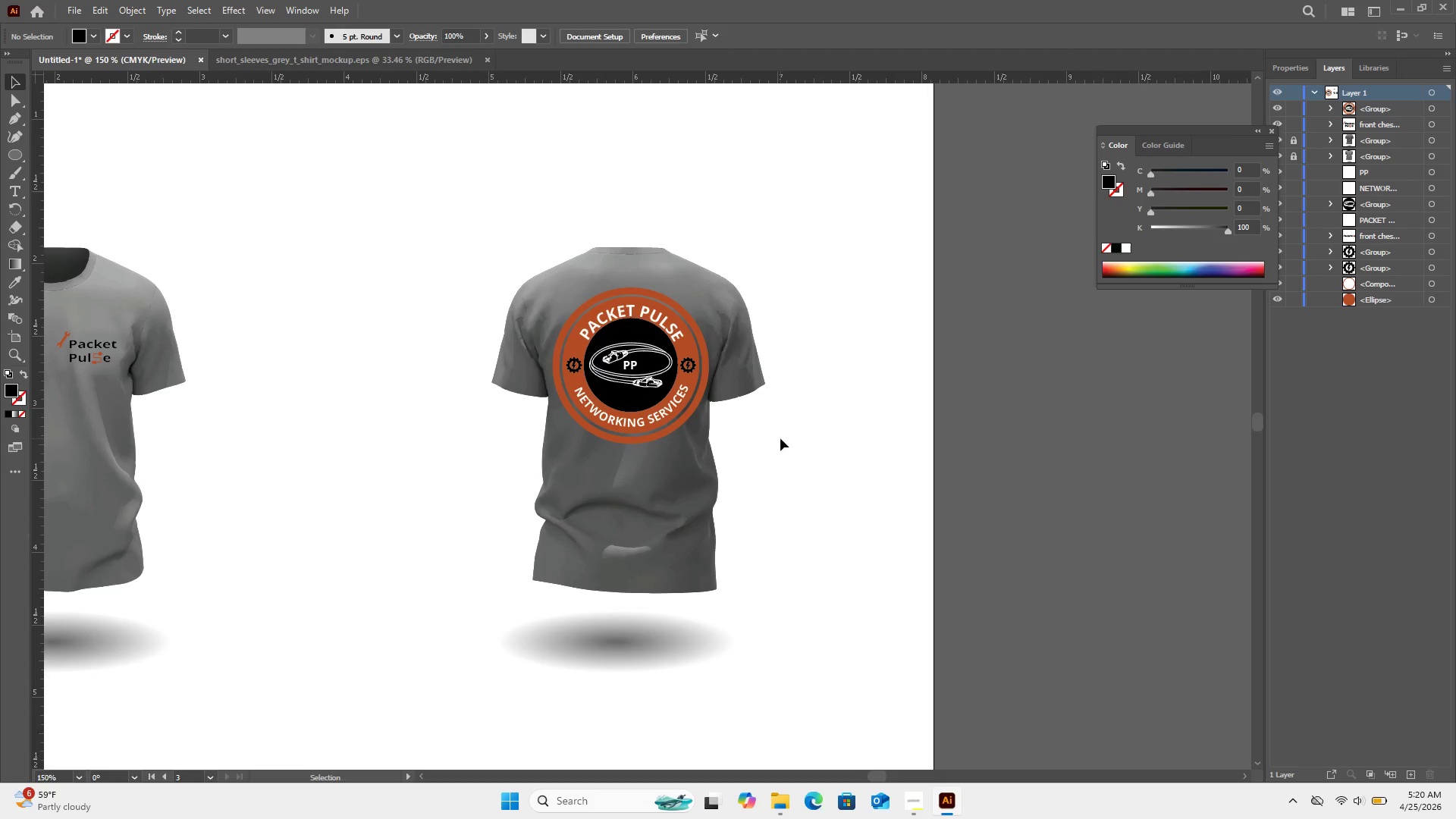 
wait(5.55)
 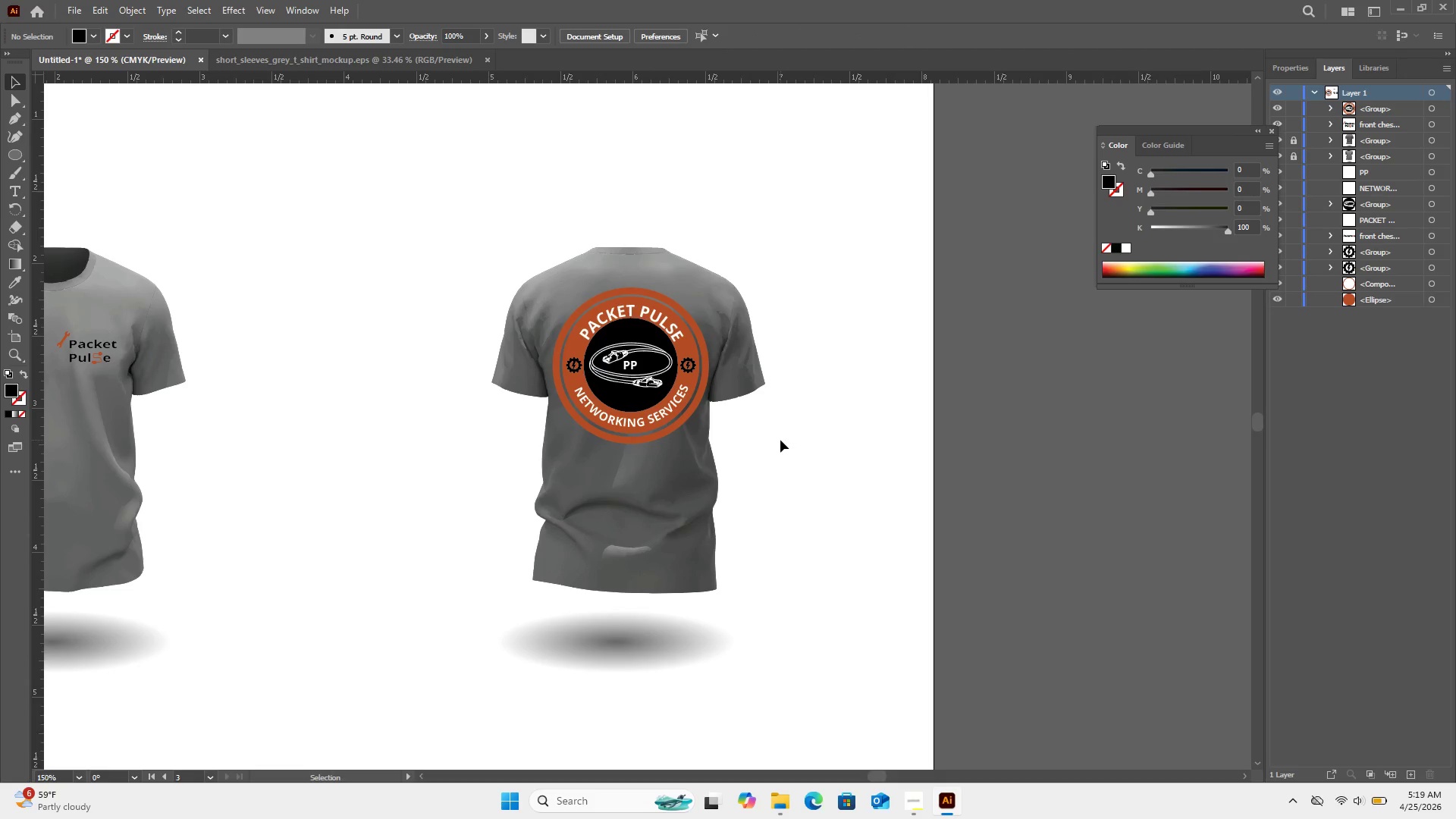 
key(Control+Minus)
 